 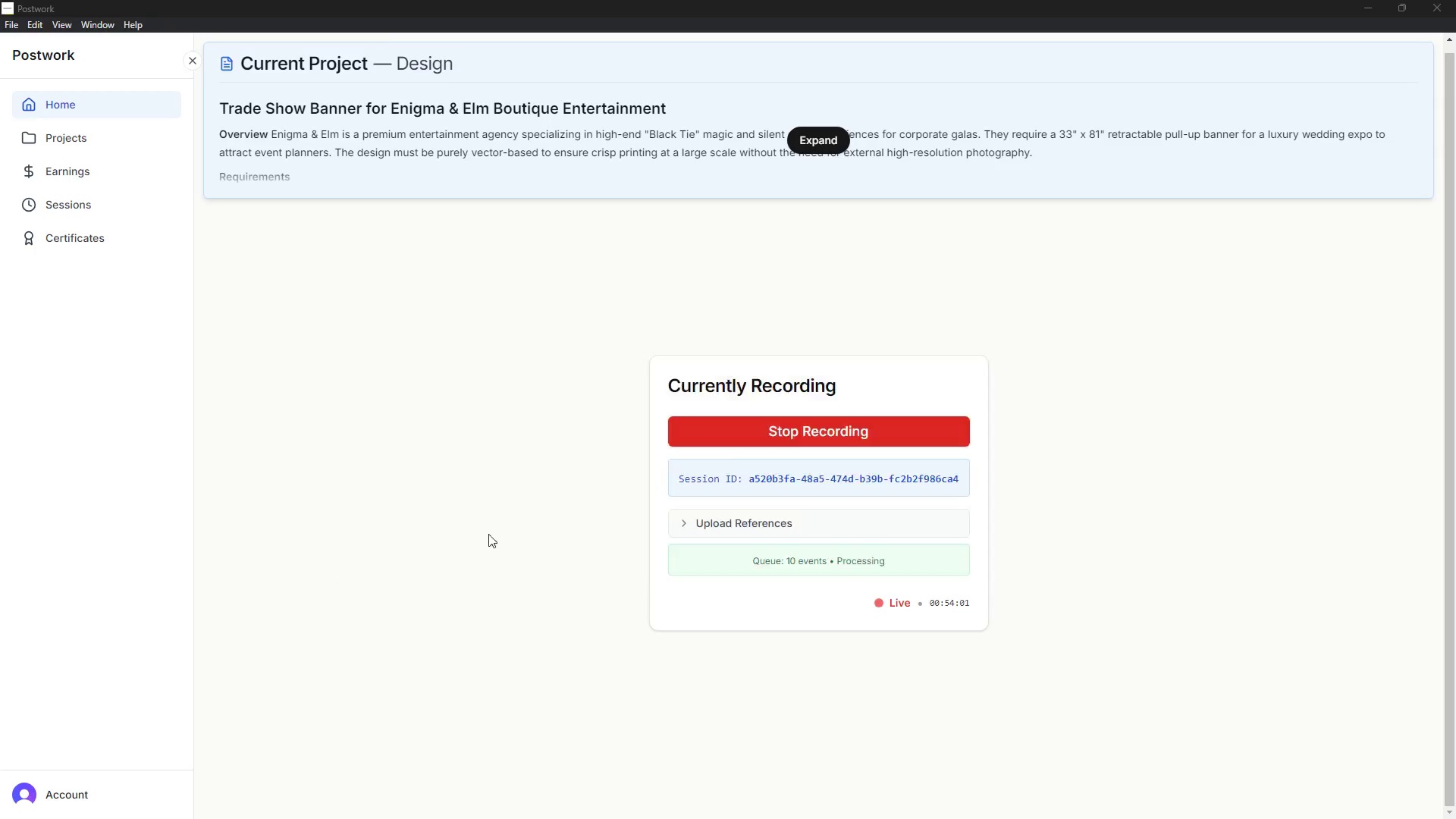 
scroll: coordinate [457, 504], scroll_direction: up, amount: 2.0
 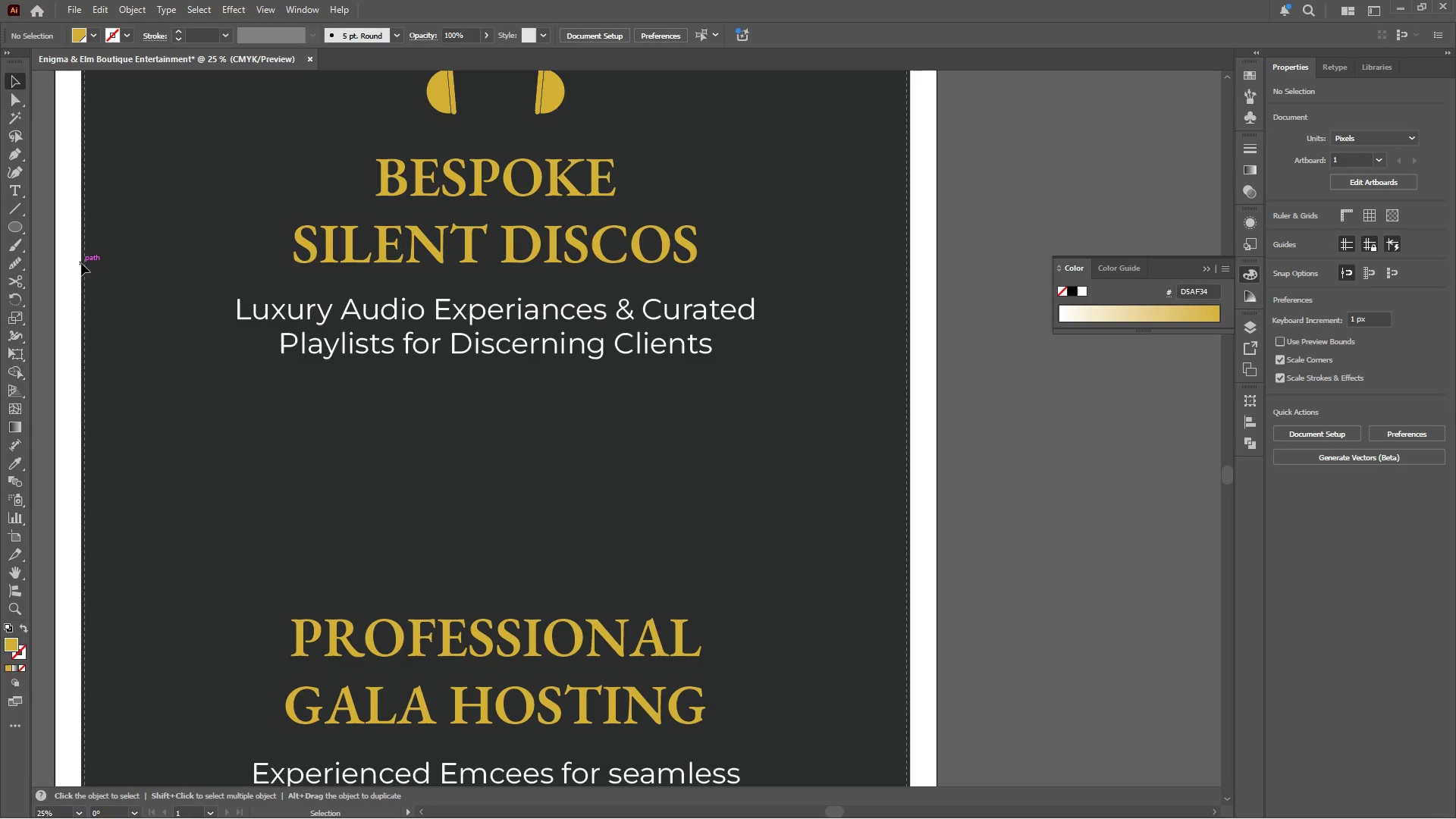 
left_click([21, 227])
 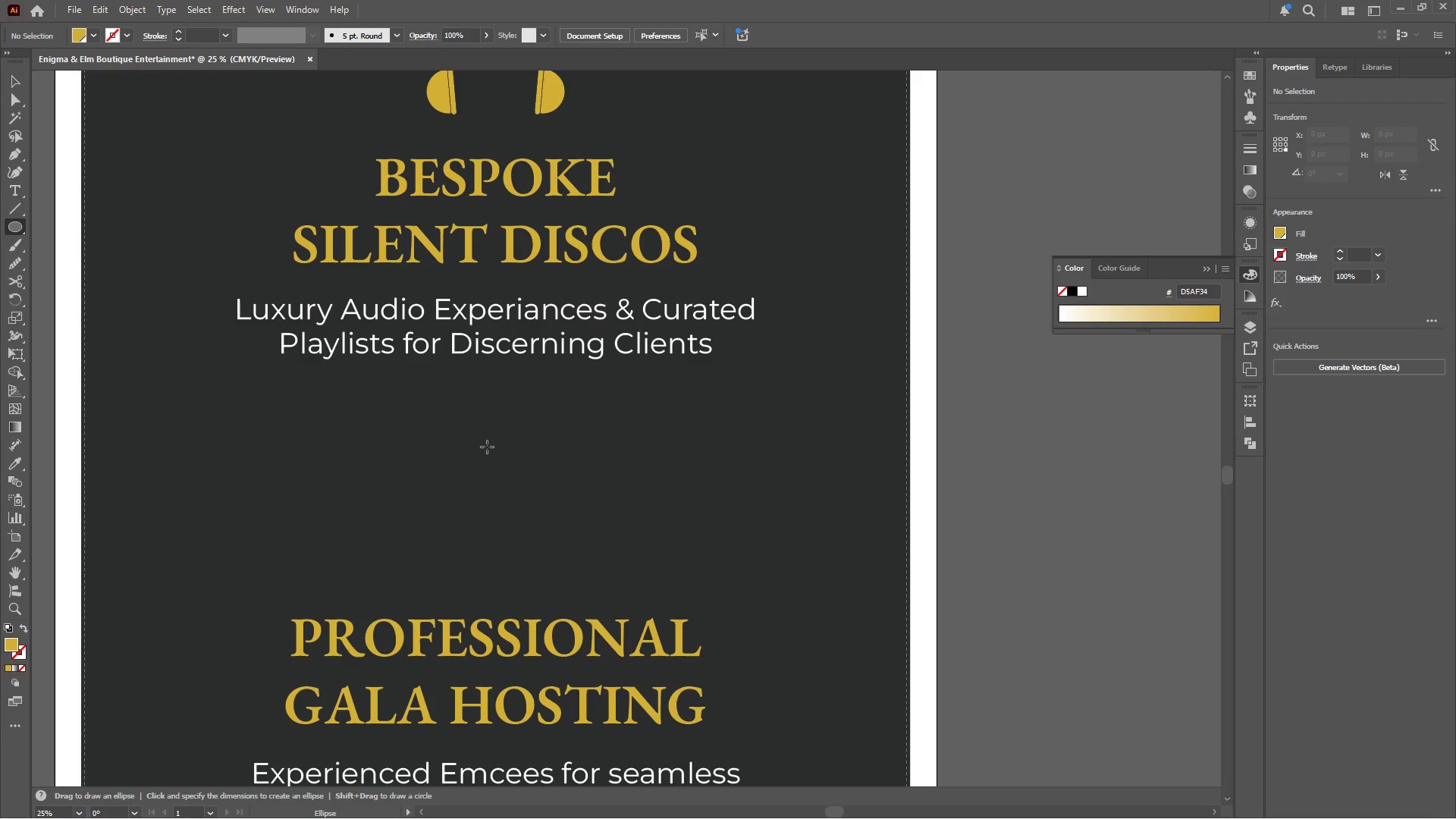 
hold_key(key=AltLeft, duration=0.58)
scroll: coordinate [489, 468], scroll_direction: up, amount: 1.0
 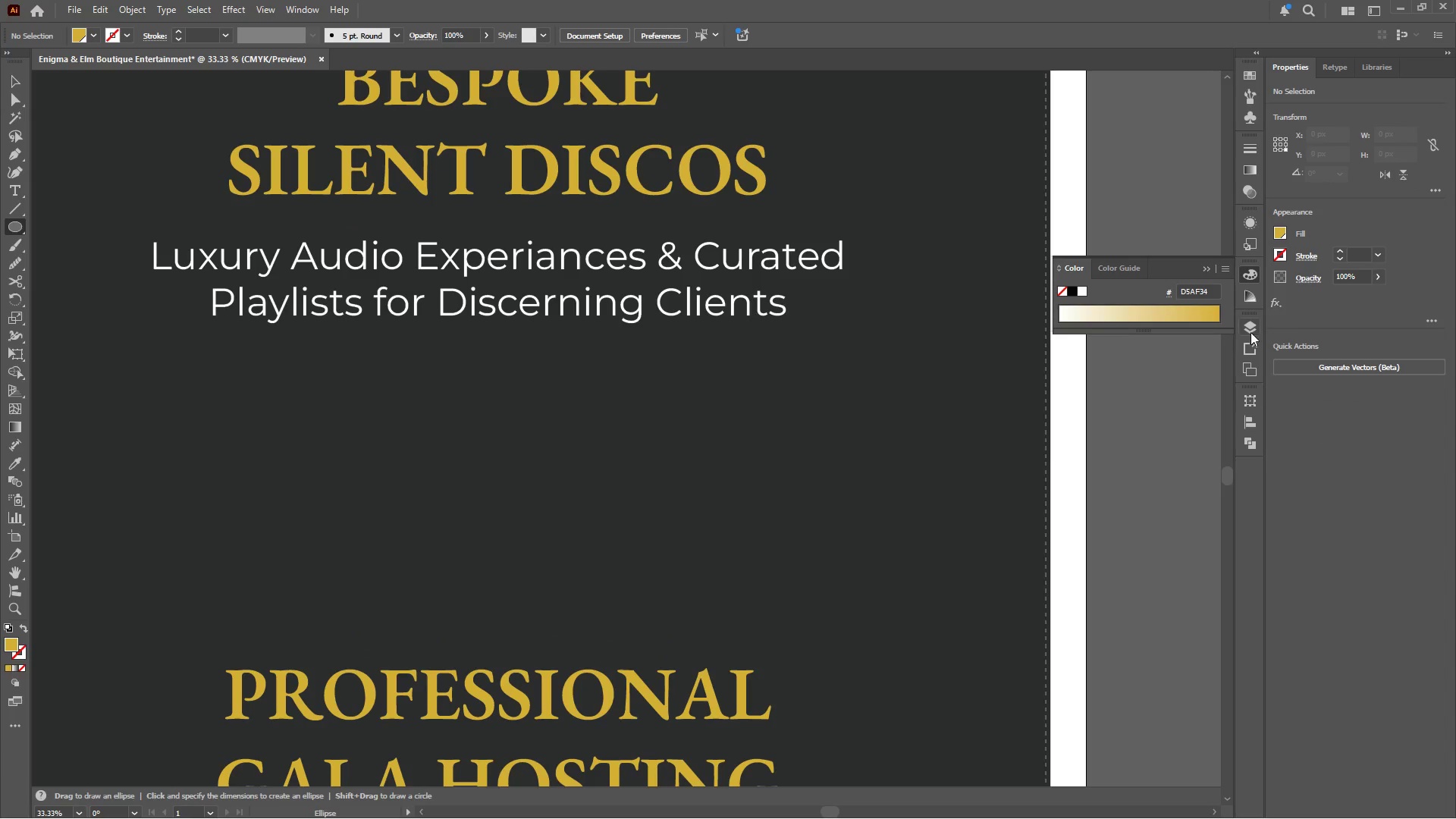 
left_click([1247, 328])
 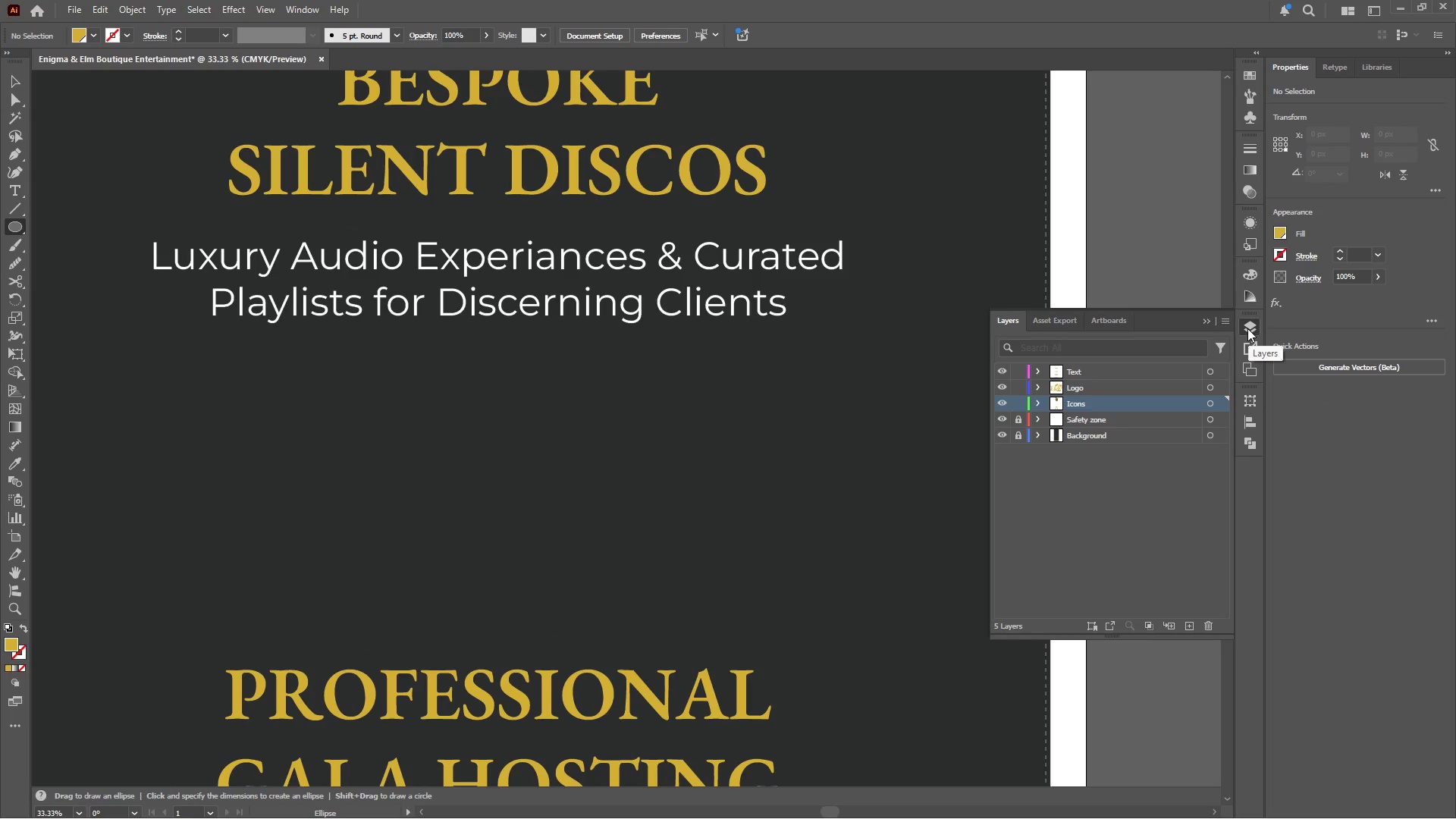 
left_click([1247, 328])
 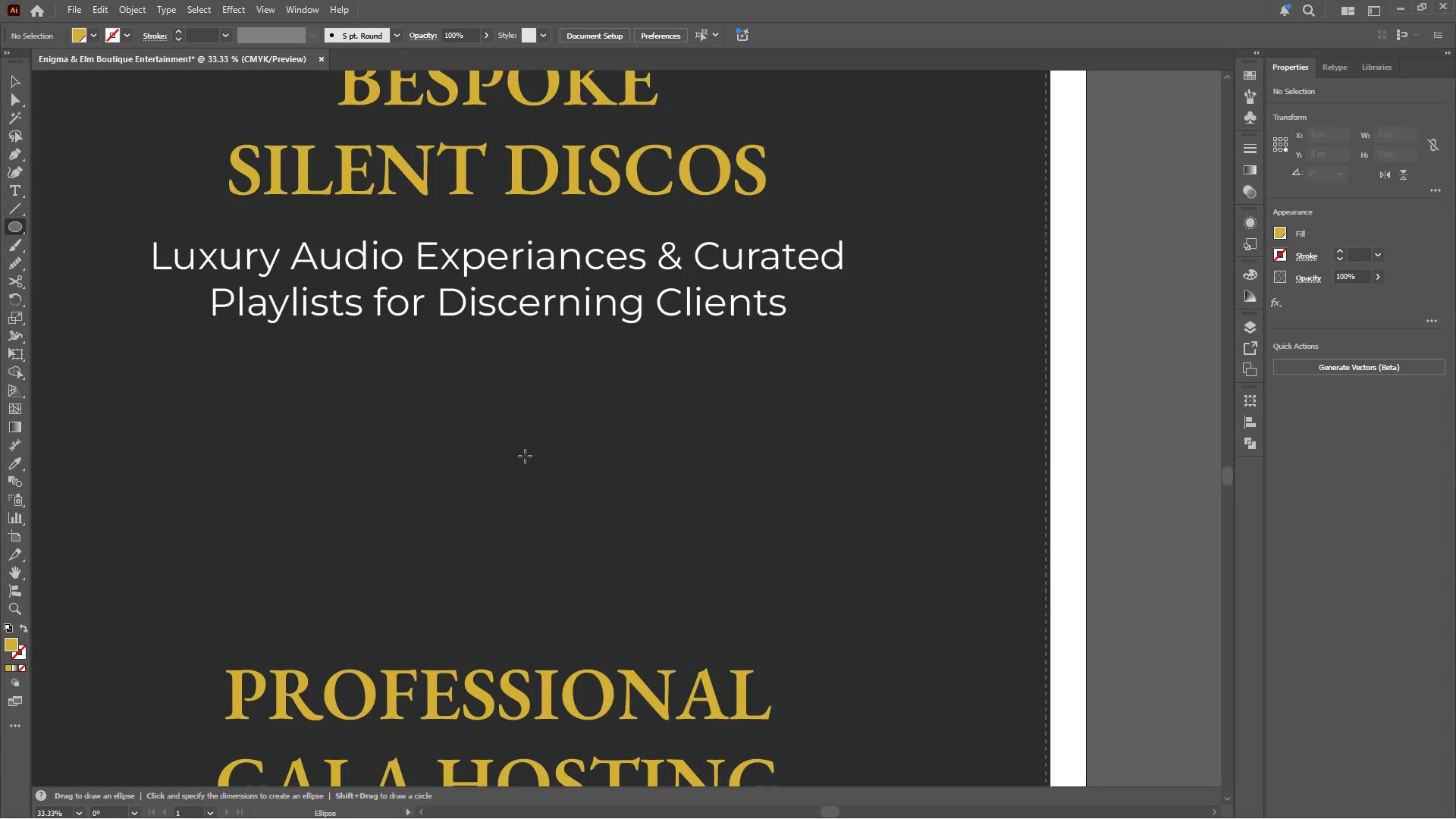 
hold_key(key=AltLeft, duration=0.34)
scroll: coordinate [513, 452], scroll_direction: up, amount: 1.0
 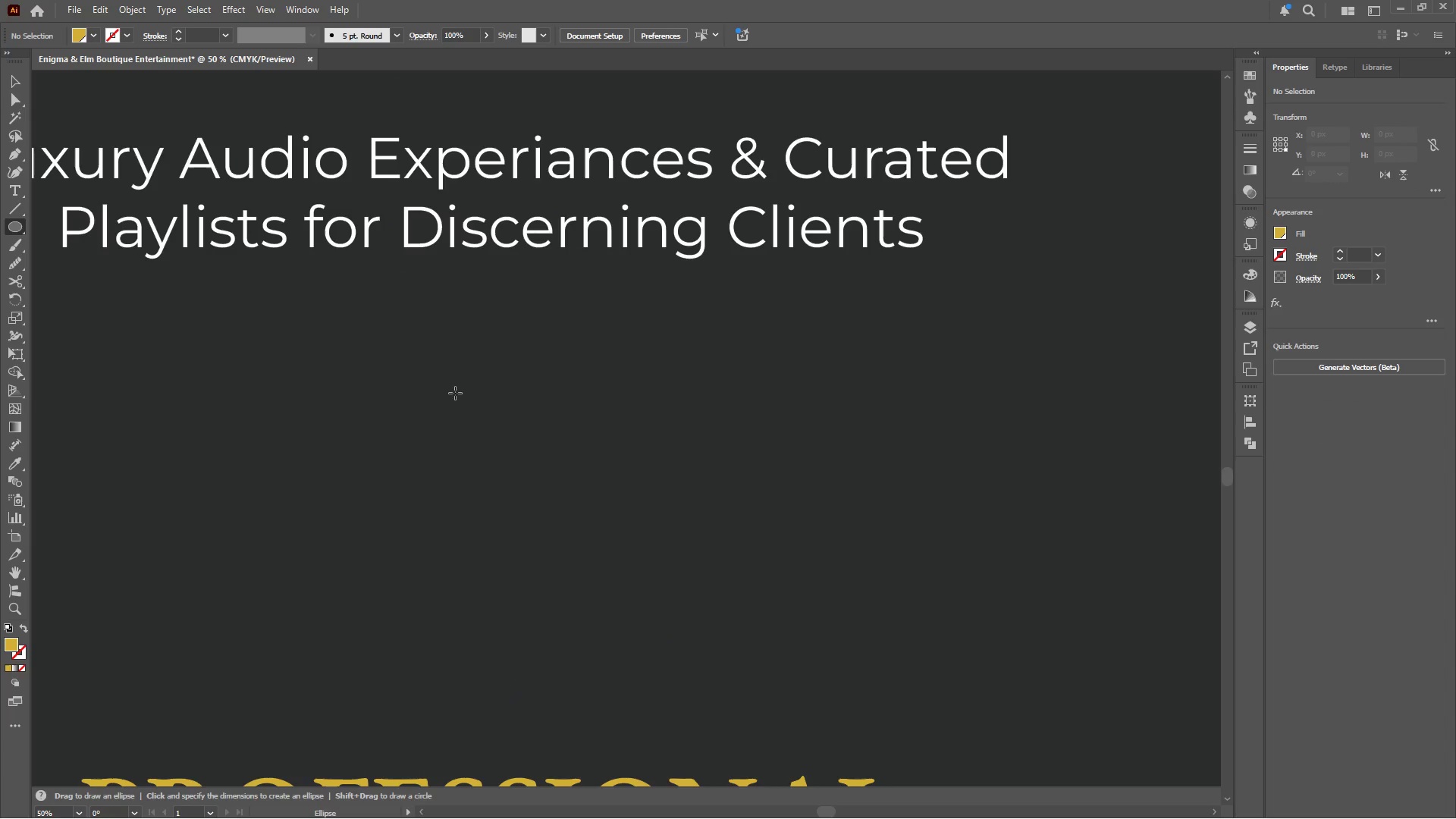 
hold_key(key=AltLeft, duration=1.84)
left_click_drag(start_coordinate=[457, 384], to_coordinate=[538, 432])
 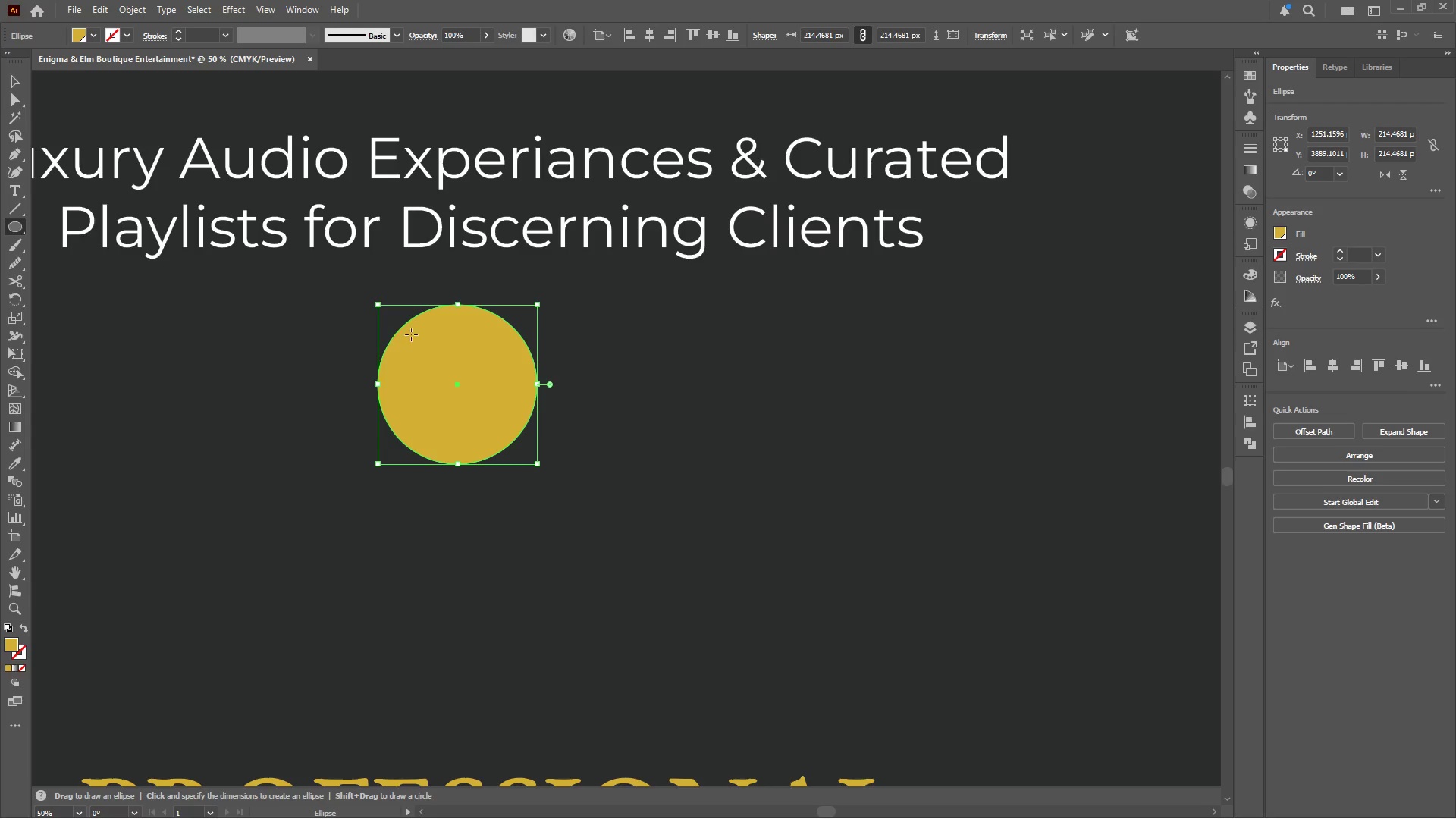 
hold_key(key=ShiftLeft, duration=1.78)
 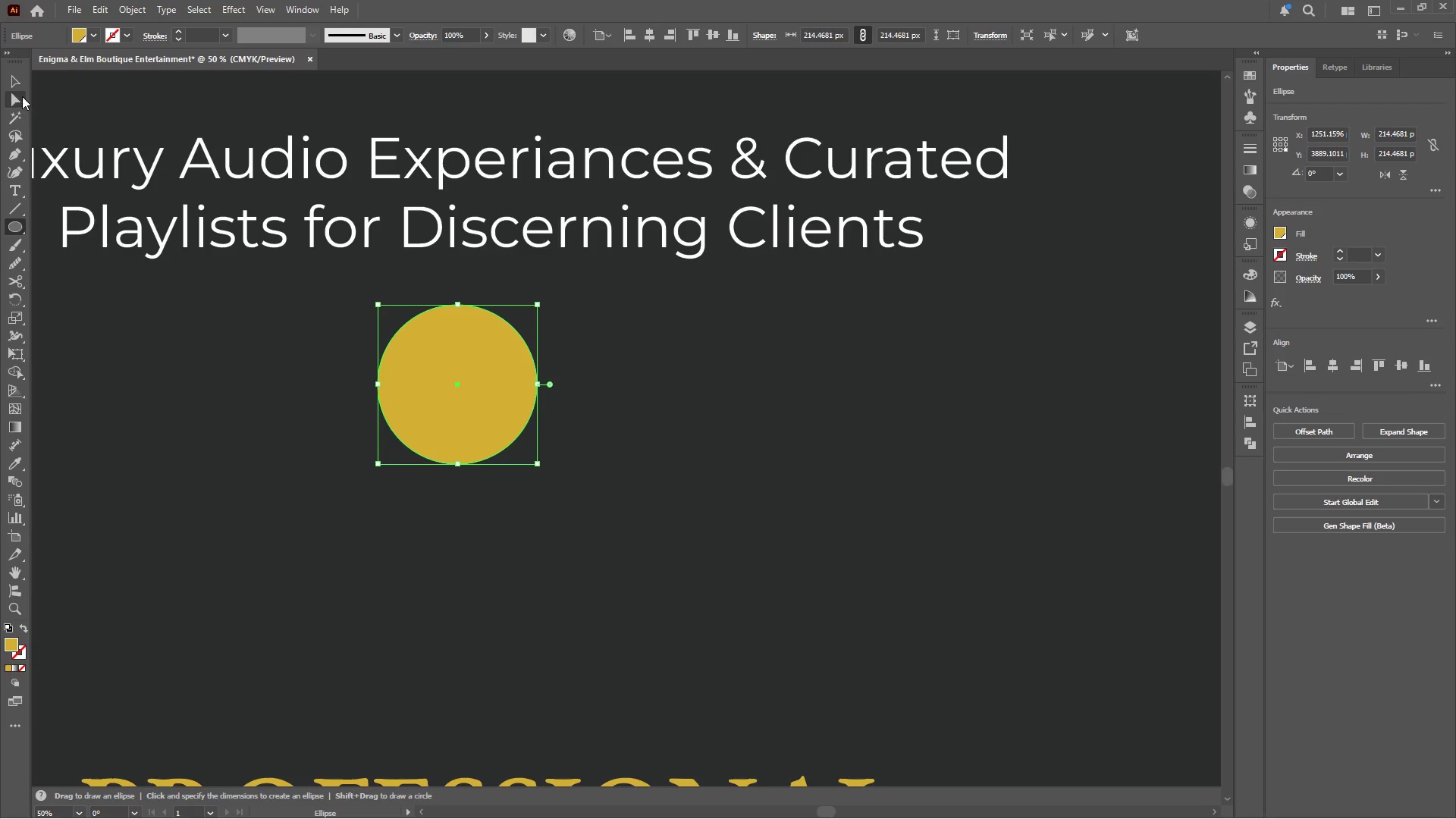 
left_click([17, 83])
 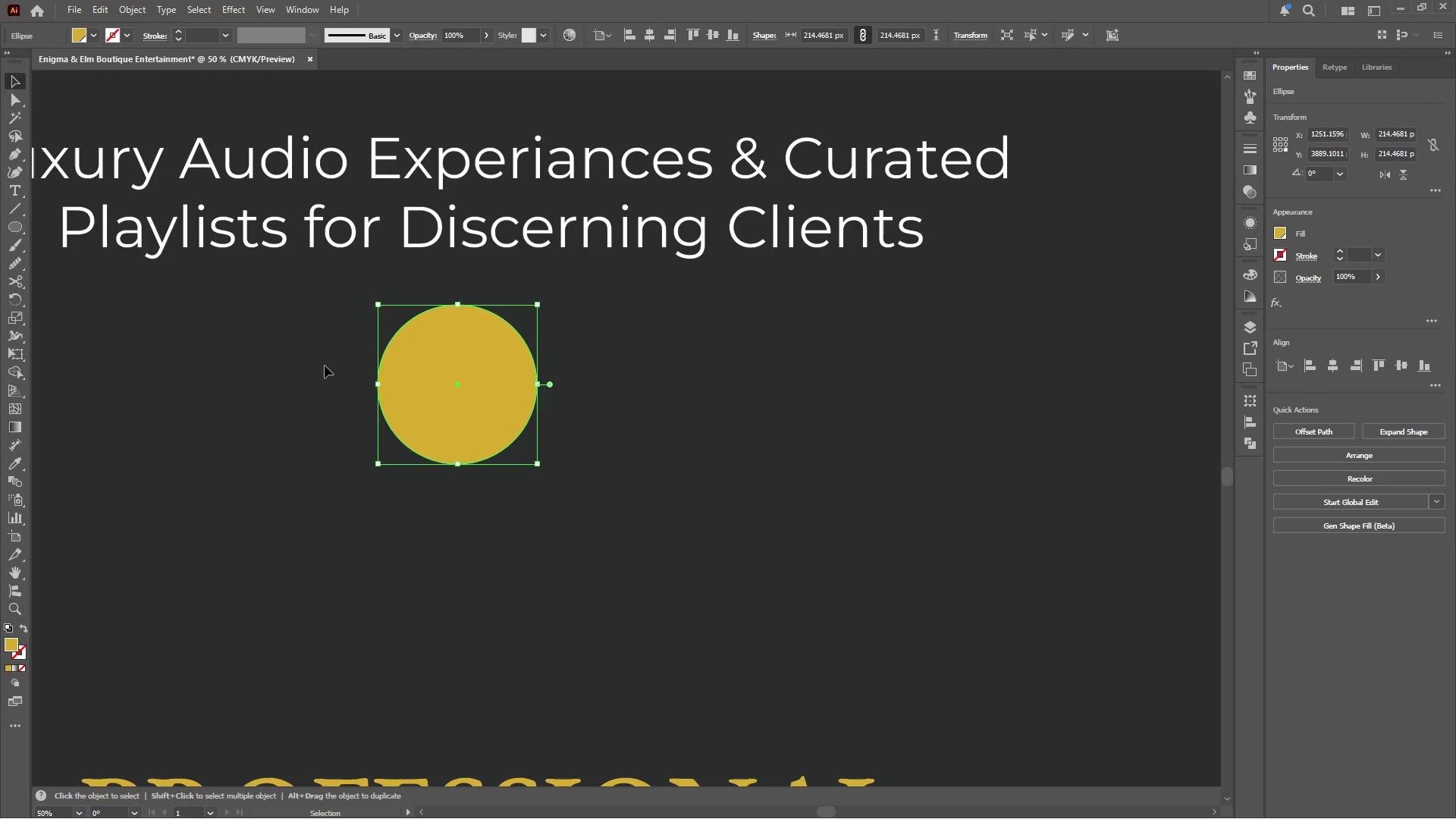 
left_click([310, 359])
 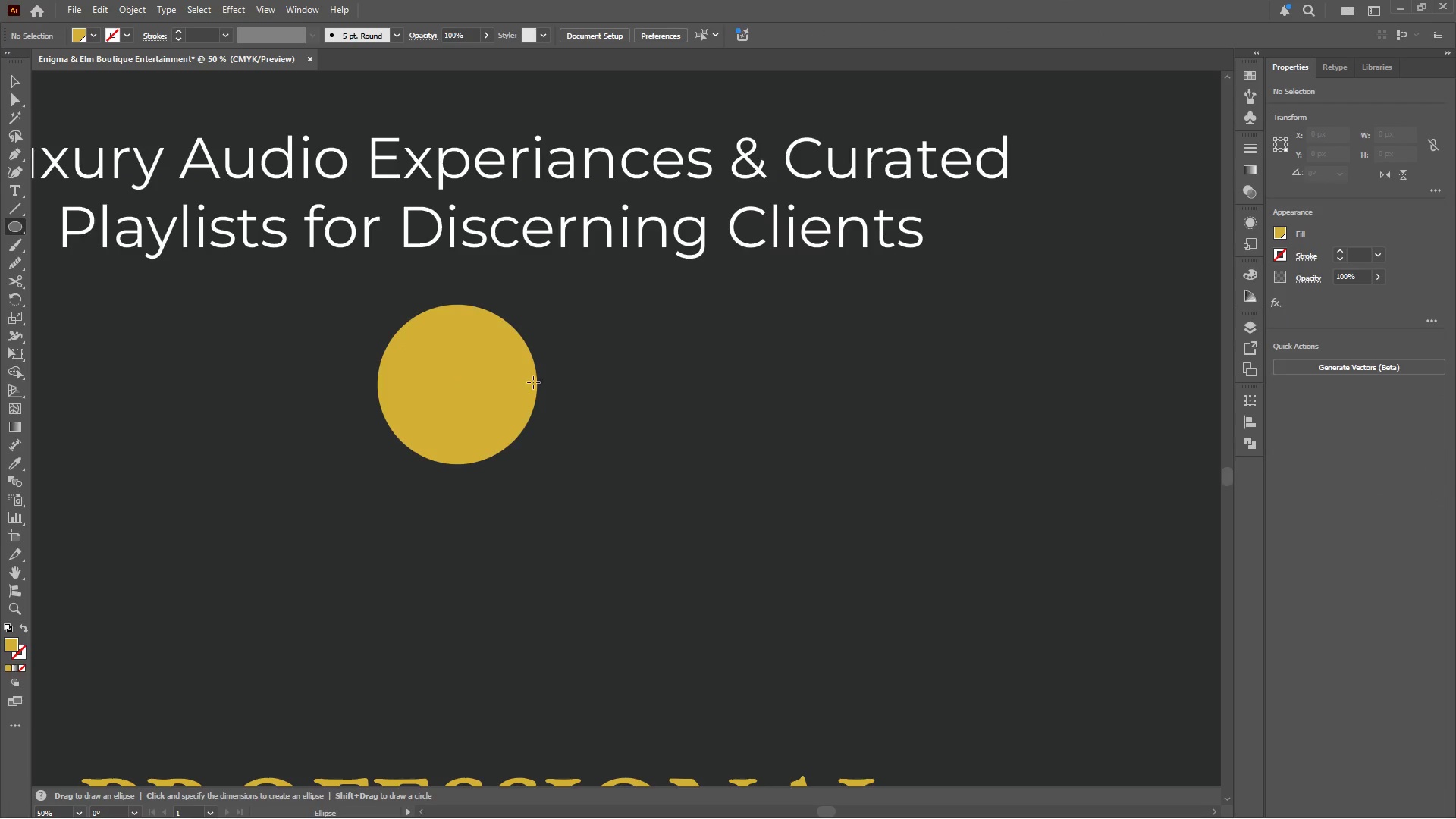 
hold_key(key=ShiftLeft, duration=1.44)
left_click_drag(start_coordinate=[467, 372], to_coordinate=[522, 289])
 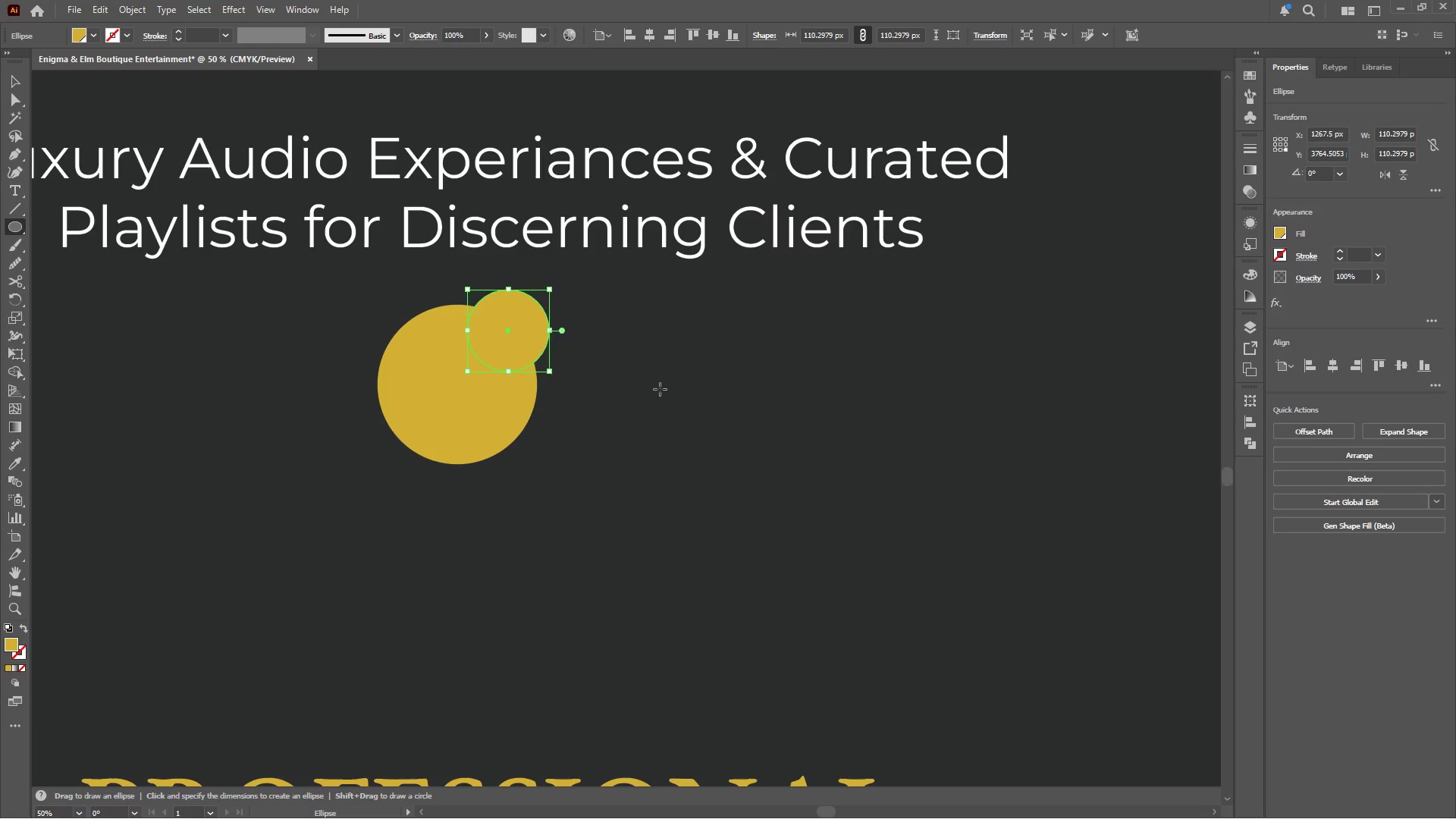 
key(I)
 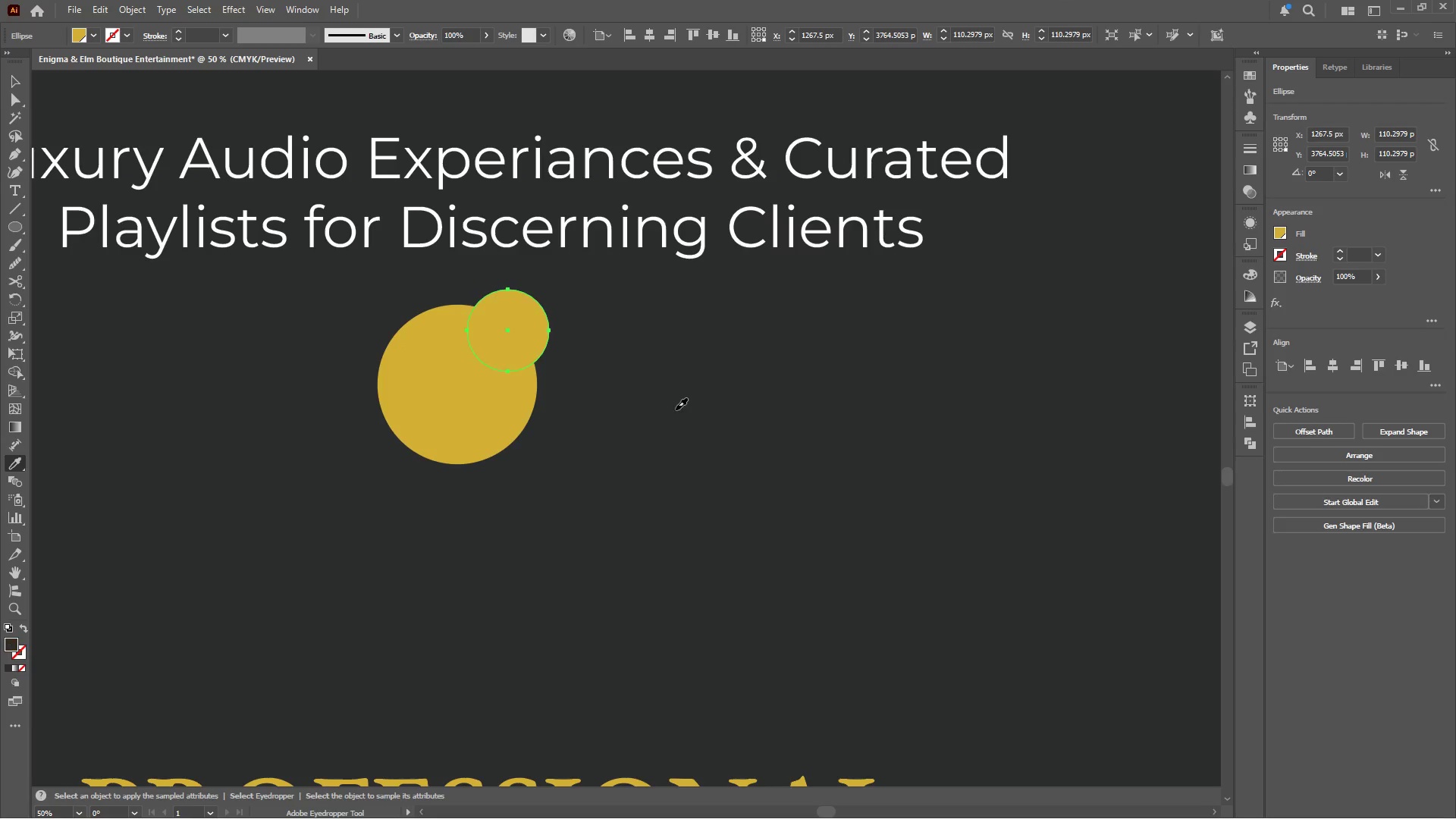 
left_click([676, 410])
 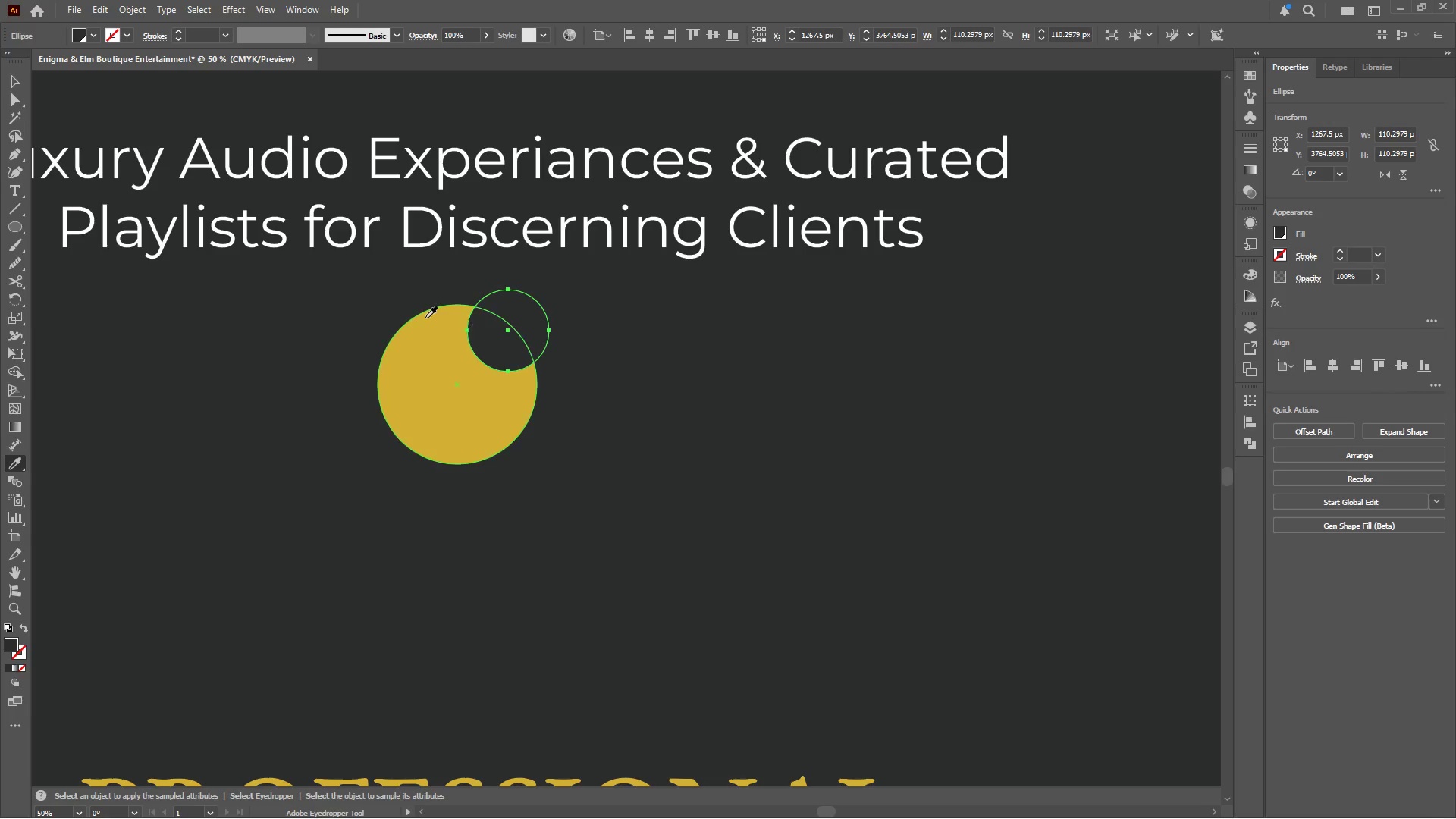 
key(Shift+X)
 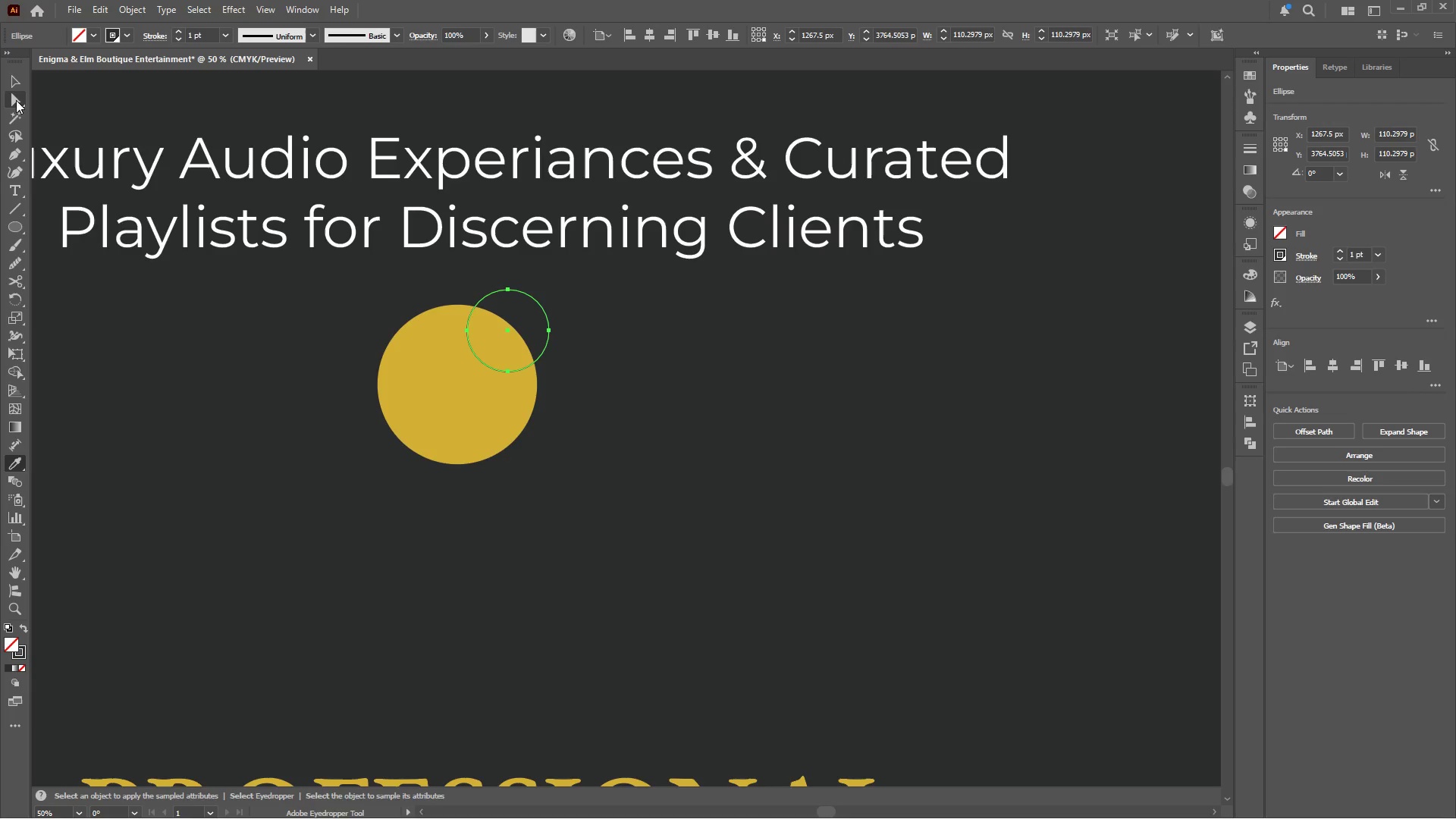 
left_click([14, 80])
 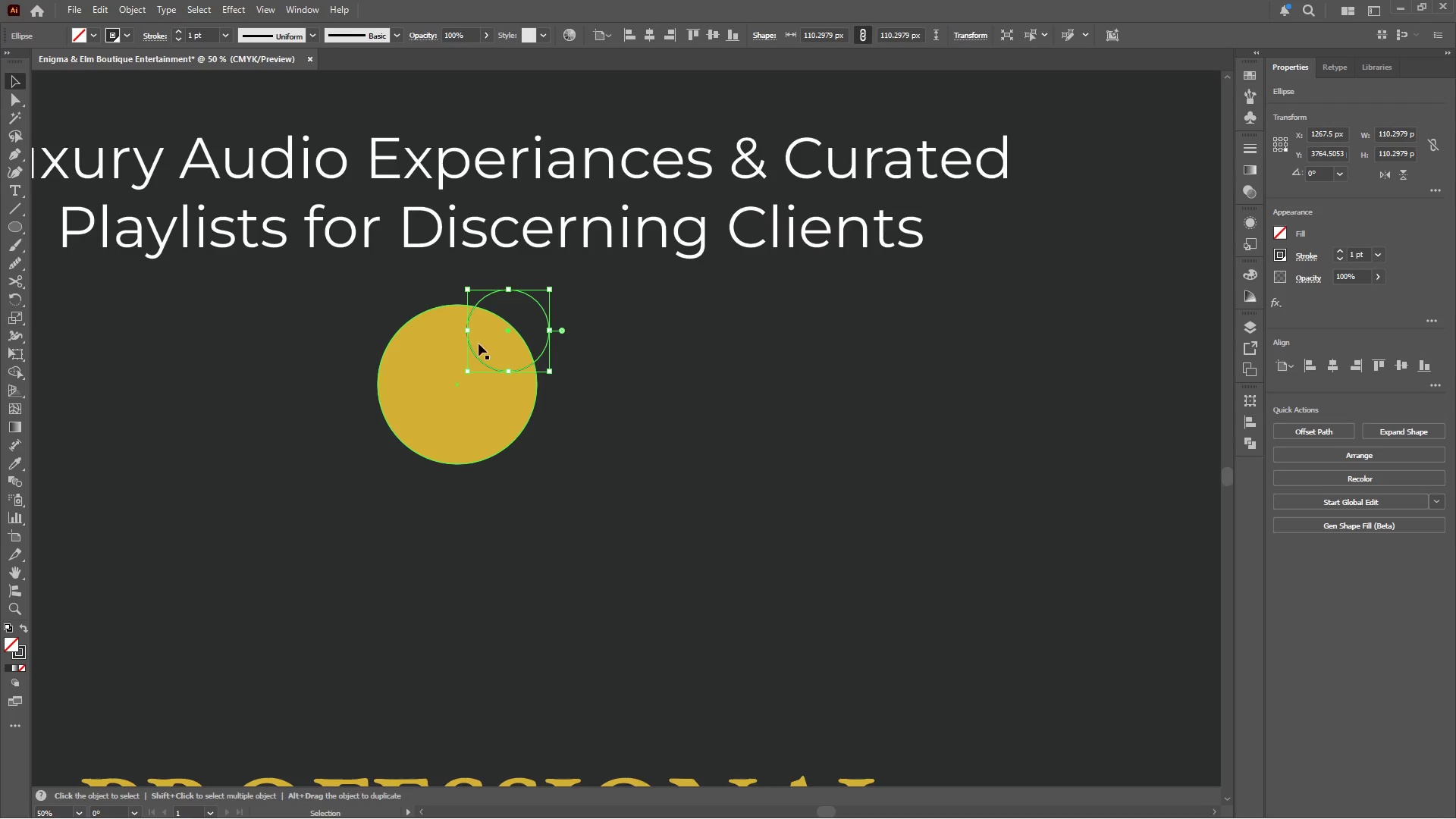 
hold_key(key=ShiftLeft, duration=2.64)
left_click_drag(start_coordinate=[468, 329], to_coordinate=[349, 334])
 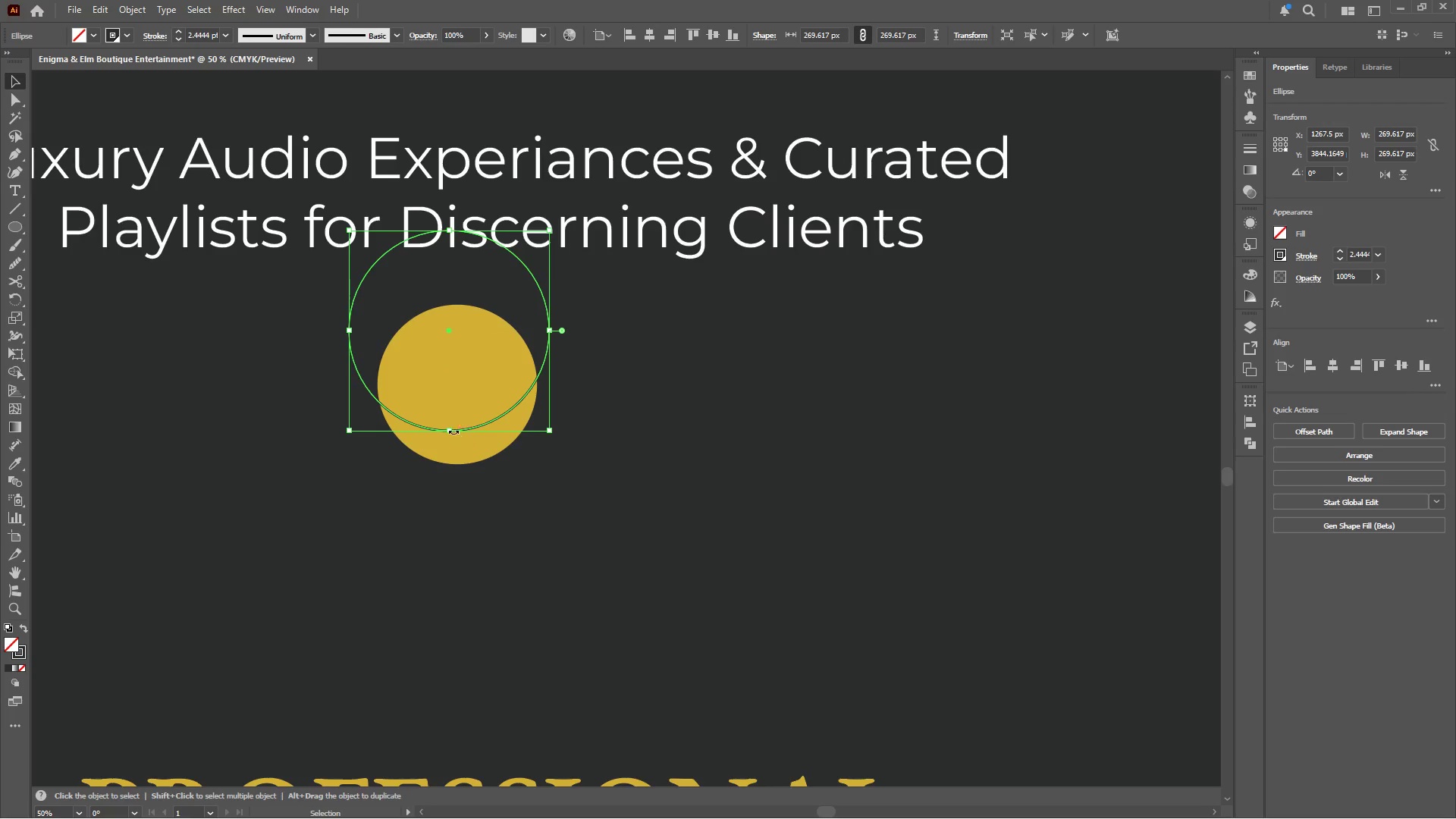 
left_click_drag(start_coordinate=[451, 432], to_coordinate=[453, 380])
 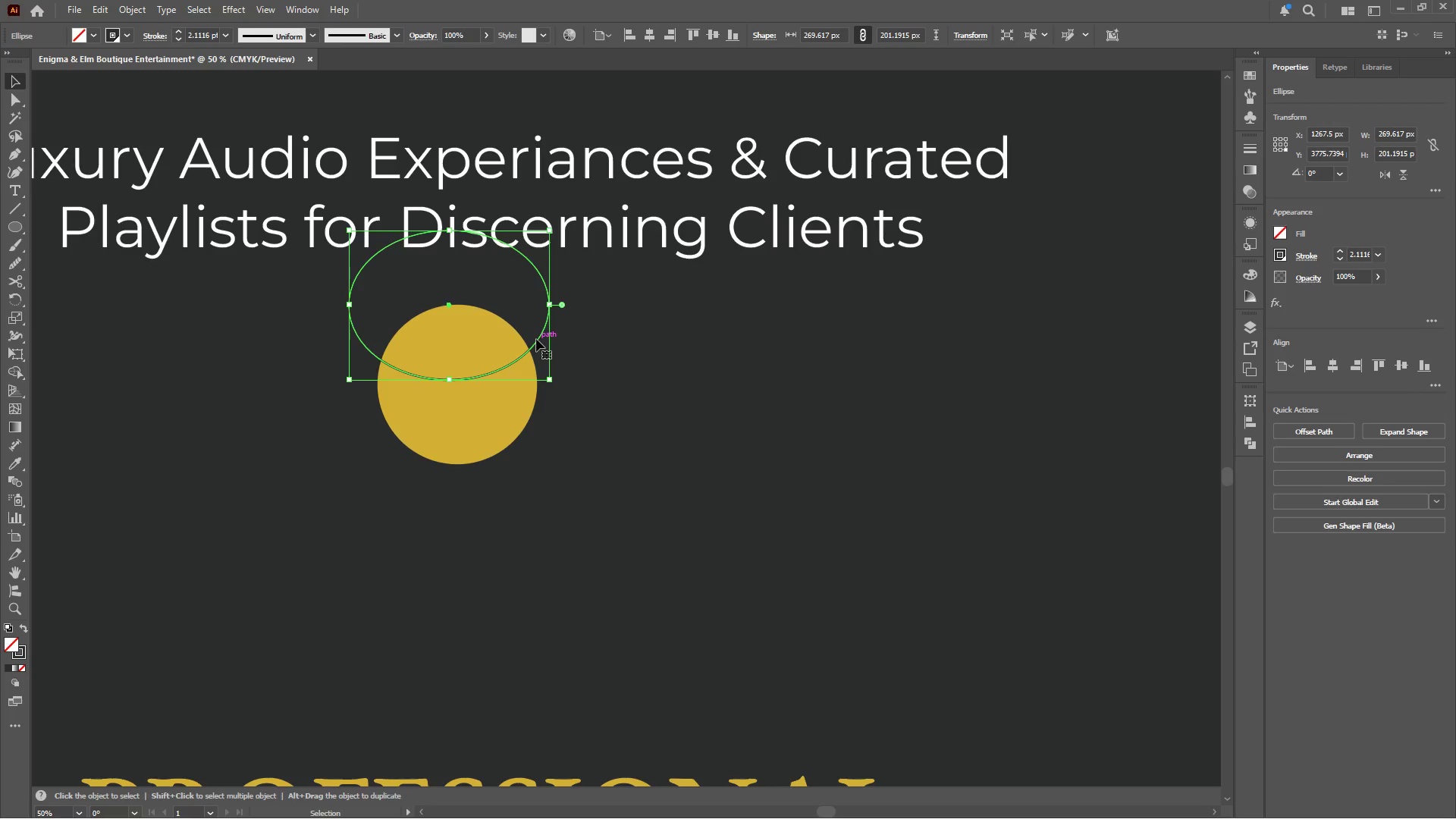 
left_click_drag(start_coordinate=[536, 339], to_coordinate=[544, 368])
 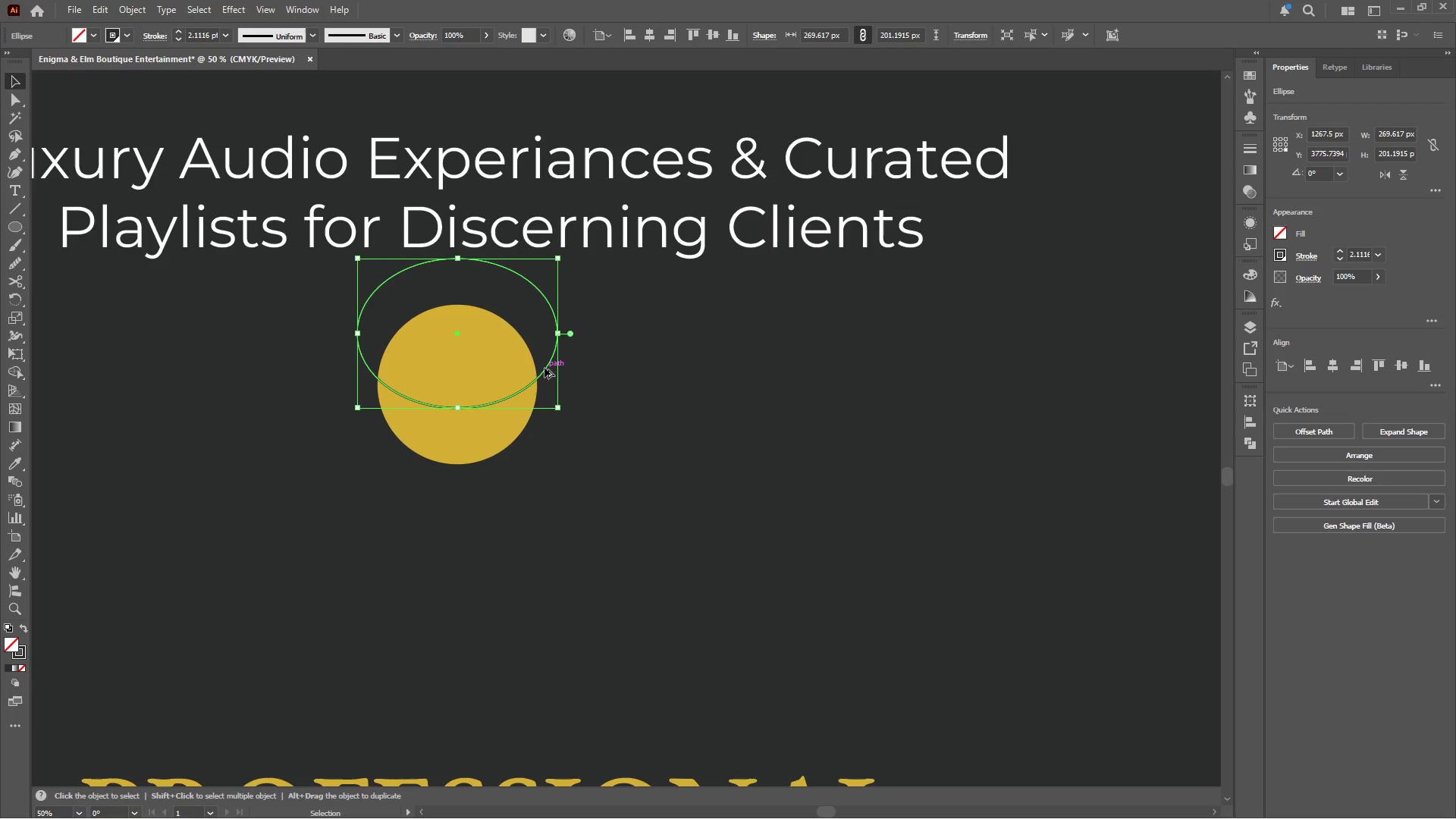 
hold_key(key=AltLeft, duration=1.78)
left_click_drag(start_coordinate=[544, 368], to_coordinate=[544, 384])
 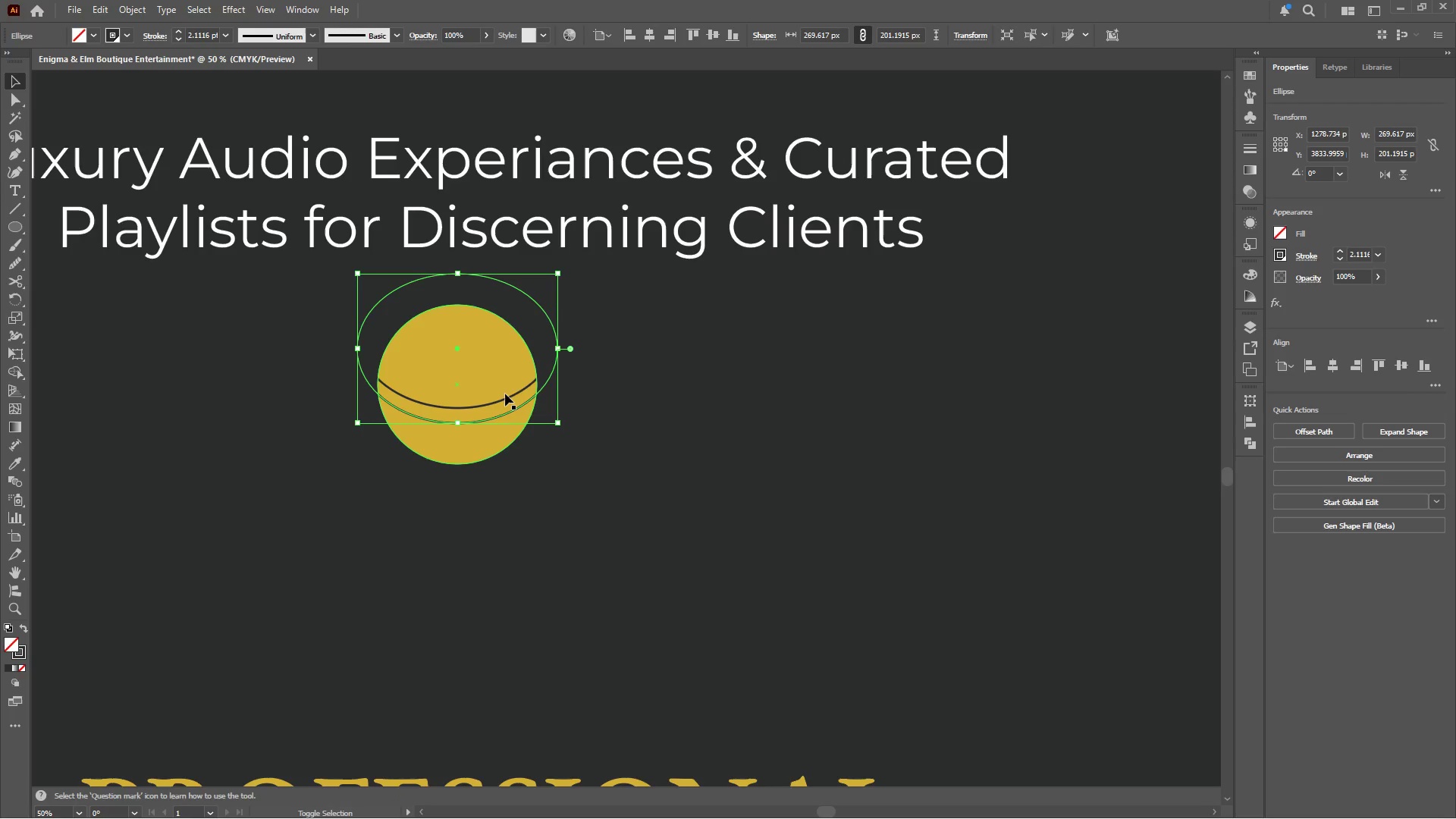 
hold_key(key=ShiftLeft, duration=1.25)
 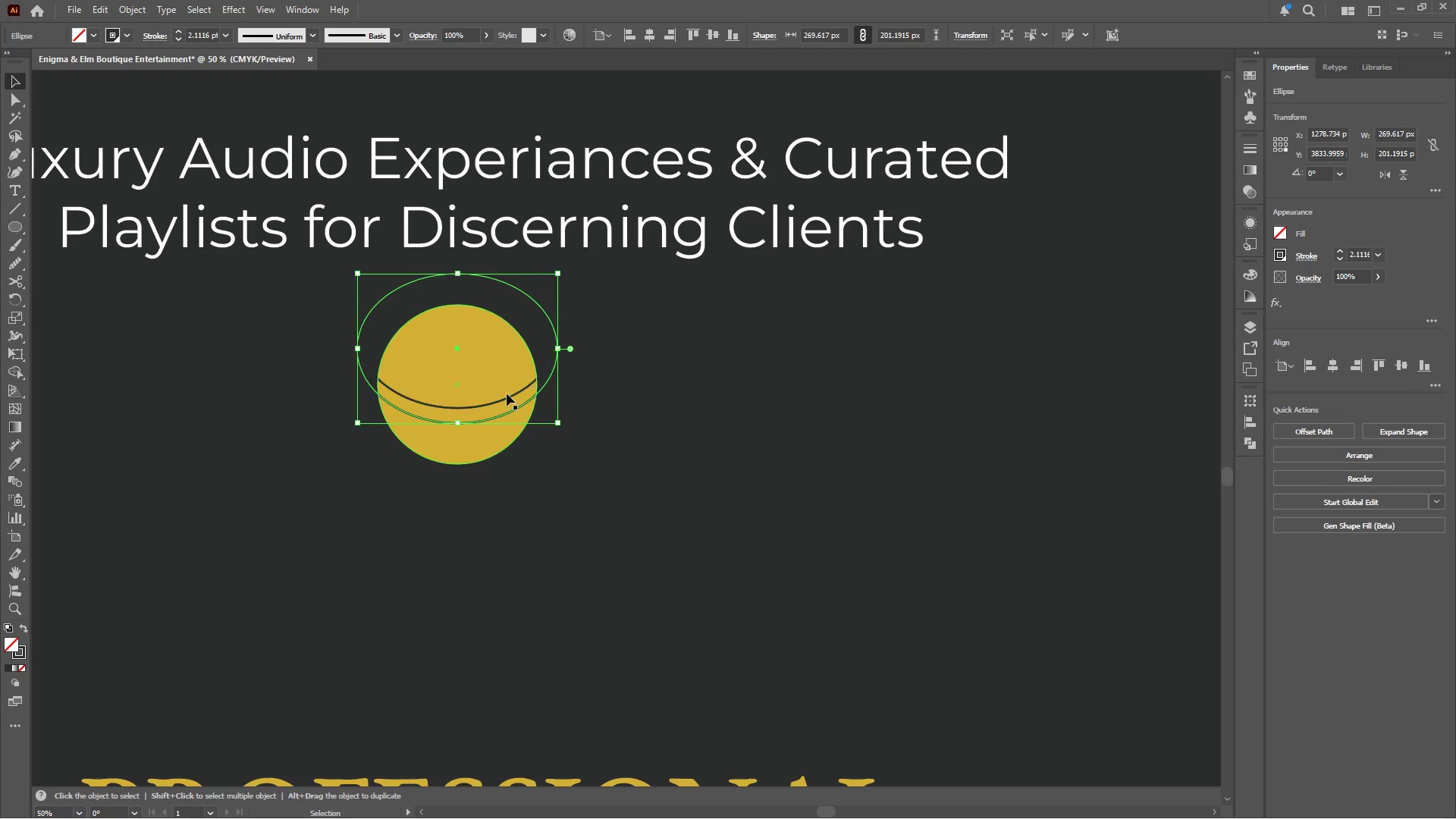 
hold_key(key=ShiftLeft, duration=1.0)
left_click([504, 399])
 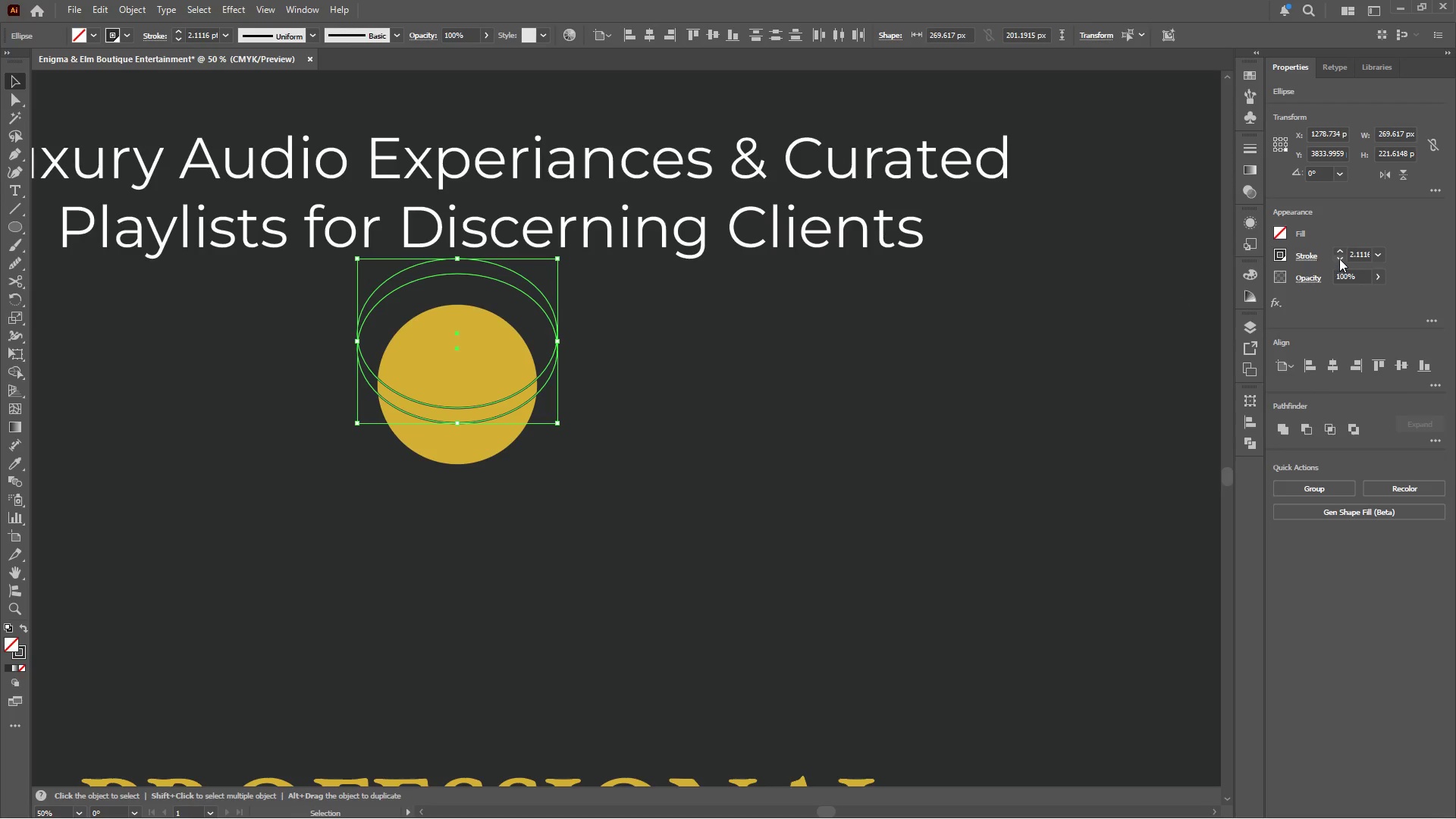 
left_click([1339, 253])
 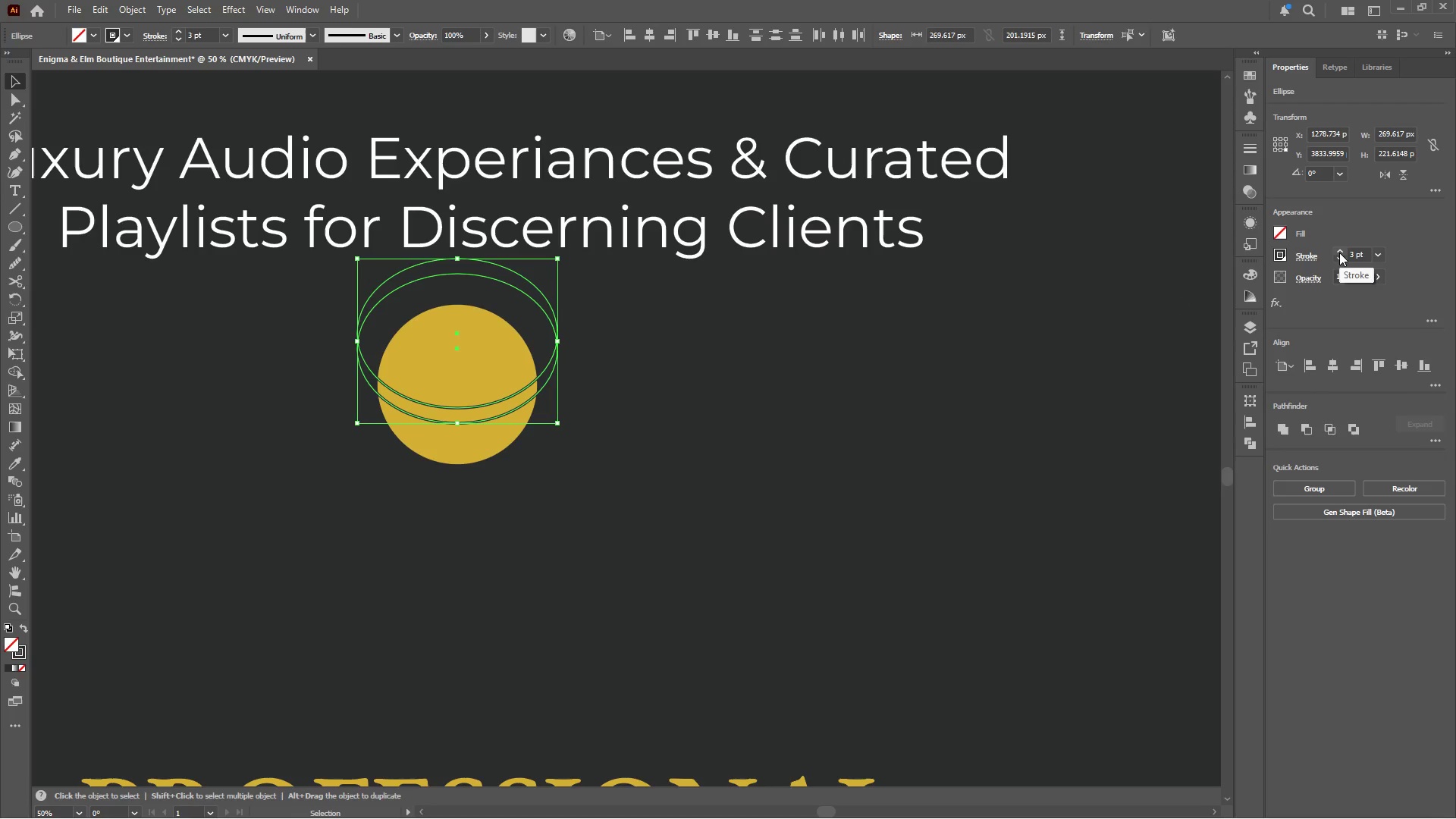 
left_click([1339, 253])
 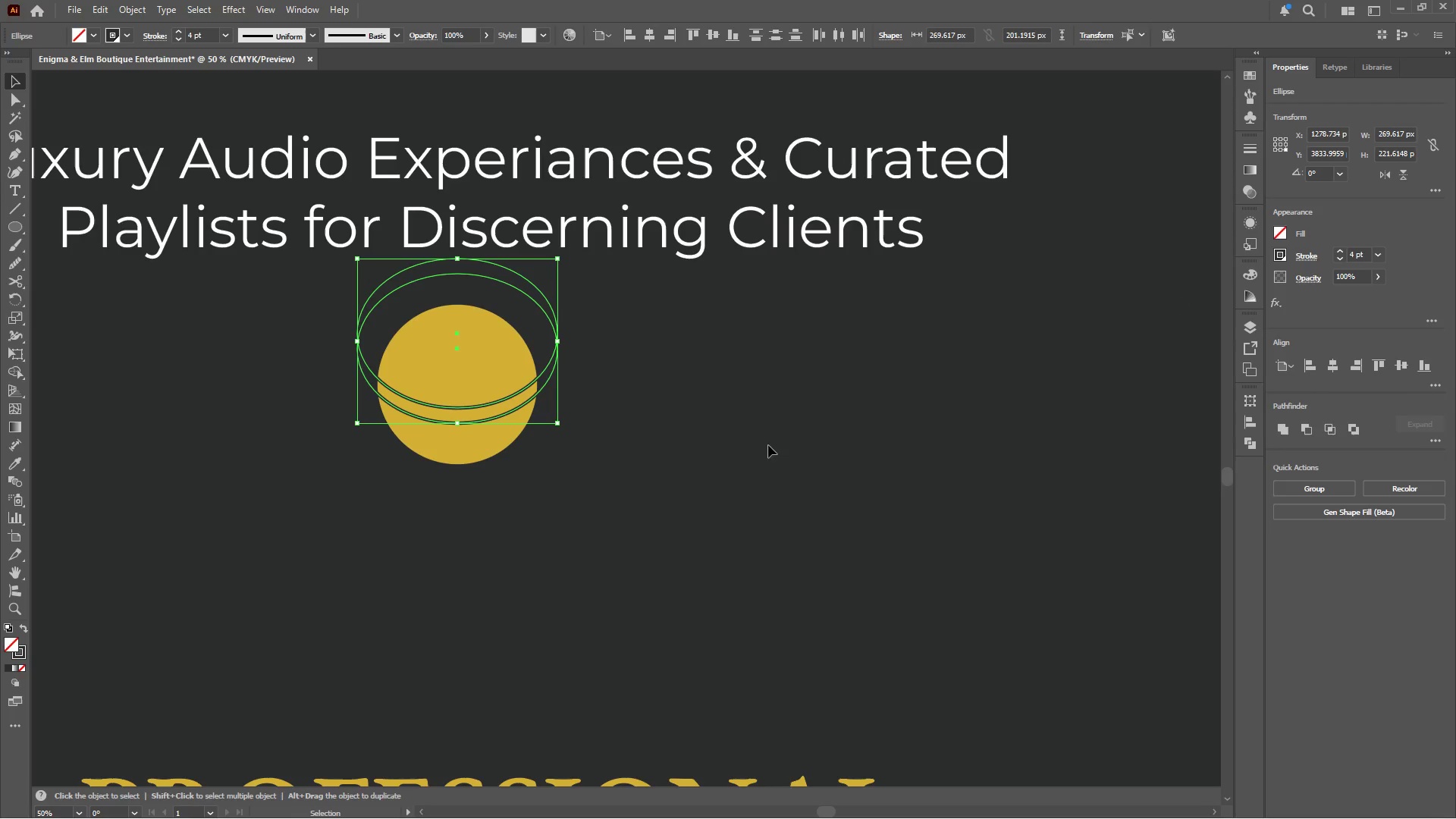 
left_click([707, 469])
 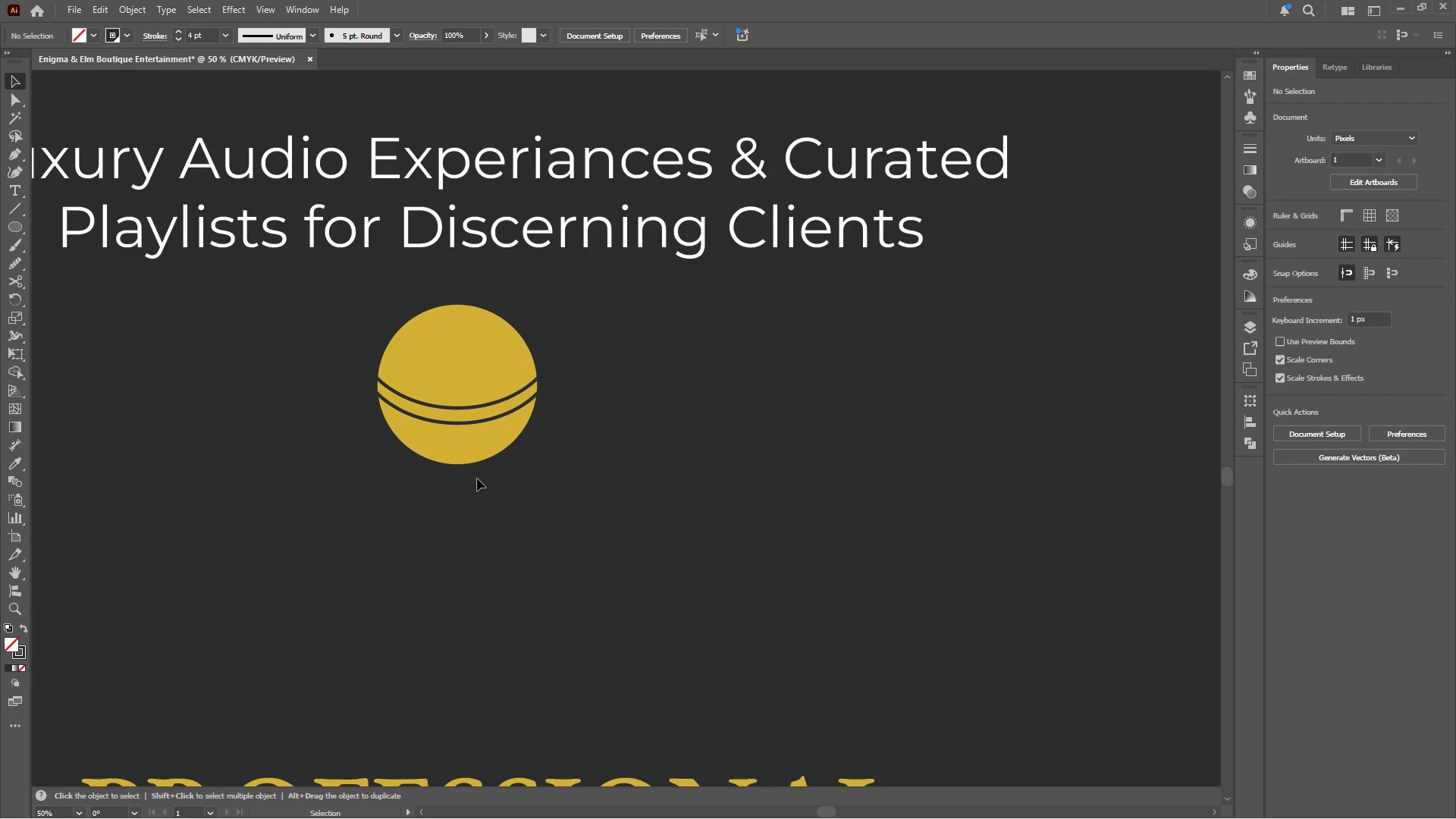 
wait(6.06)
 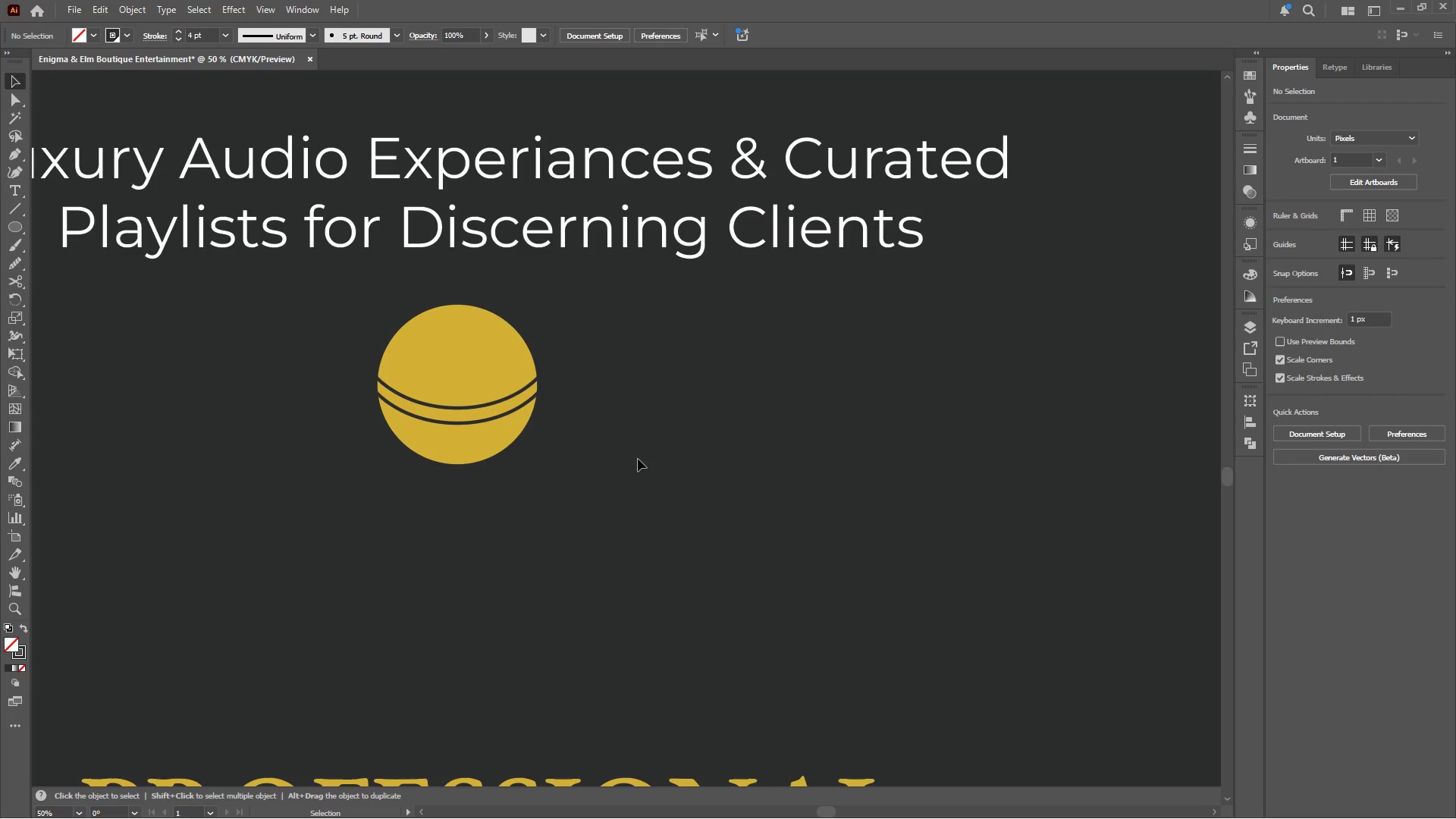 
left_click([474, 455])
 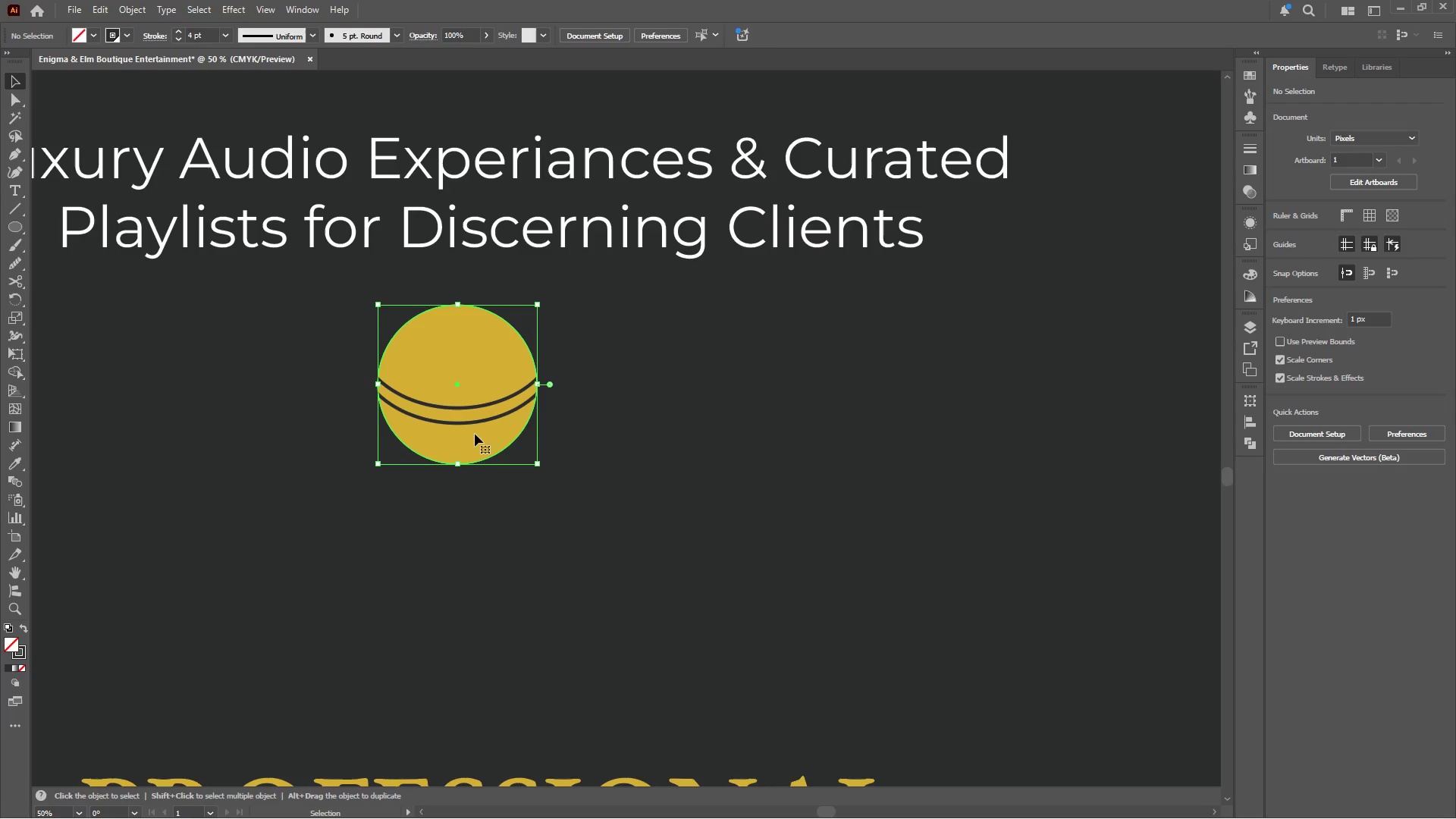 
hold_key(key=ShiftLeft, duration=2.11)
left_click([474, 425])
 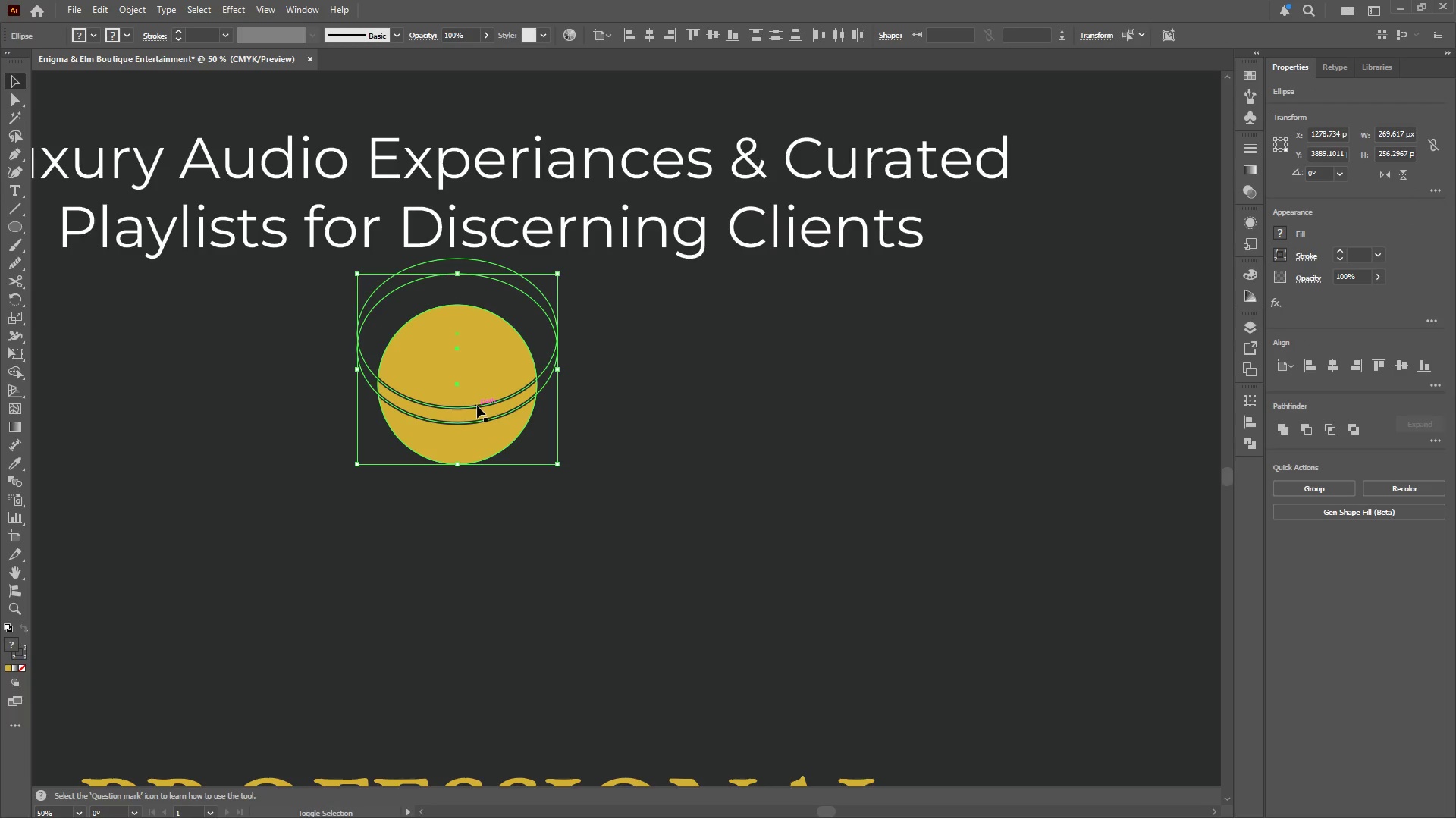 
left_click([477, 406])
 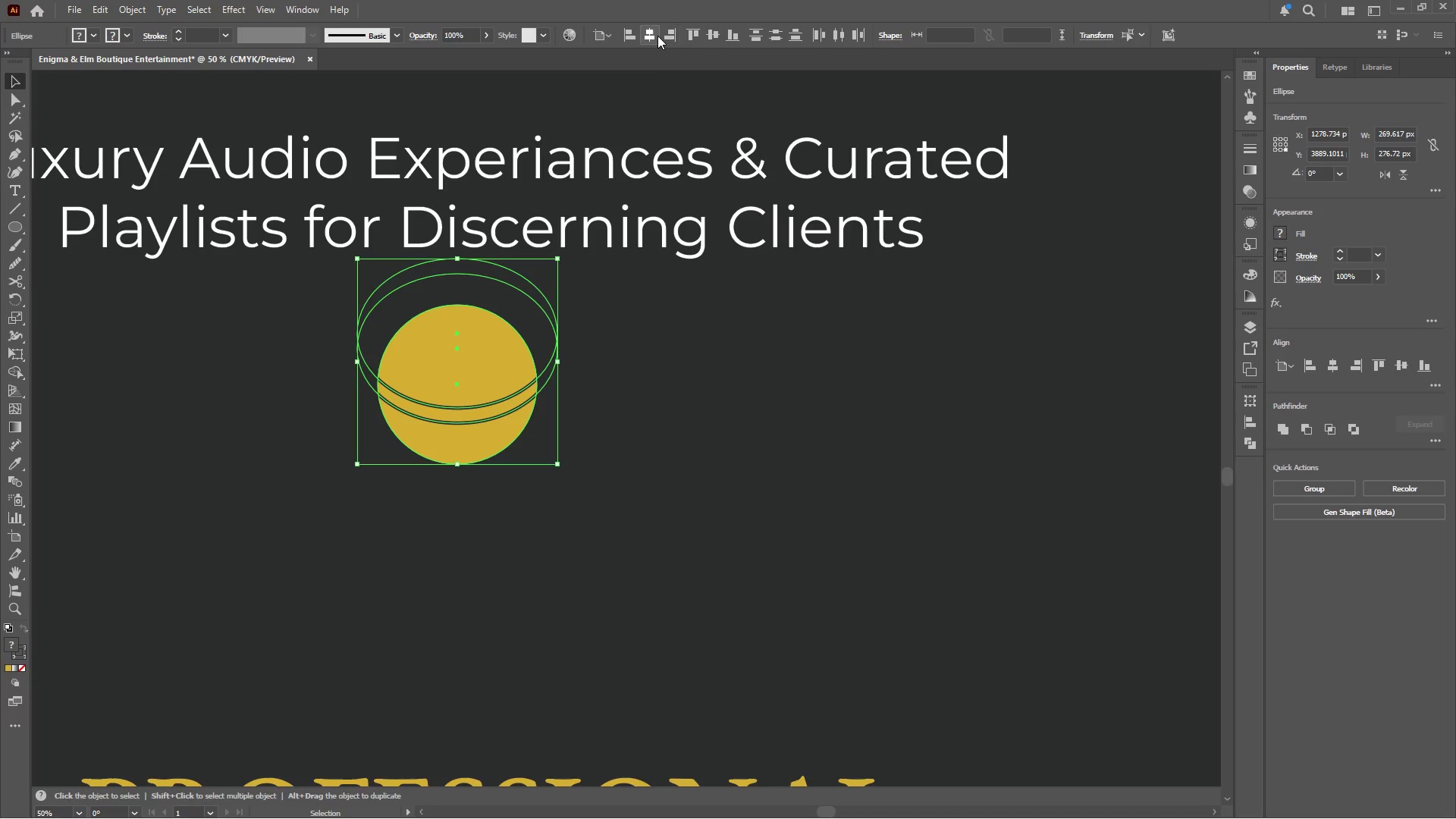 
left_click([653, 30])
 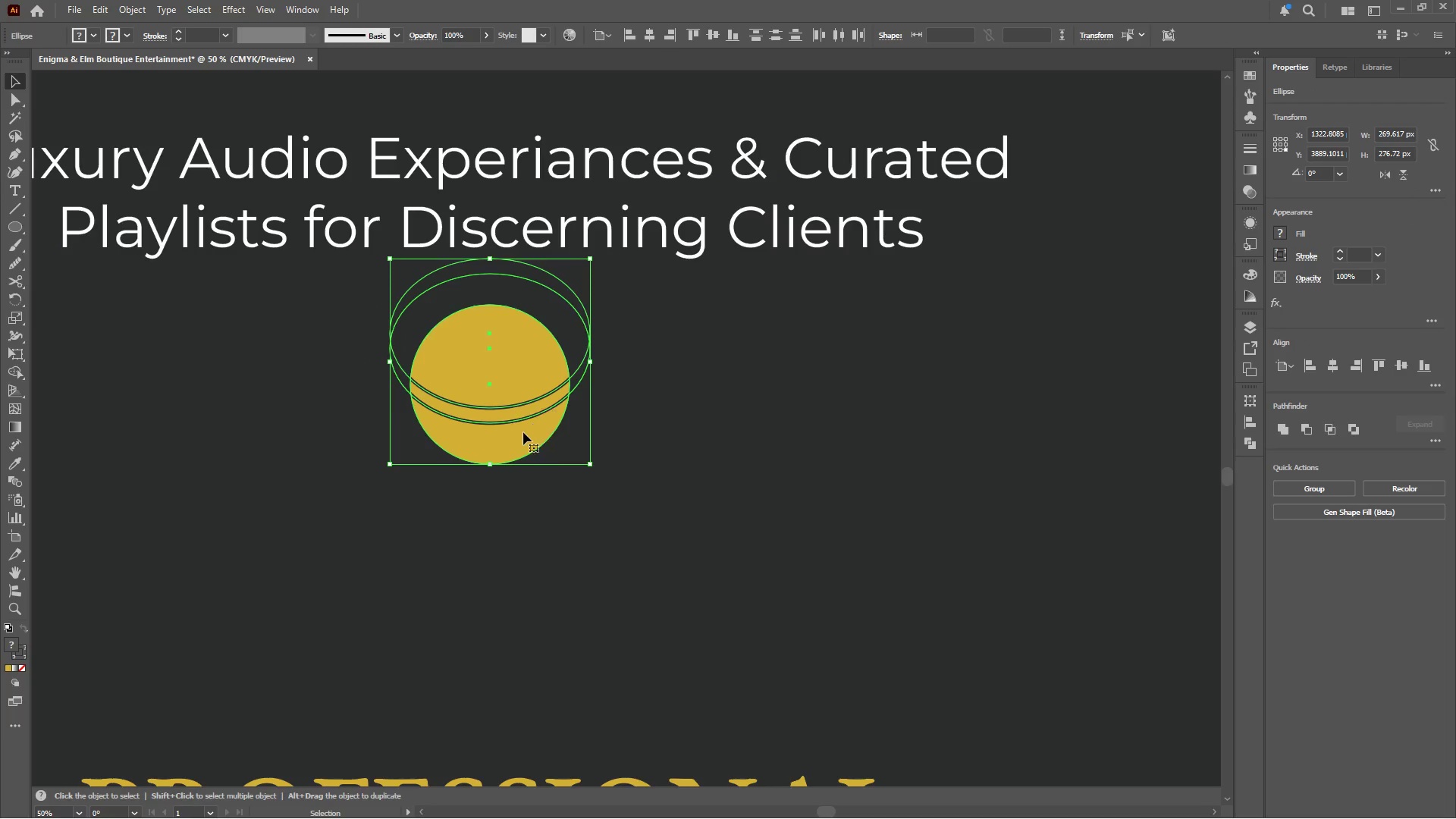 
hold_key(key=ShiftLeft, duration=1.69)
left_click([495, 465])
 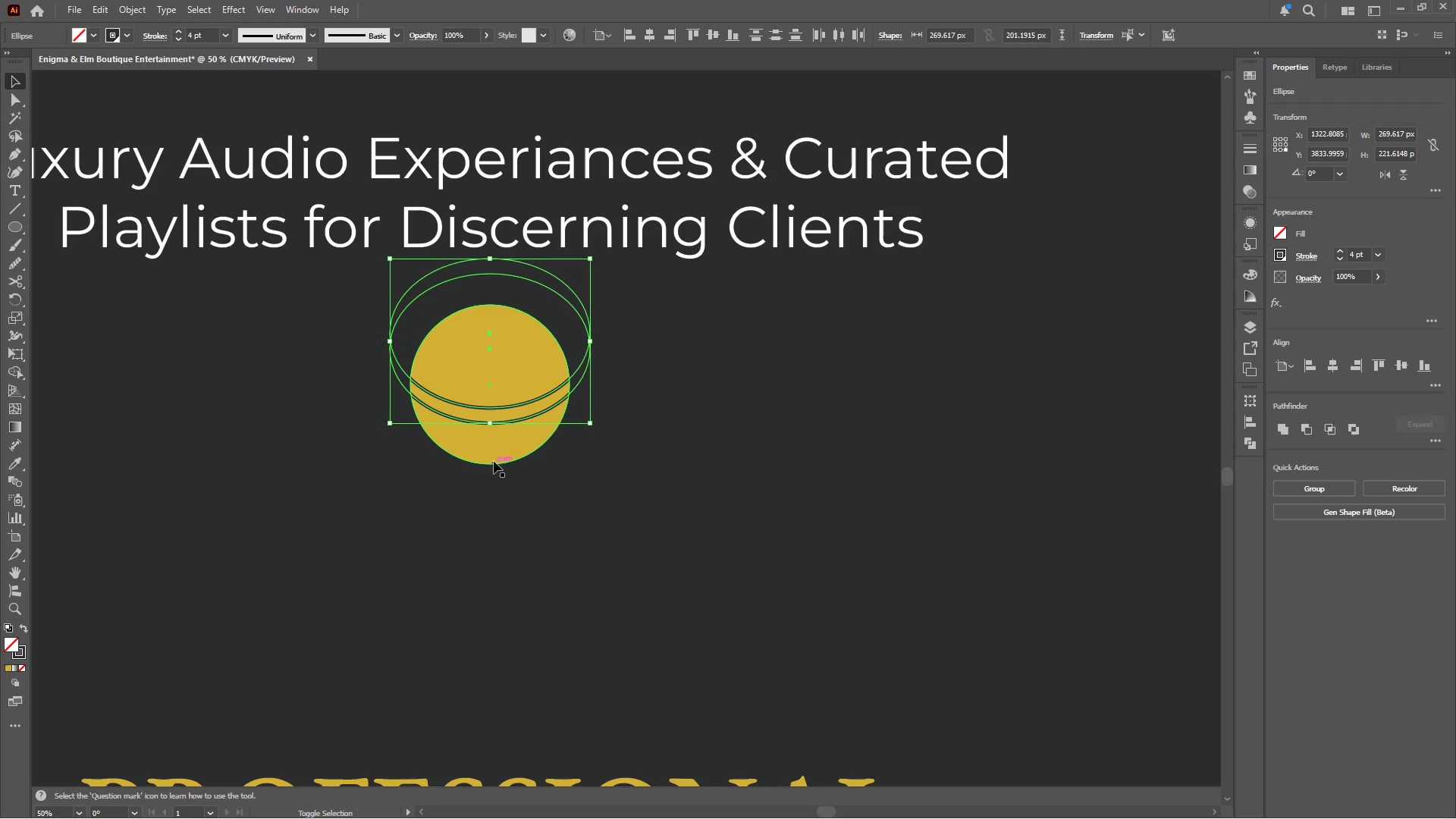 
left_click([494, 460])
 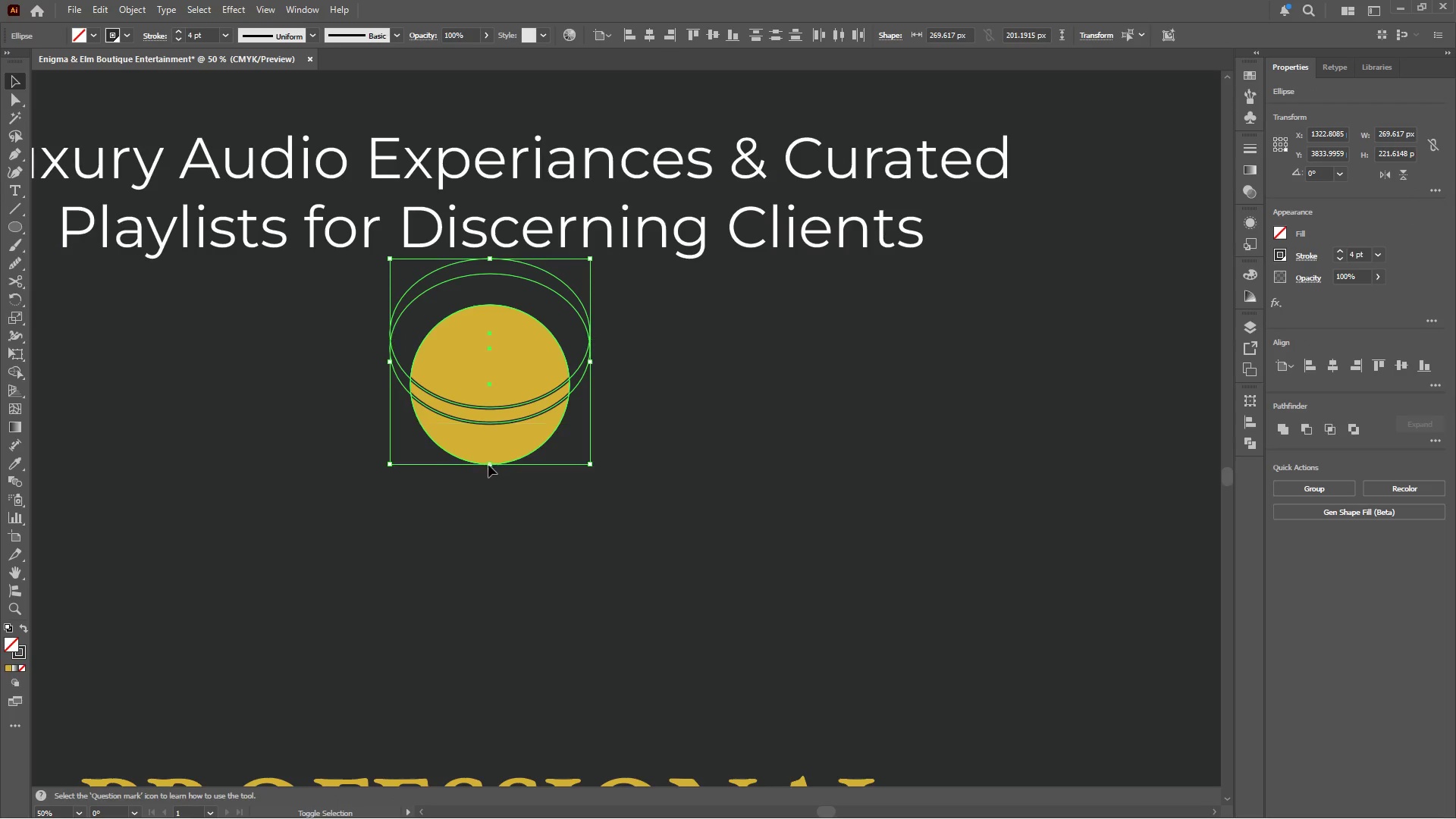 
hold_key(key=ShiftLeft, duration=1.17)
left_click_drag(start_coordinate=[488, 466], to_coordinate=[488, 472])
 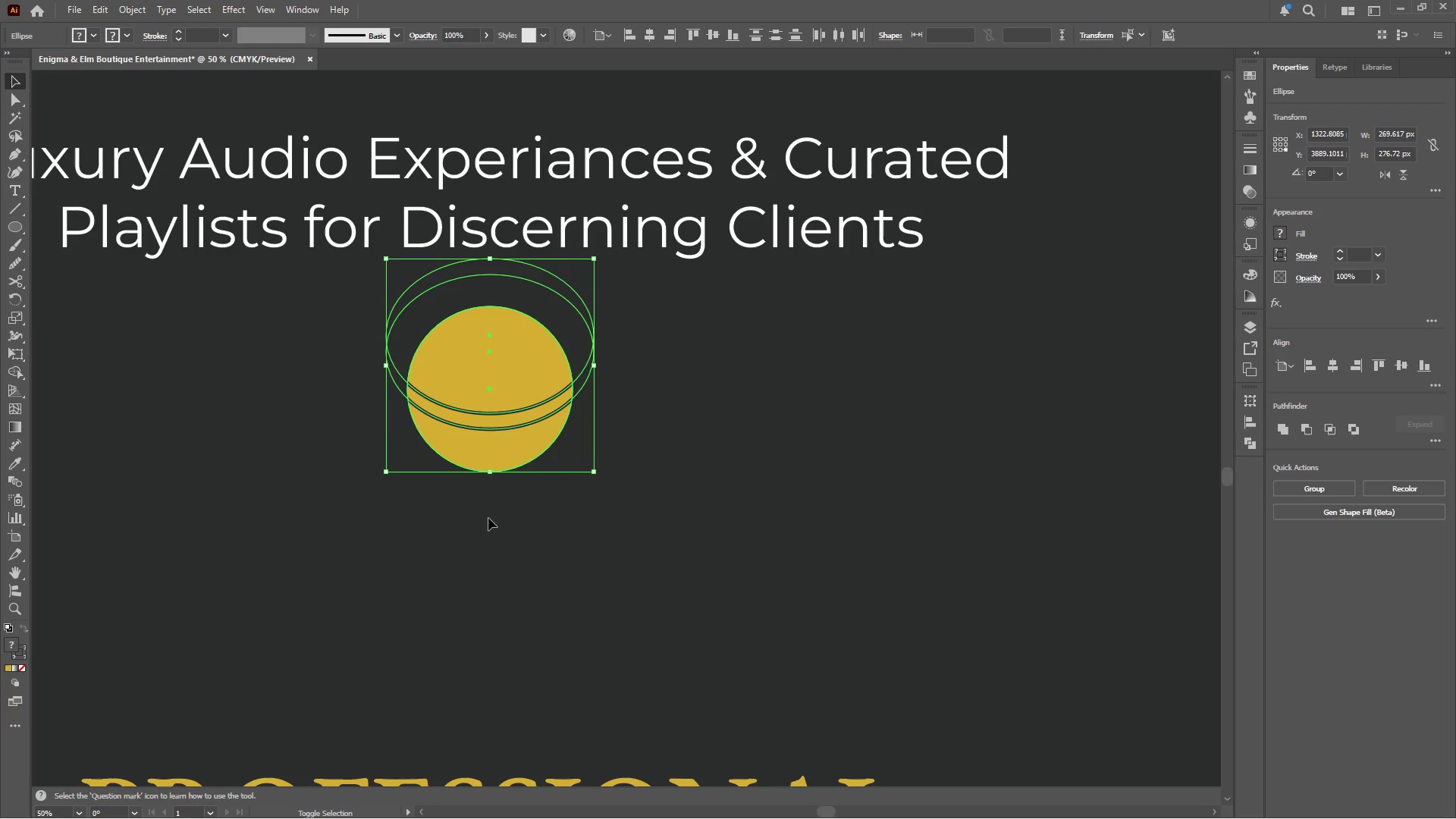 
left_click([488, 521])
 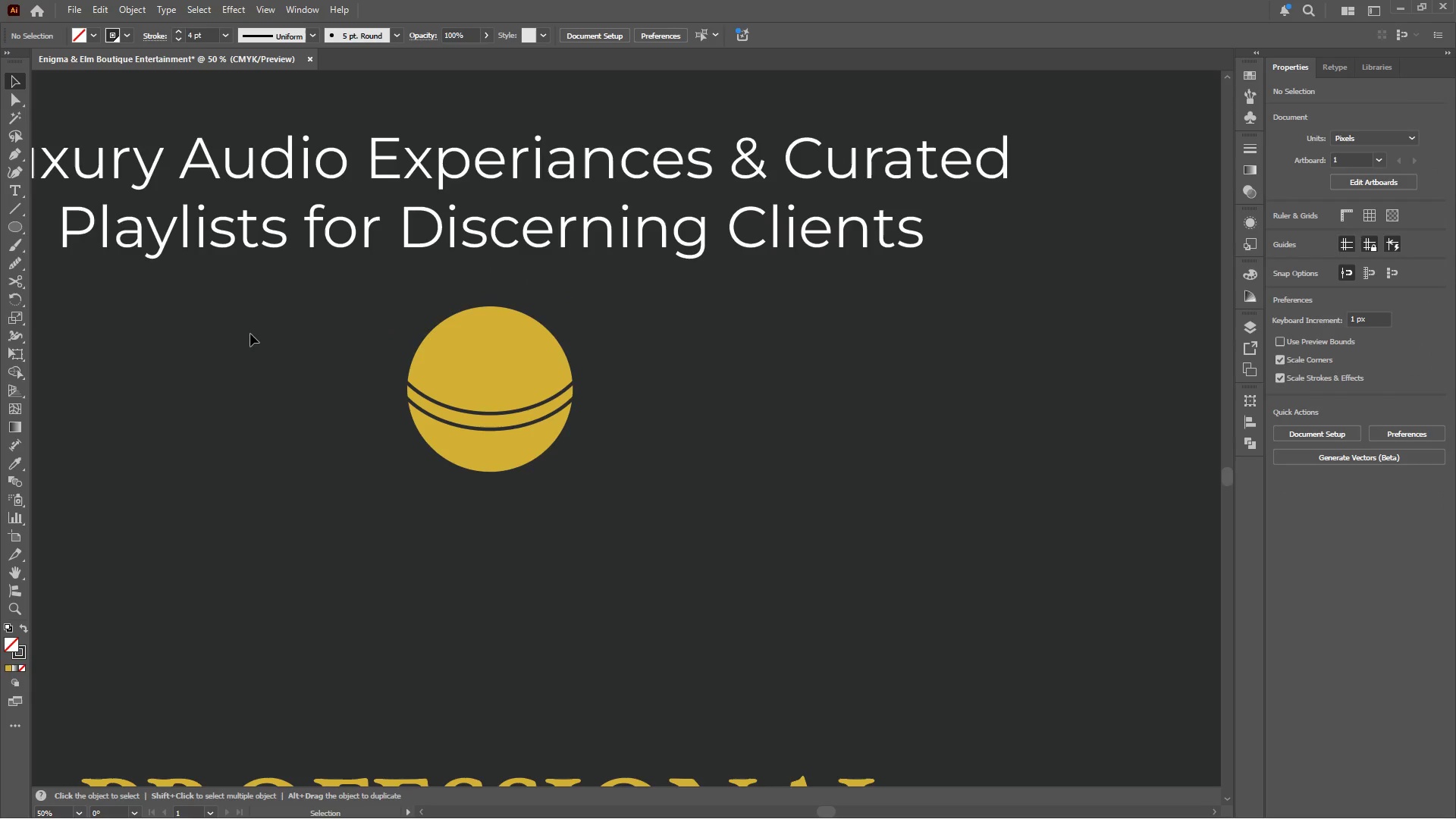 
right_click([17, 224])
 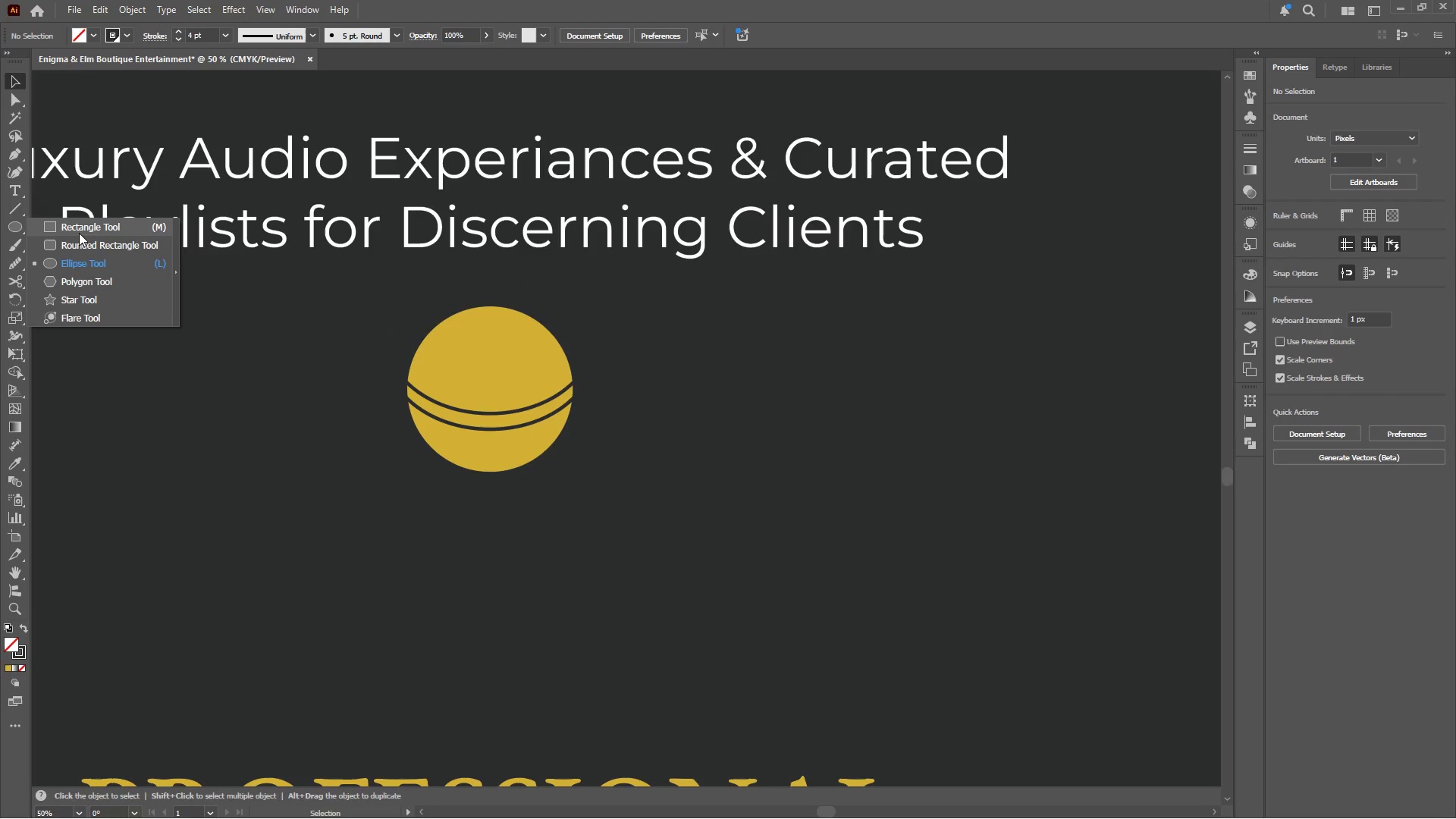 
left_click([82, 226])
 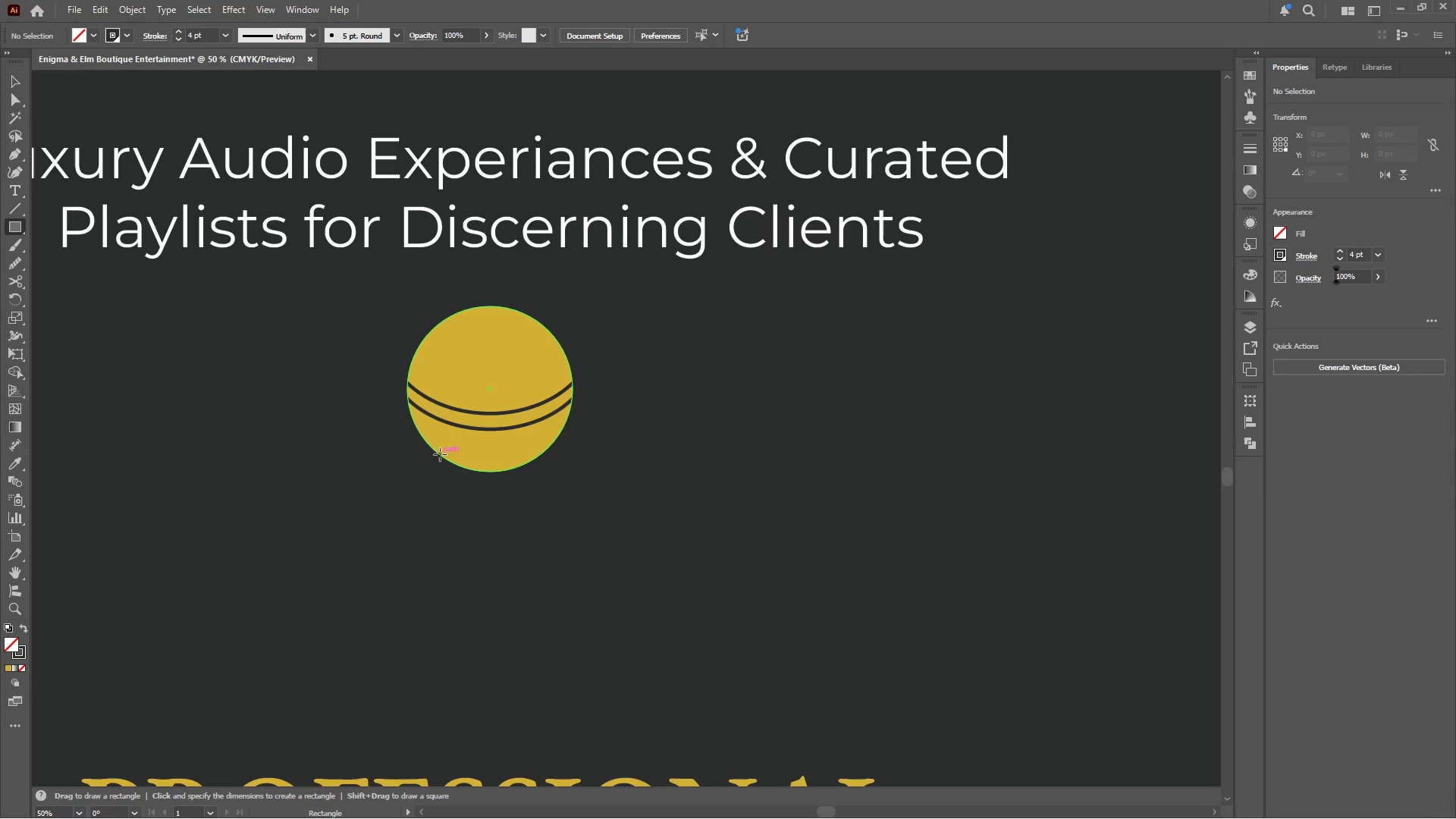 
left_click_drag(start_coordinate=[442, 453], to_coordinate=[538, 696])
 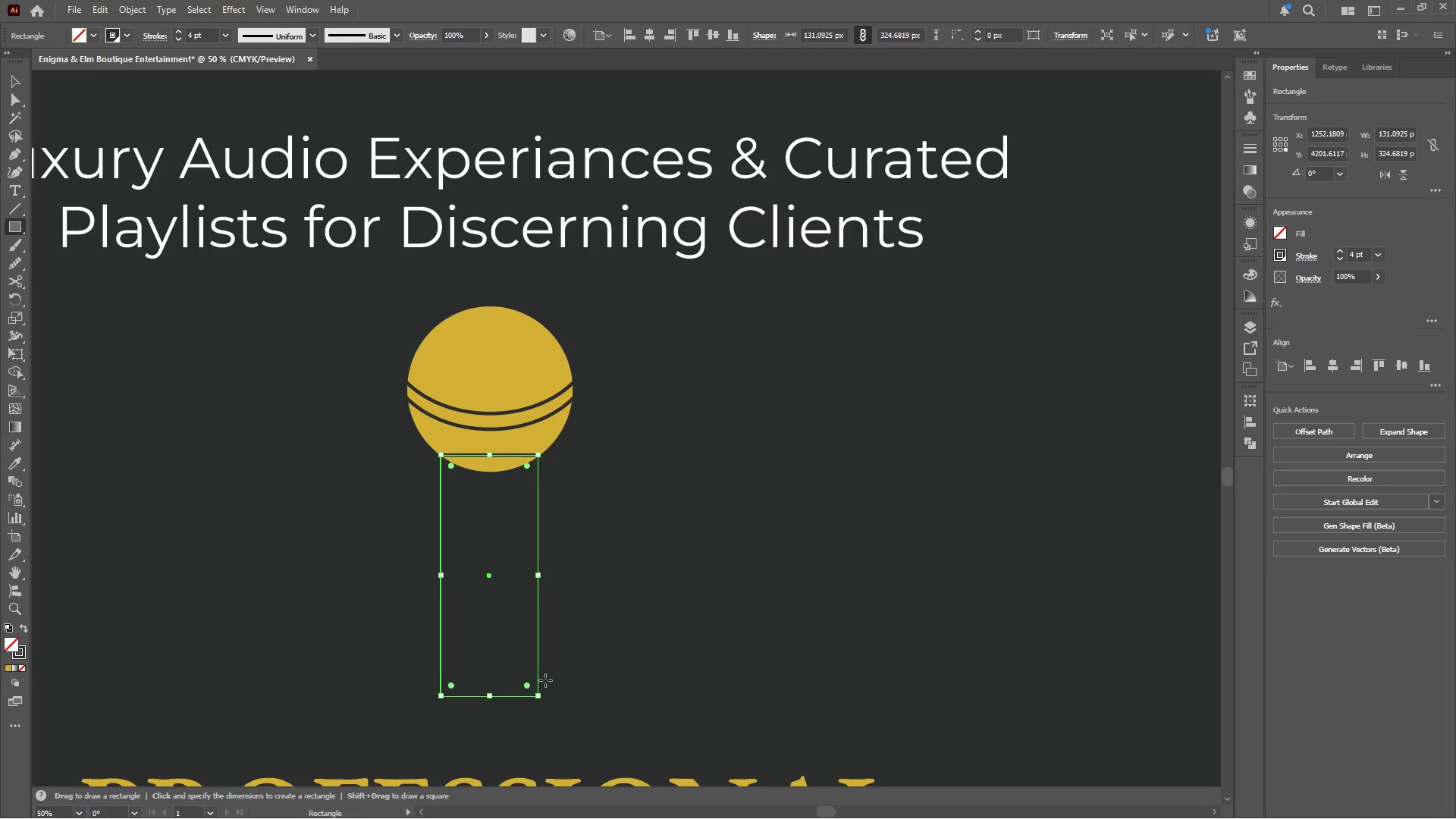 
key(I)
 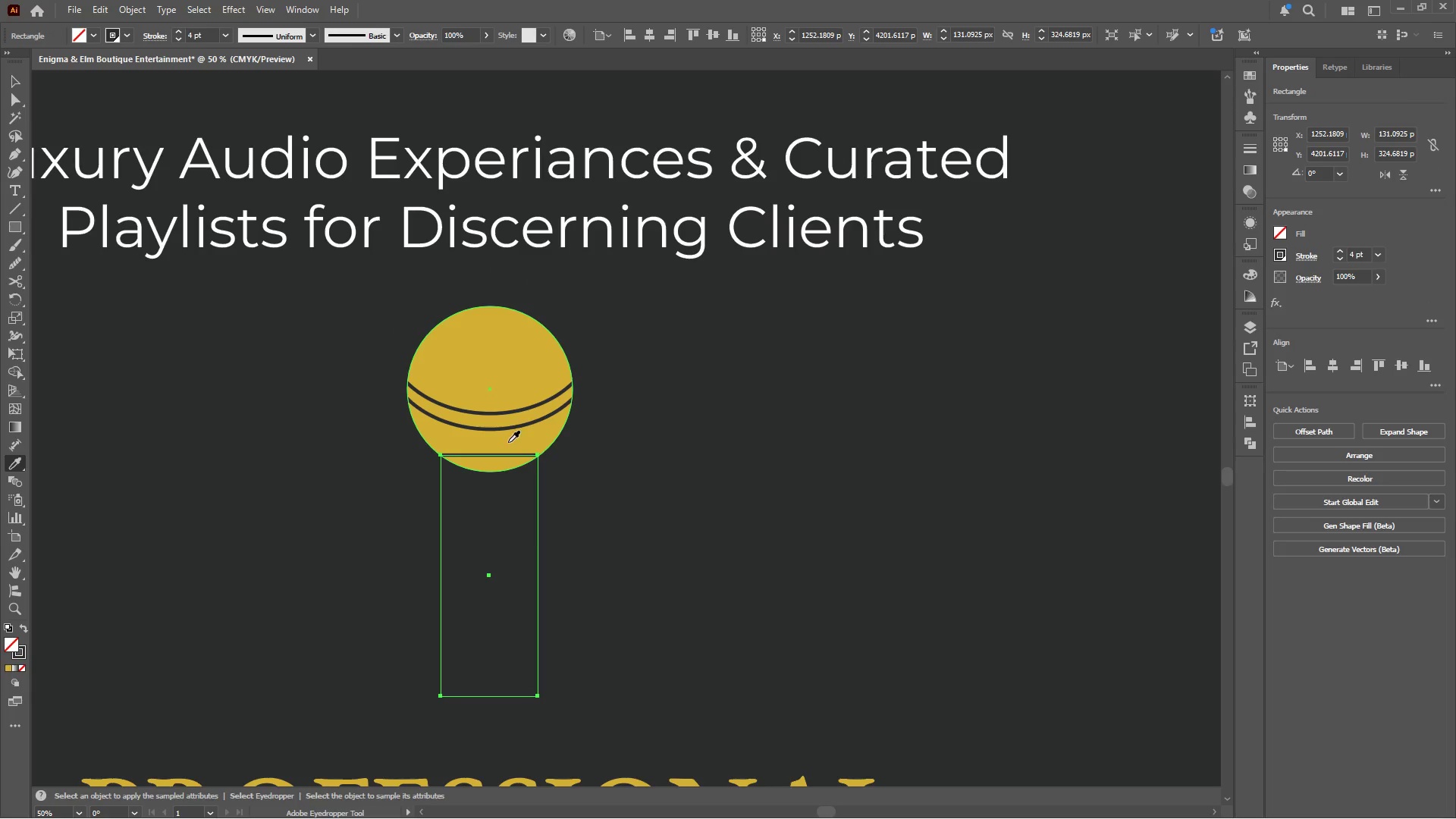 
left_click([508, 444])
 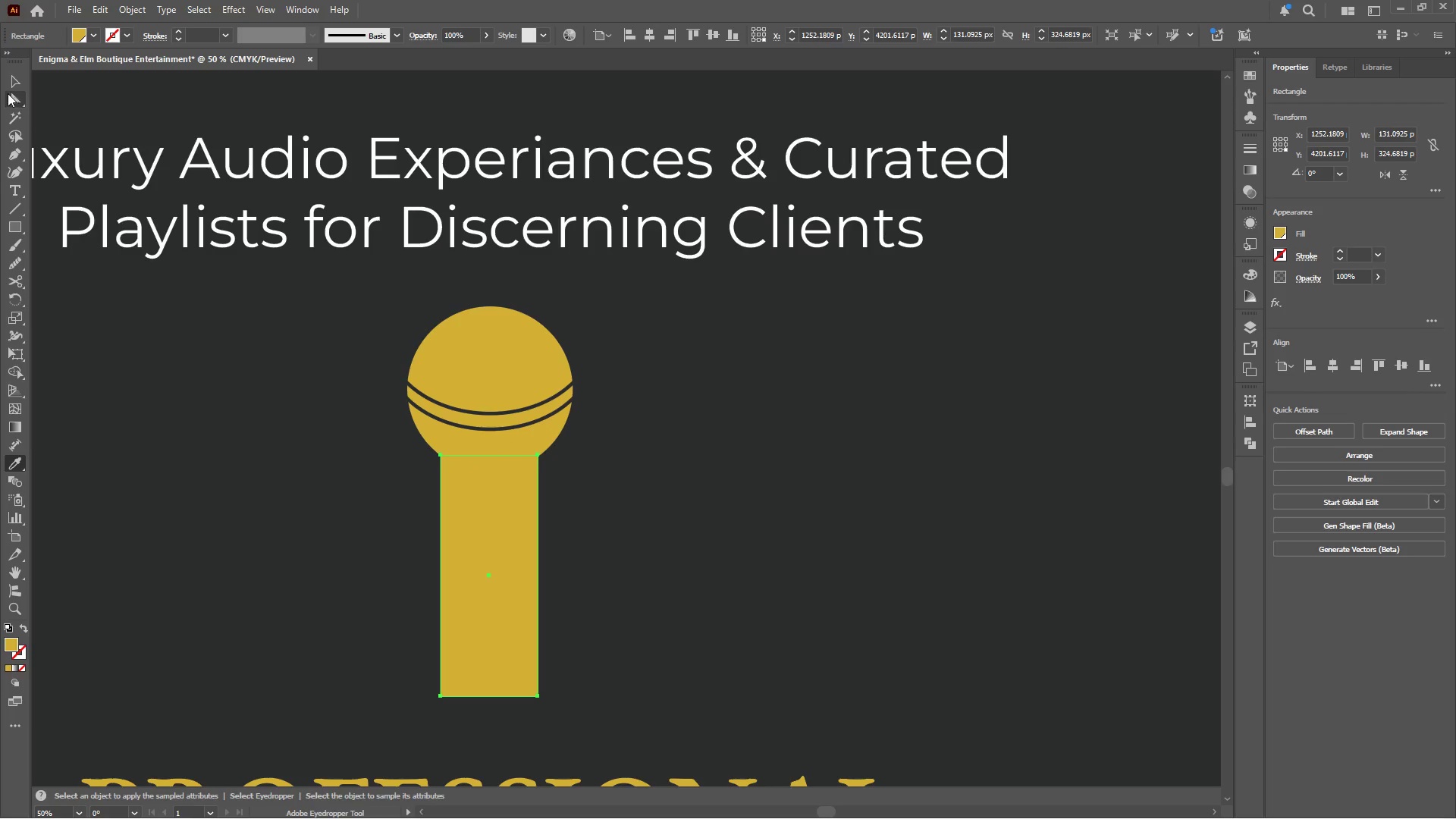 
left_click([9, 73])
 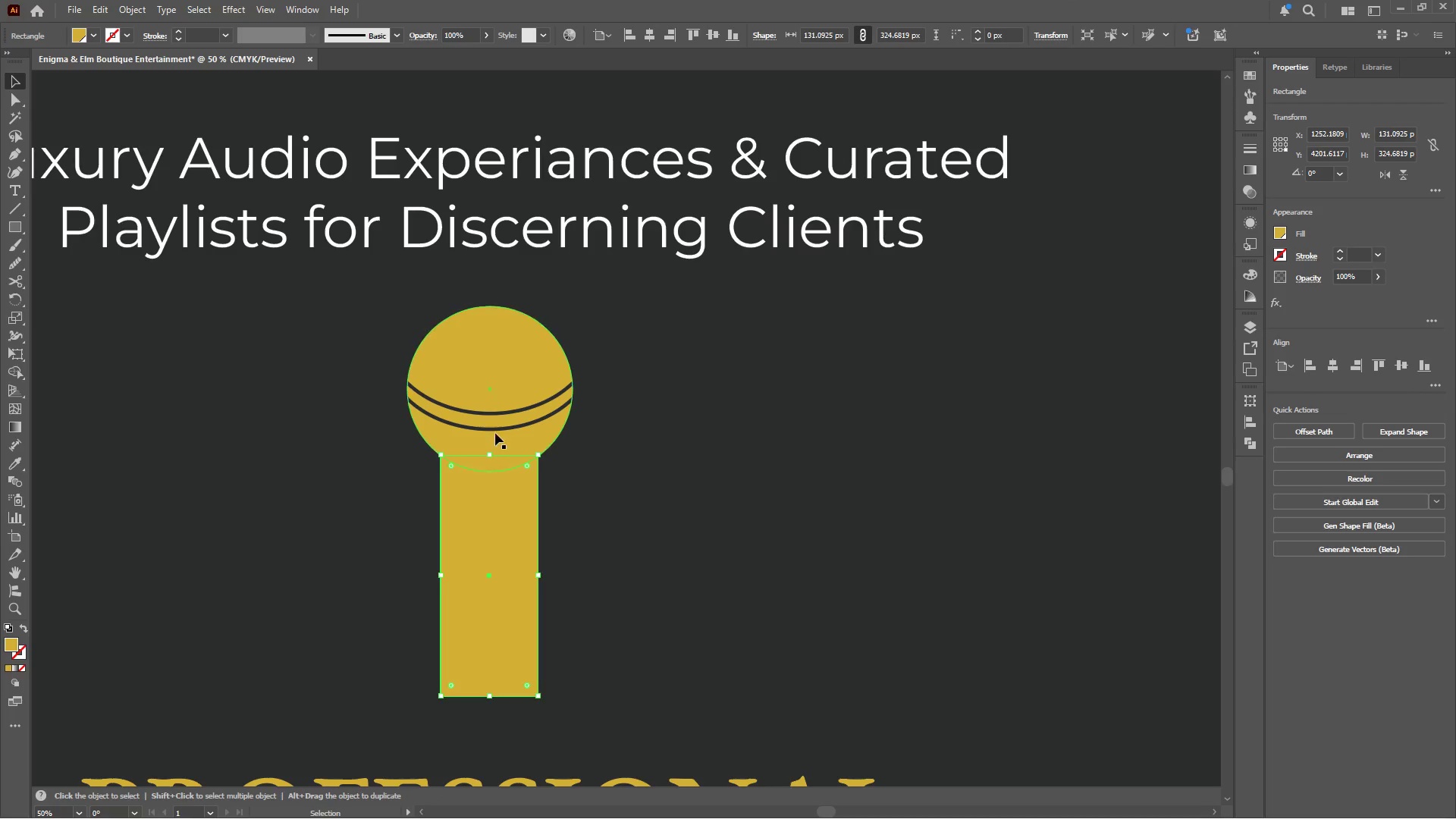 
hold_key(key=AltLeft, duration=0.34)
scroll: coordinate [507, 449], scroll_direction: down, amount: 8.0
 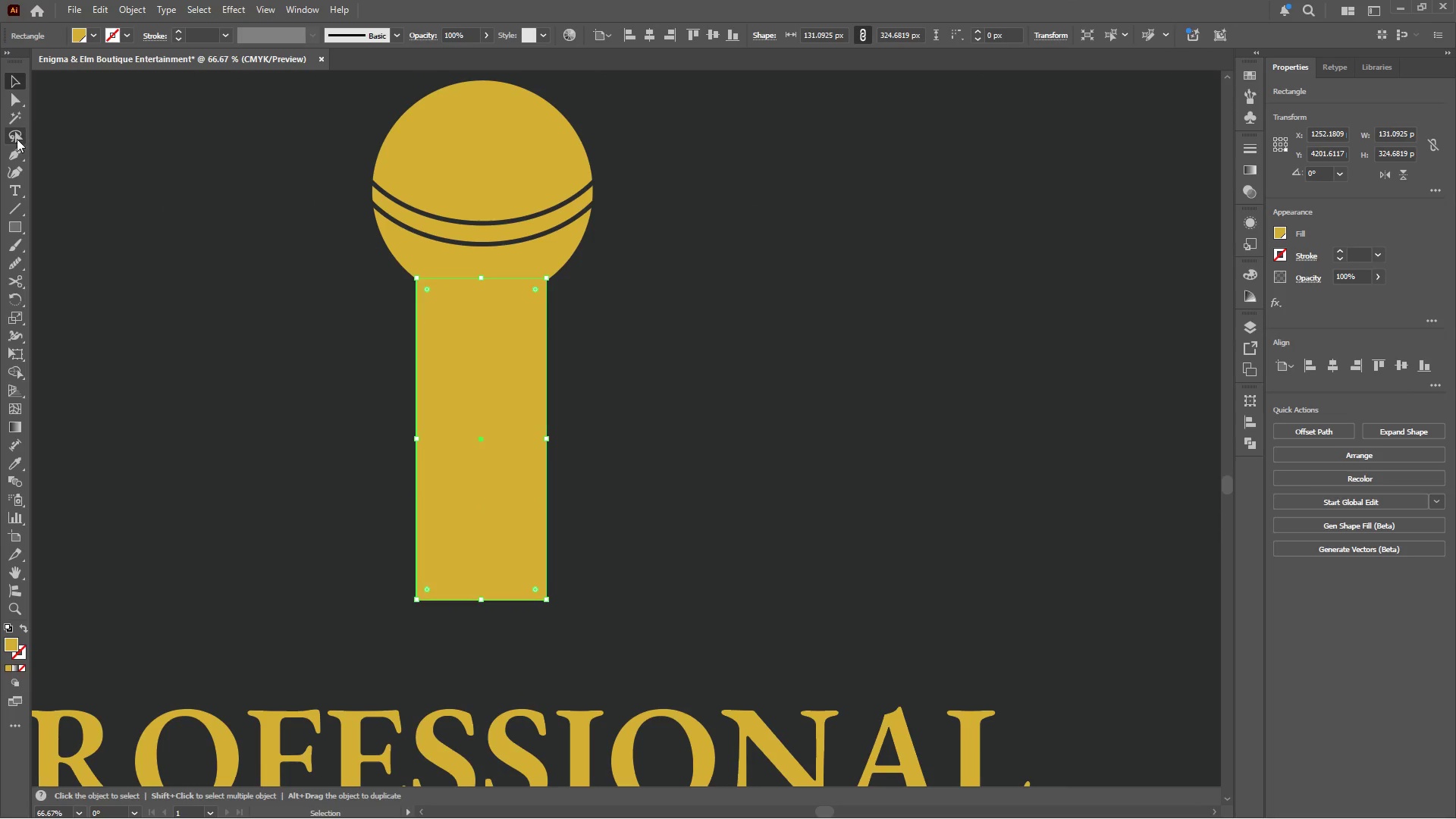 
left_click([16, 104])
 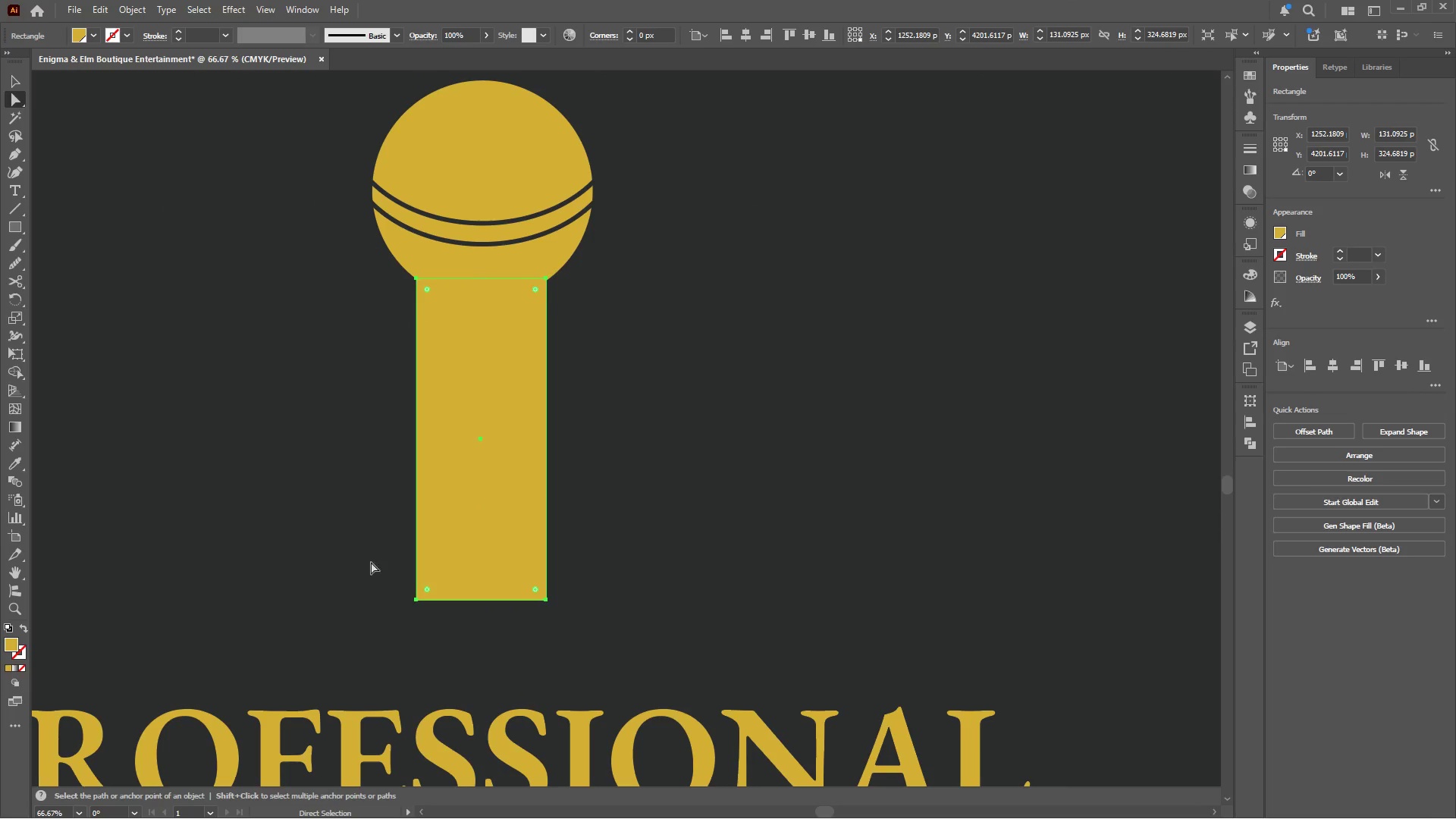 
left_click_drag(start_coordinate=[381, 609], to_coordinate=[586, 576])
 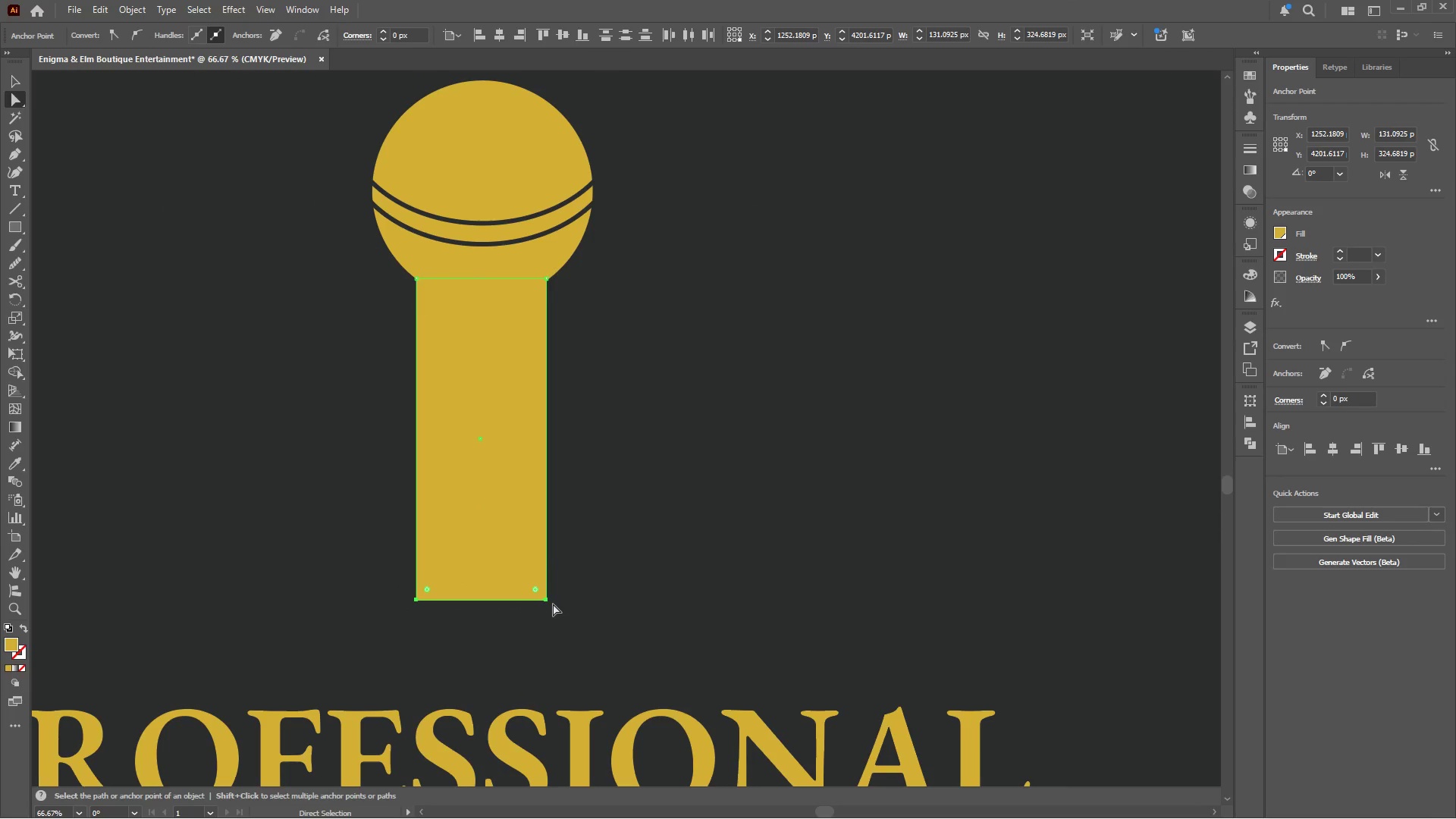 
right_click([551, 603])
 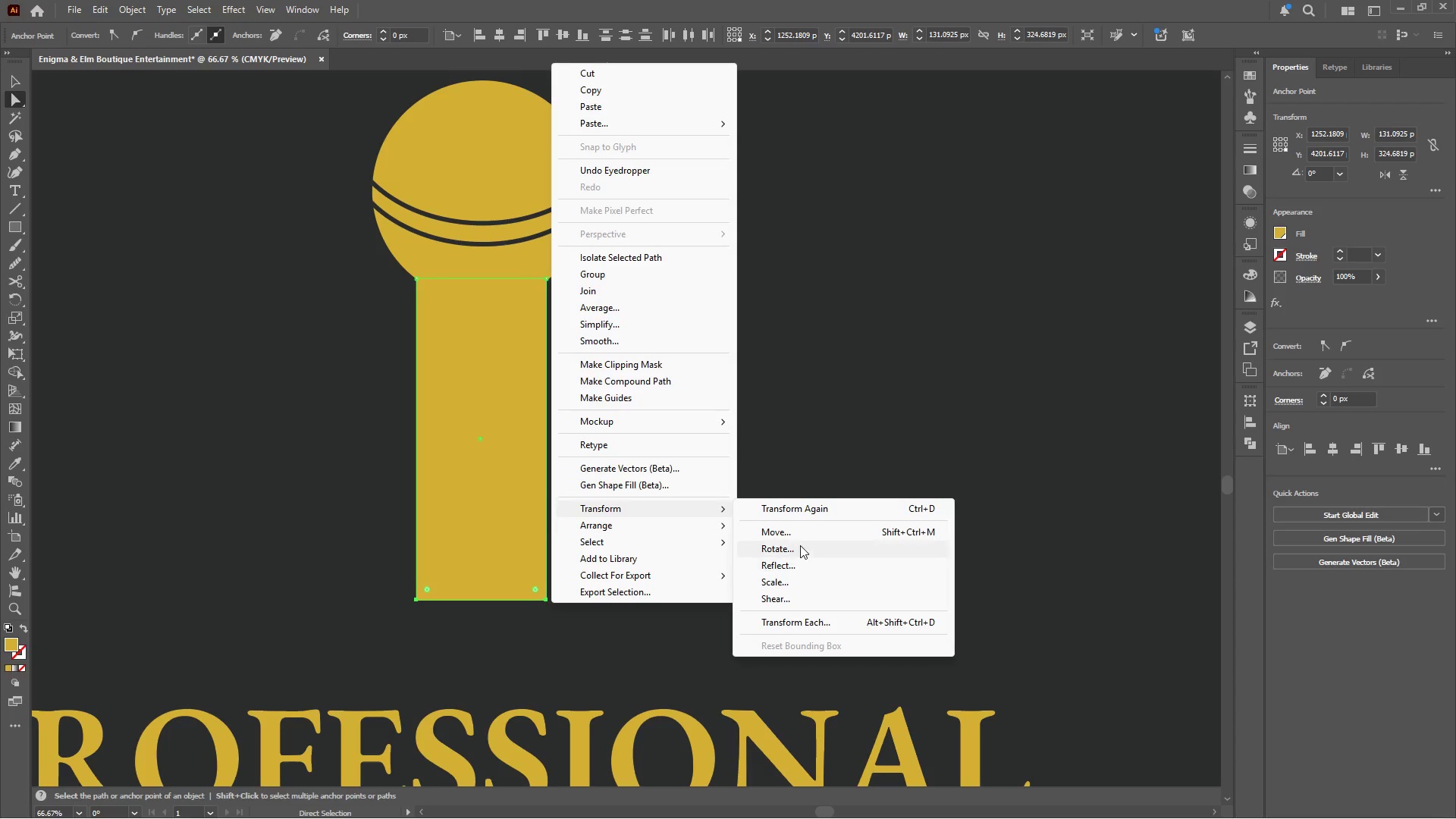 
left_click([798, 581])
 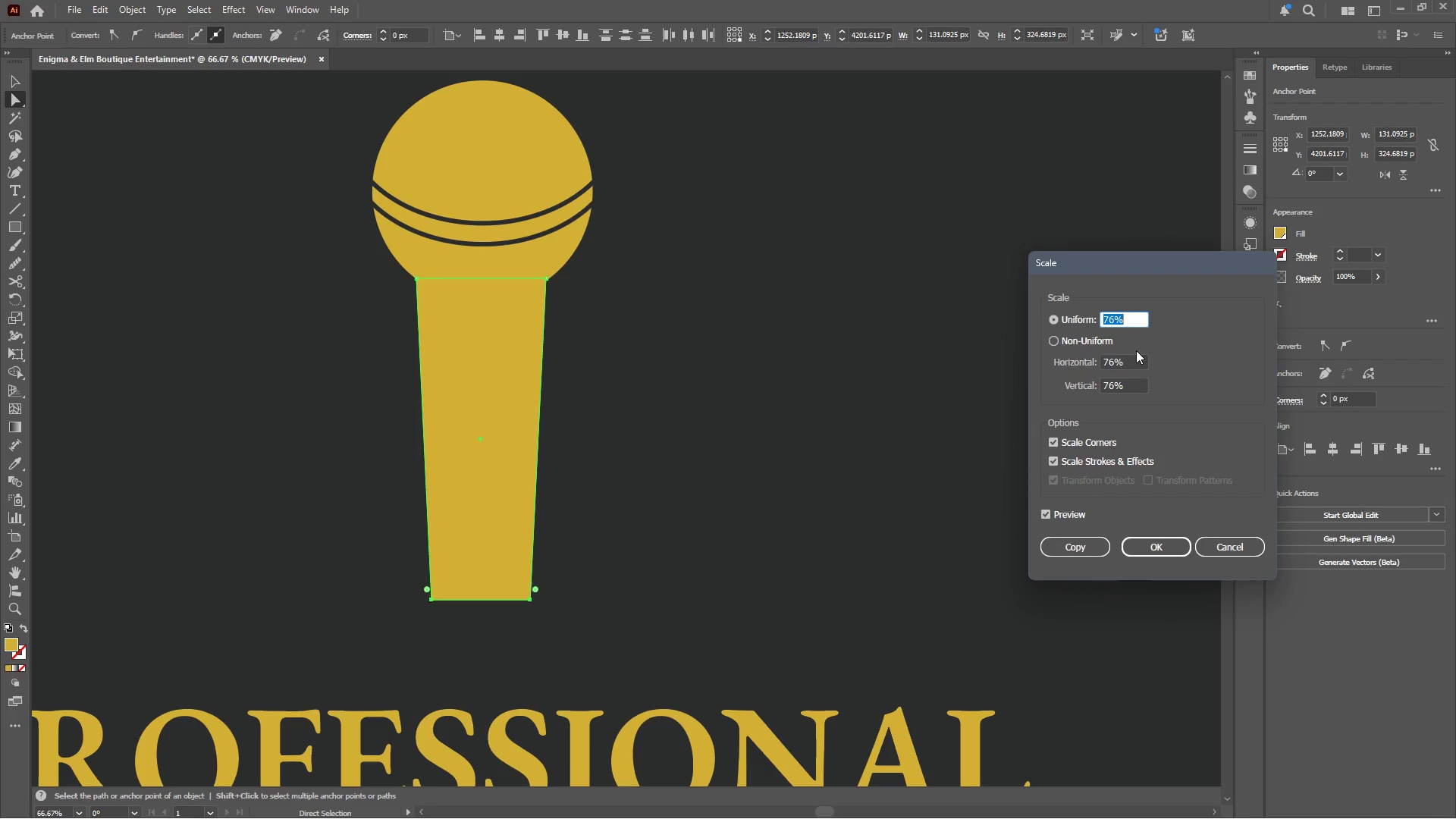 
scroll: coordinate [1130, 322], scroll_direction: down, amount: 7.0
 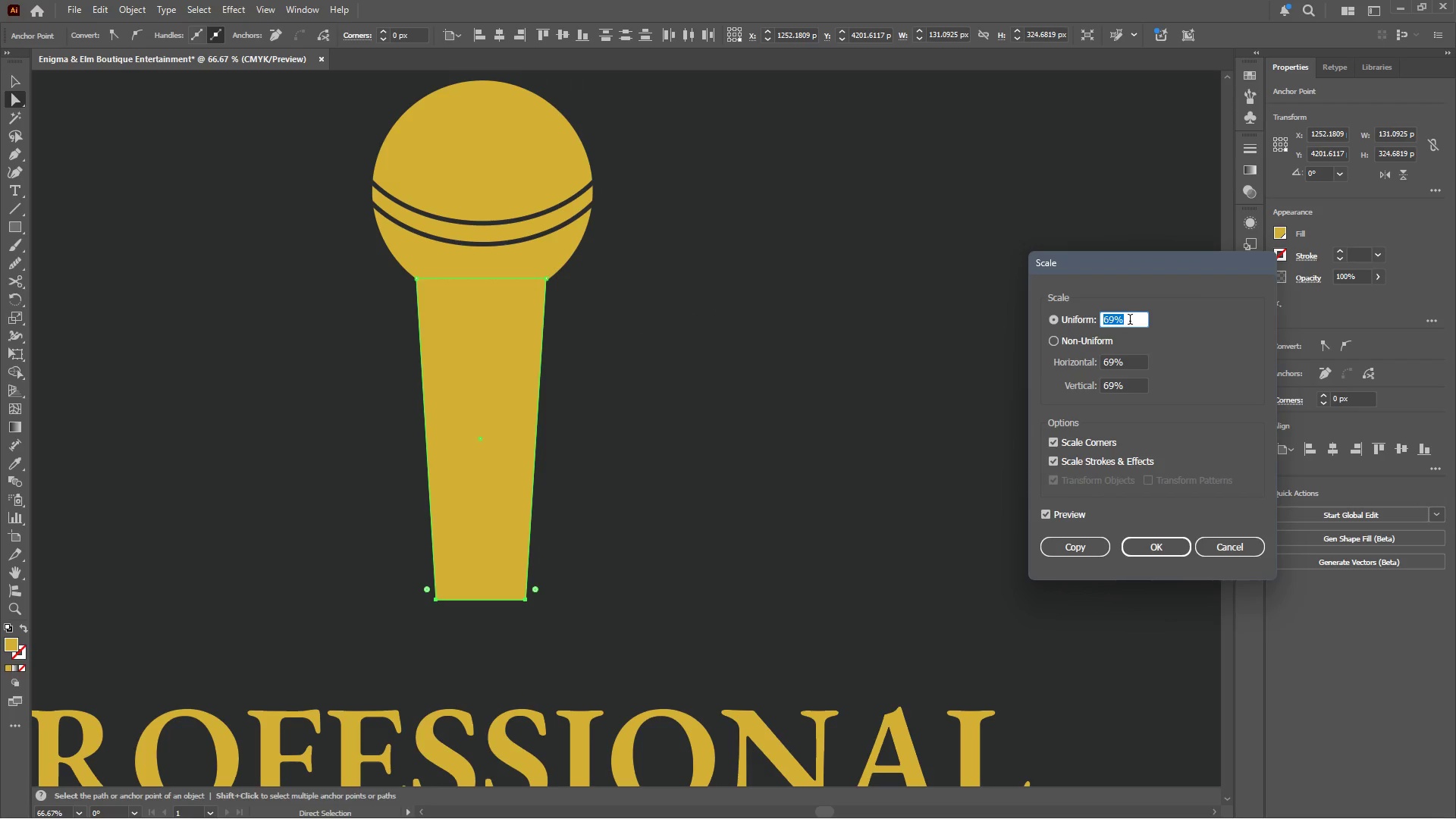 
scroll: coordinate [1130, 321], scroll_direction: up, amount: 3.0
 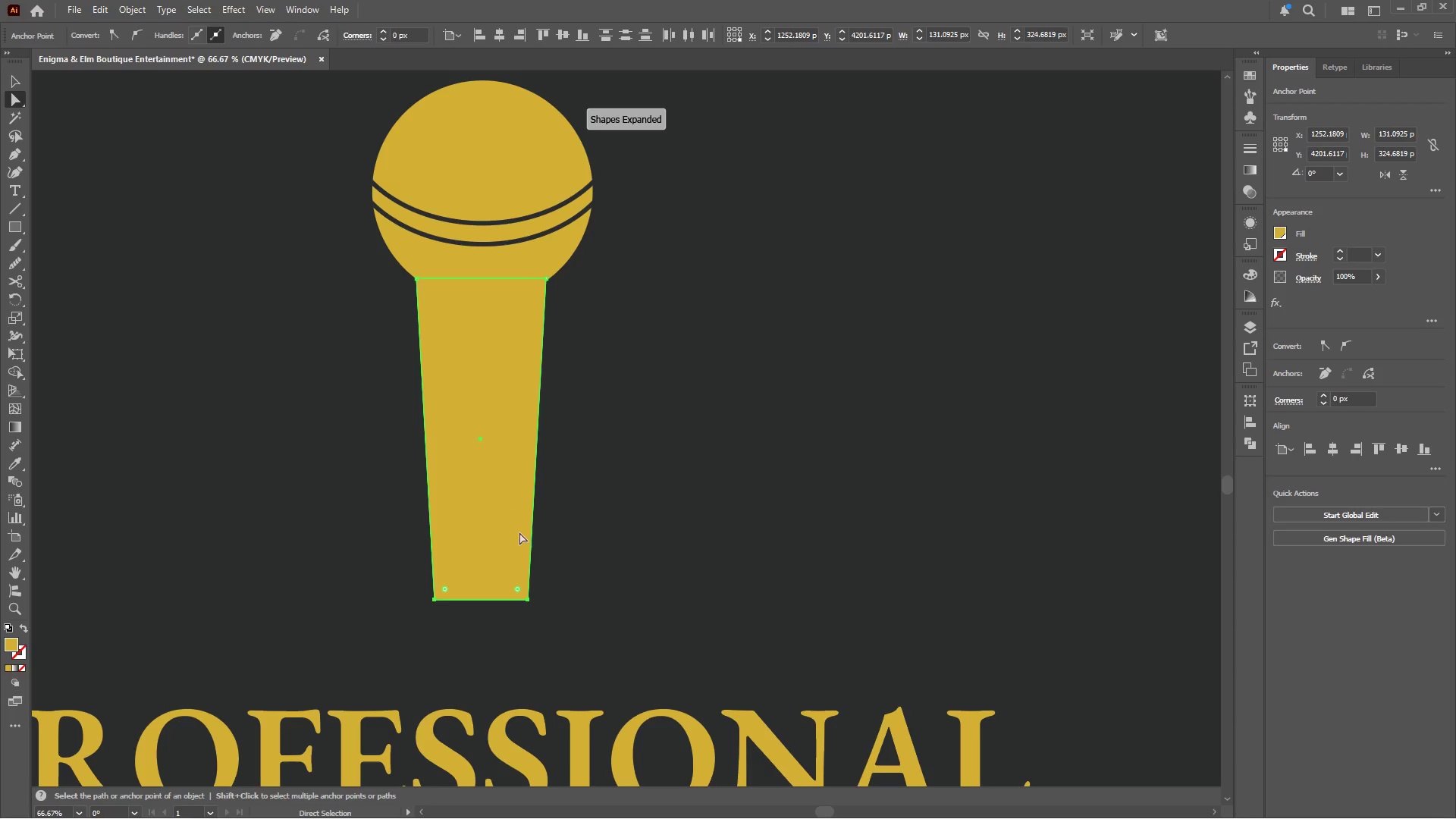 
left_click_drag(start_coordinate=[515, 588], to_coordinate=[515, 583])
 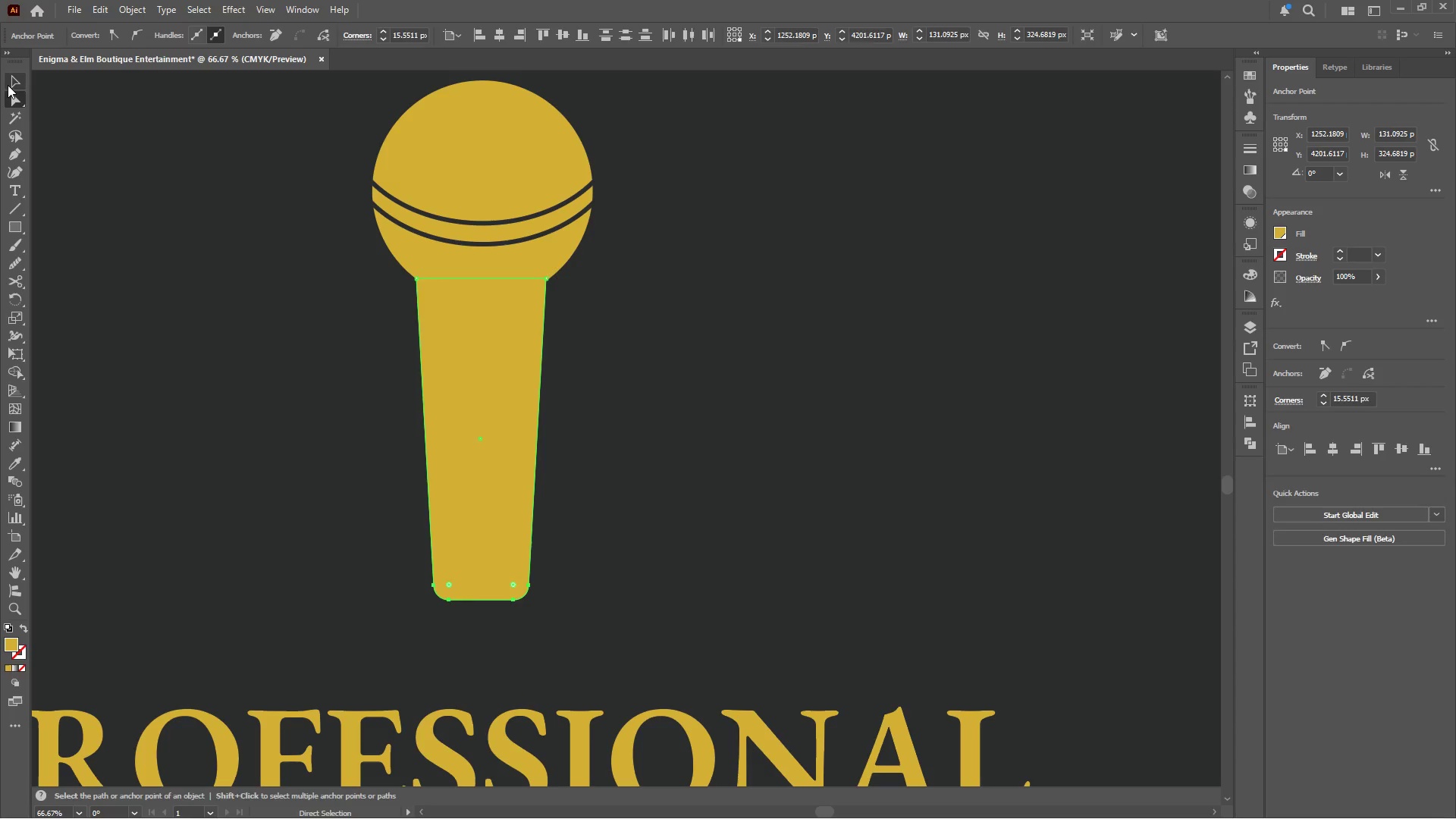 
double_click([273, 267])
 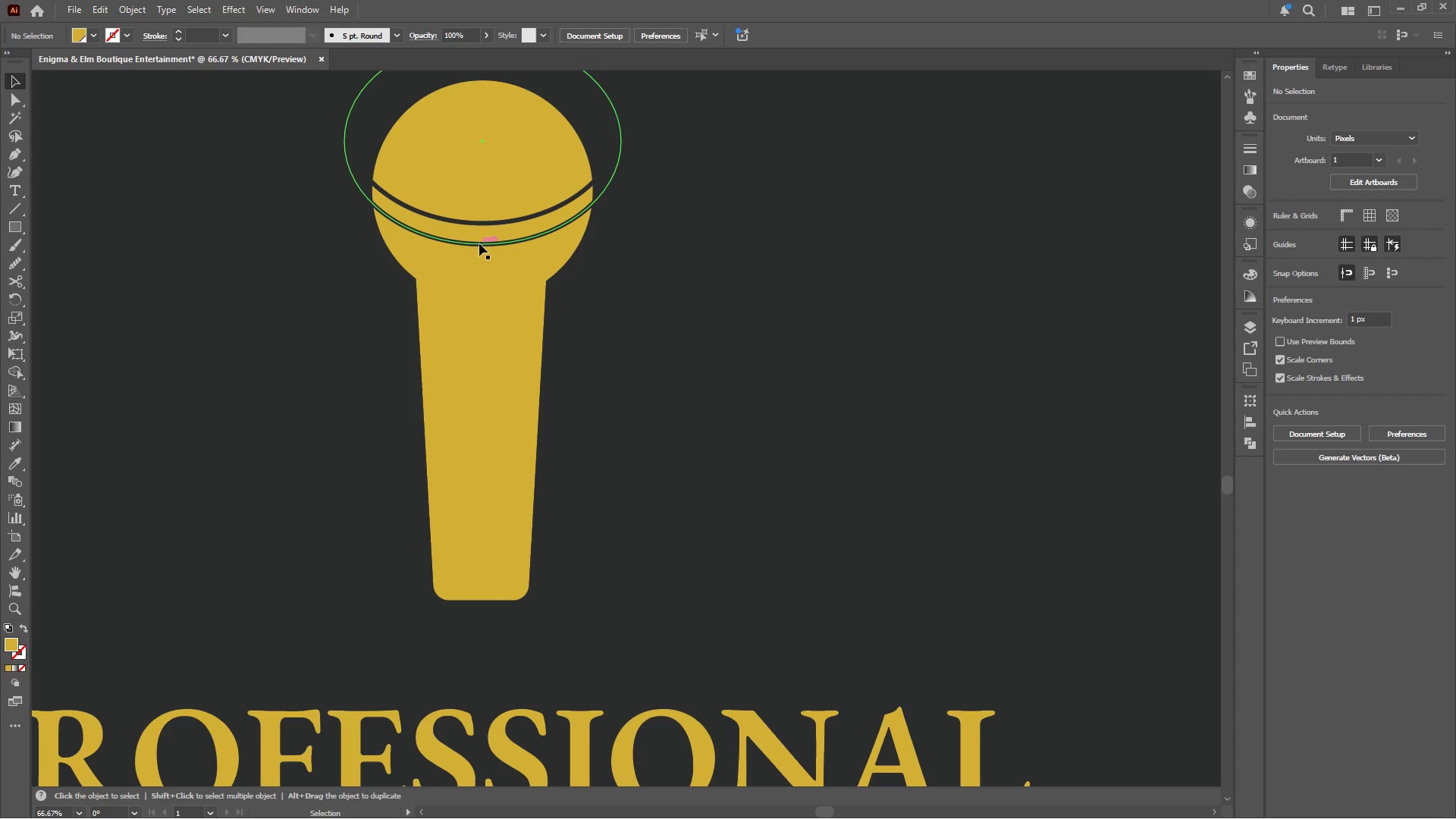 
left_click([479, 245])
 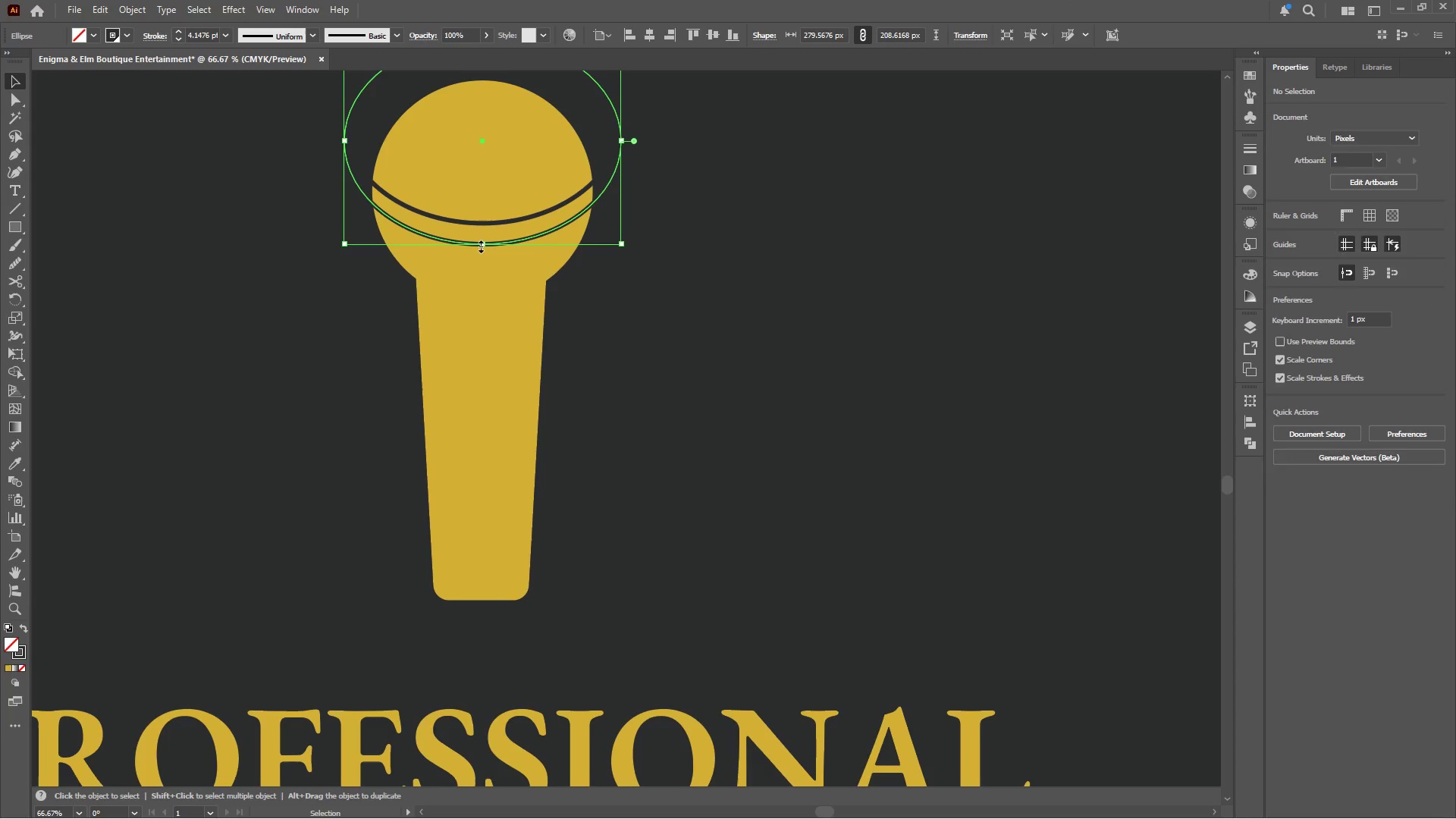 
hold_key(key=AltLeft, duration=2.64)
left_click_drag(start_coordinate=[494, 243], to_coordinate=[493, 306])
 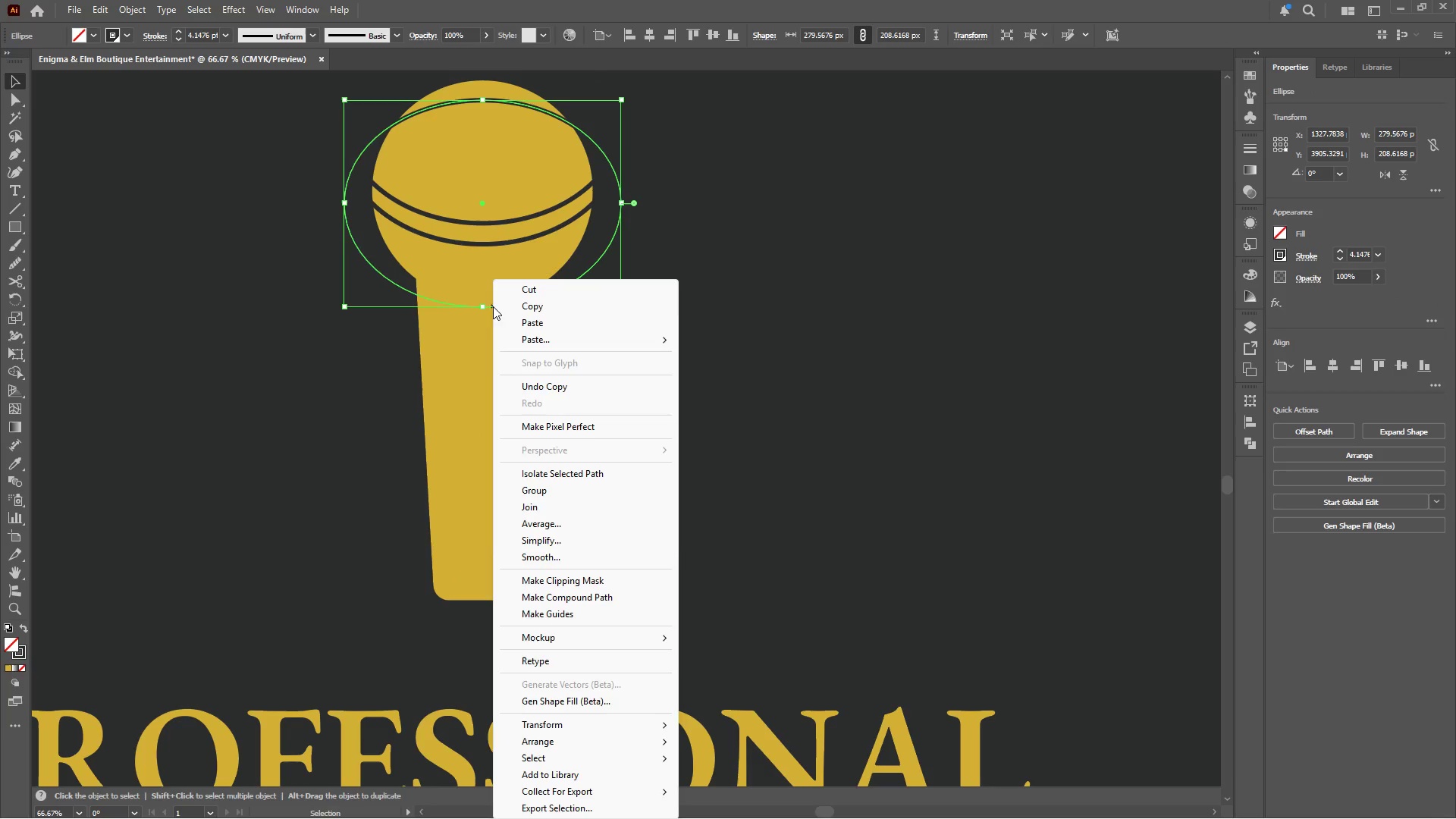 
hold_key(key=ShiftLeft, duration=1.72)
 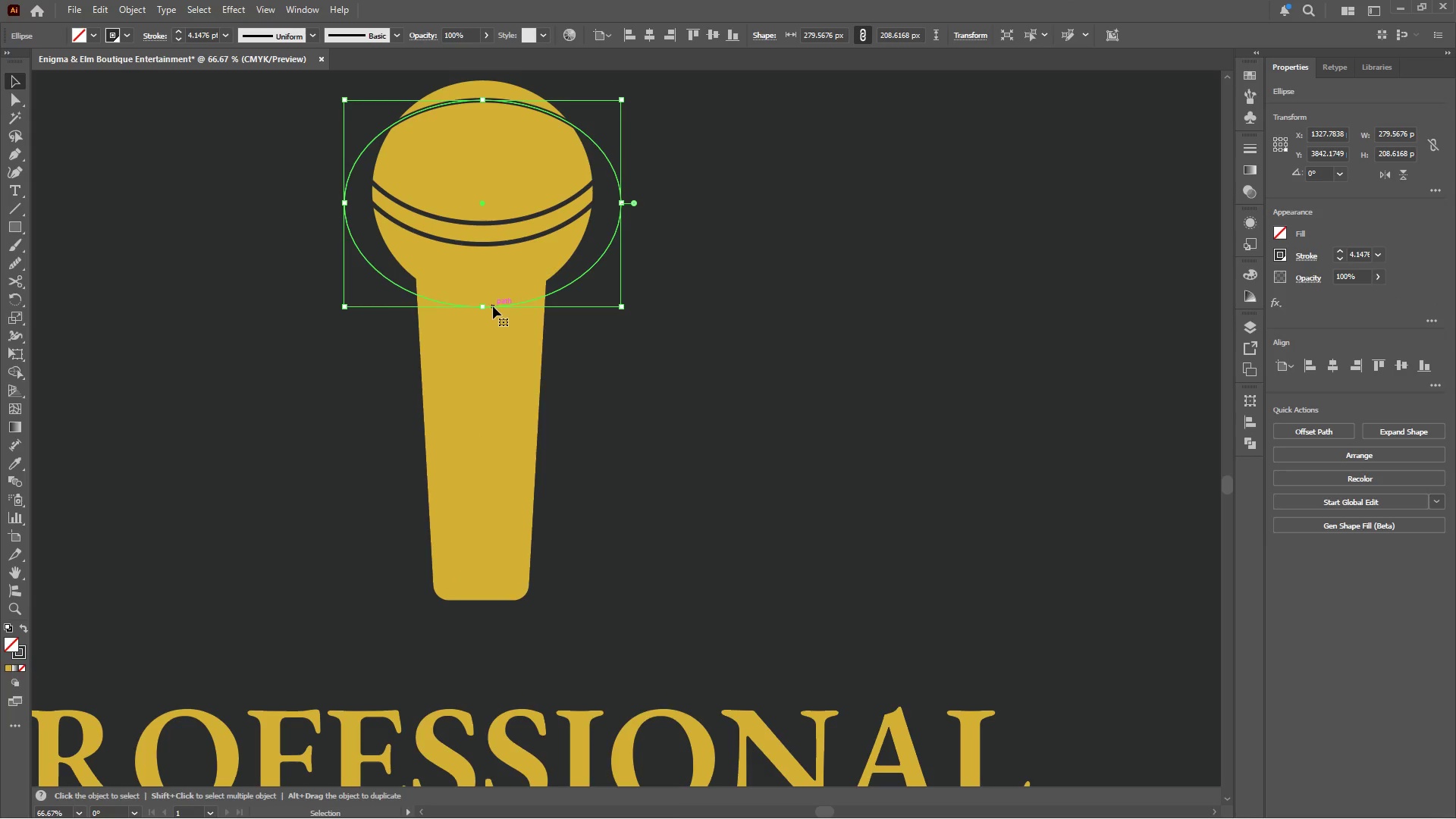 
right_click([493, 306])
 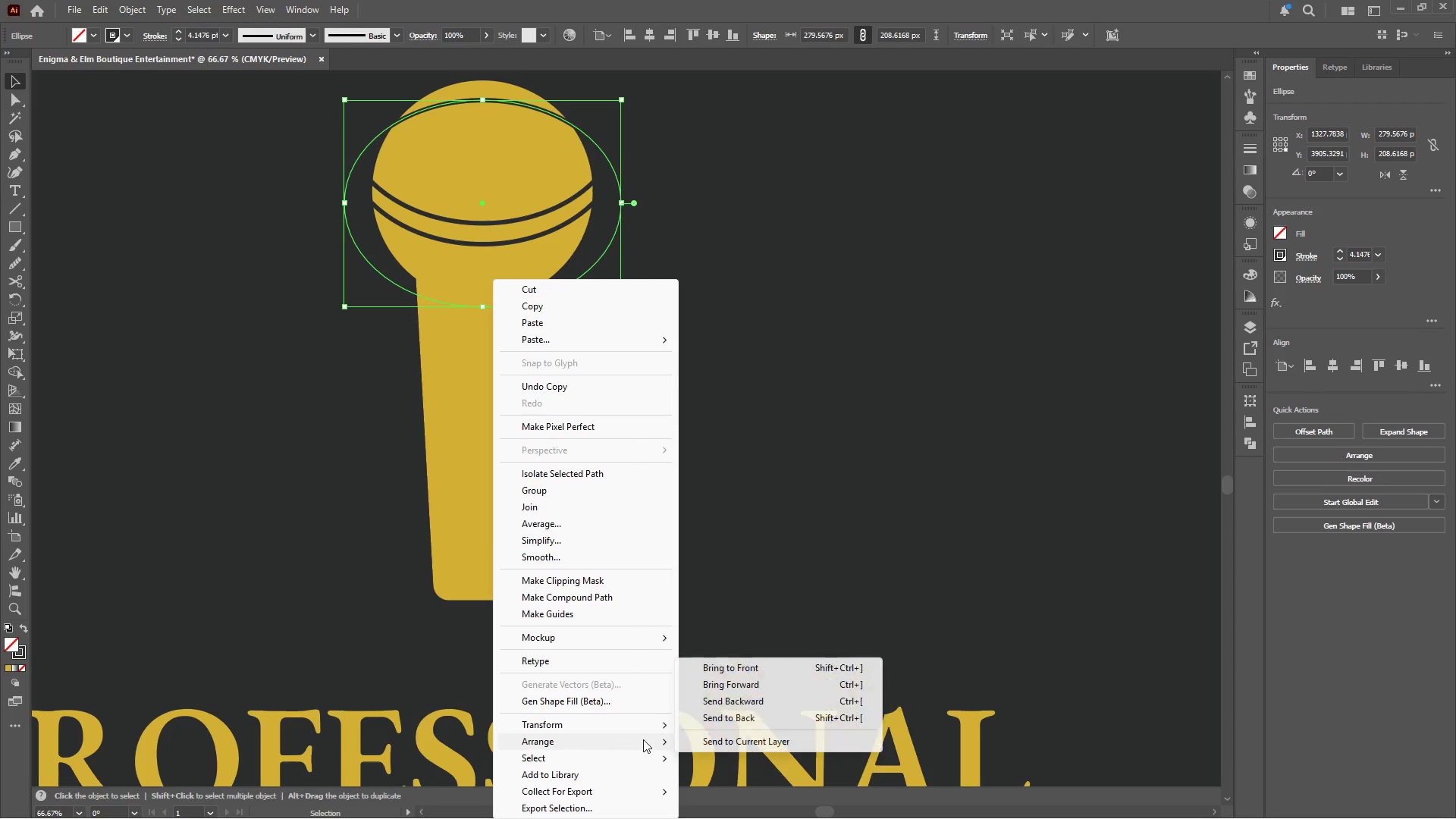 
left_click([747, 666])
 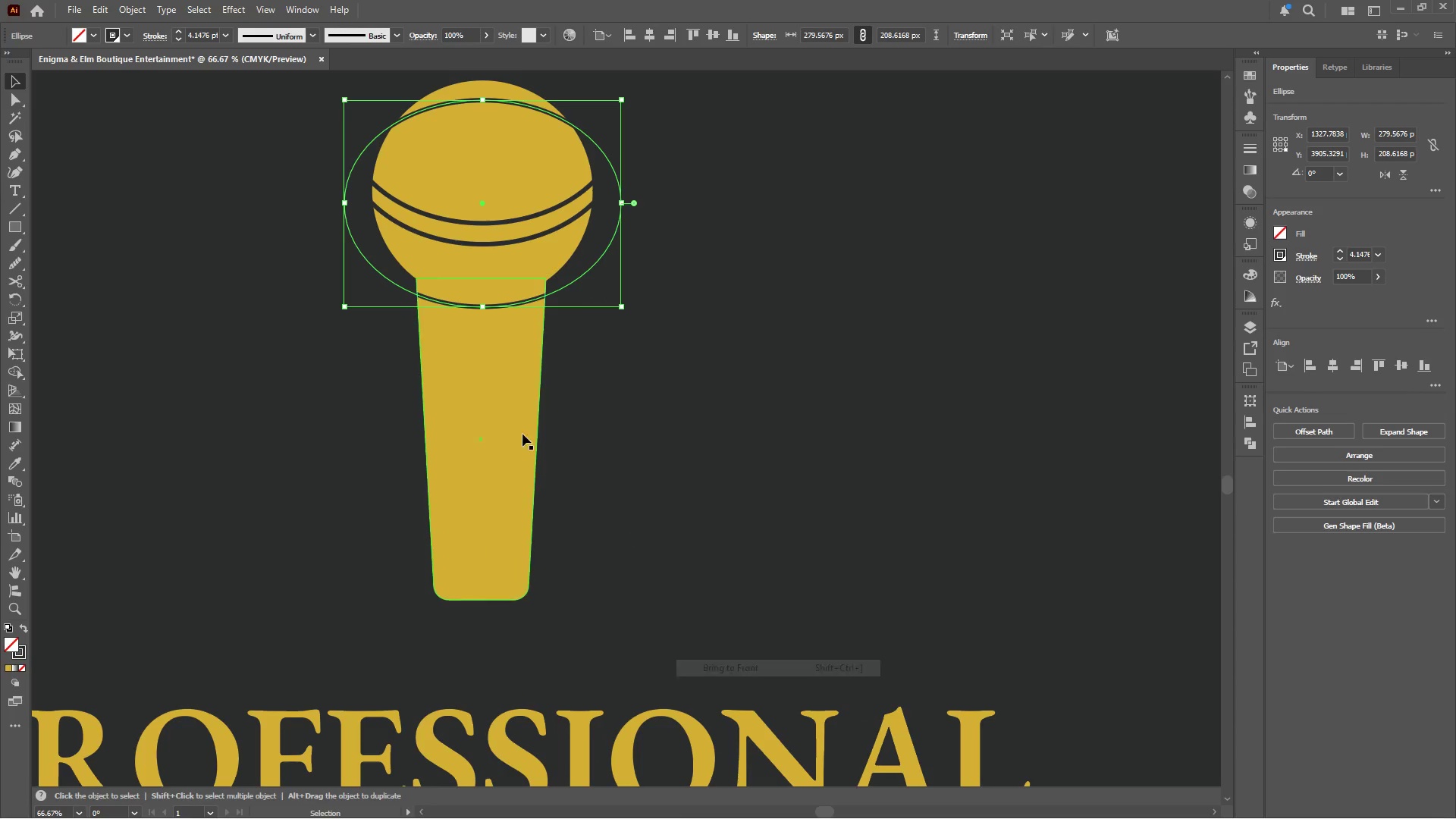 
scroll: coordinate [513, 423], scroll_direction: up, amount: 5.0
 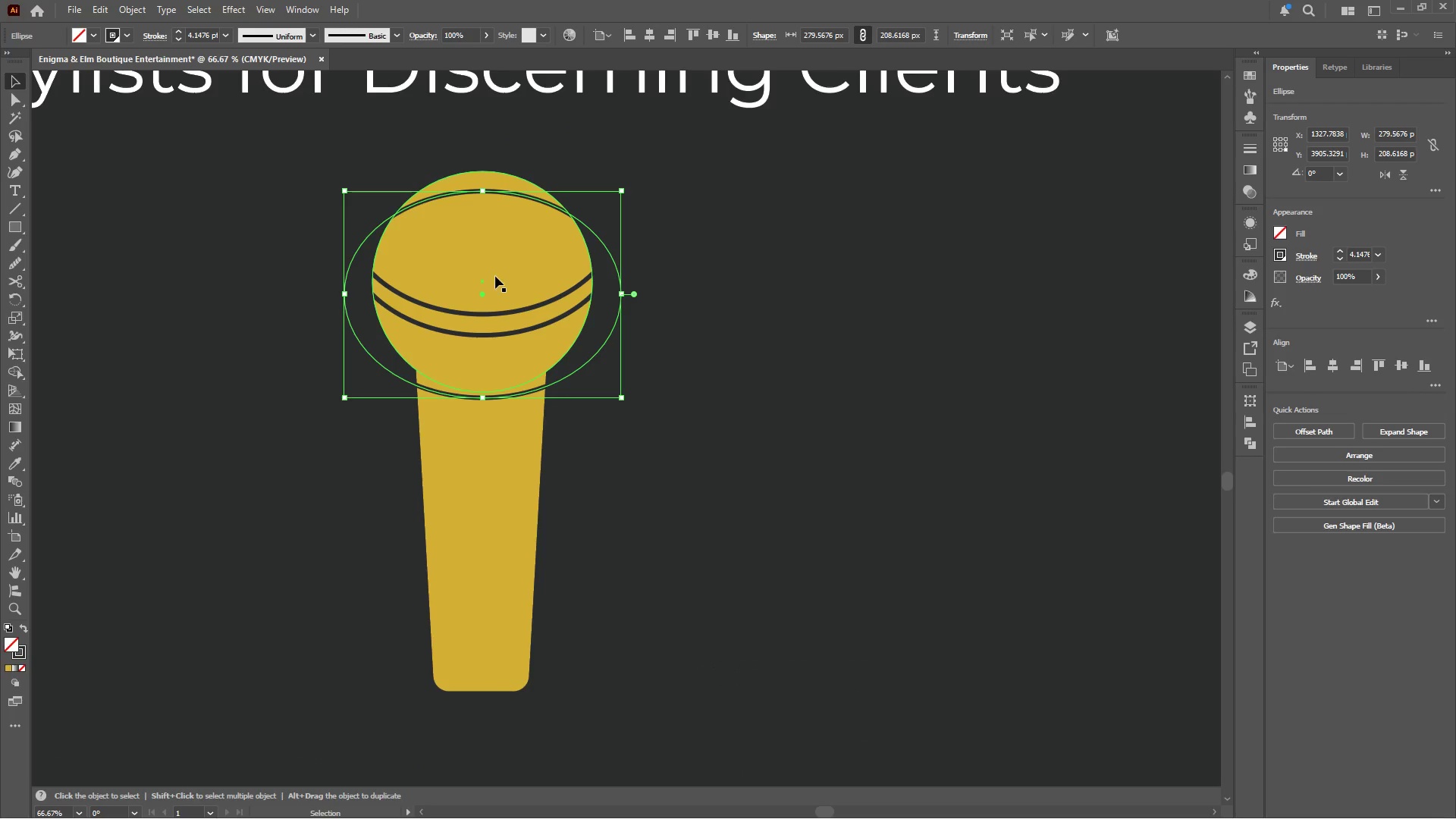 
hold_key(key=ShiftLeft, duration=2.02)
left_click_drag(start_coordinate=[482, 190], to_coordinate=[486, 155])
 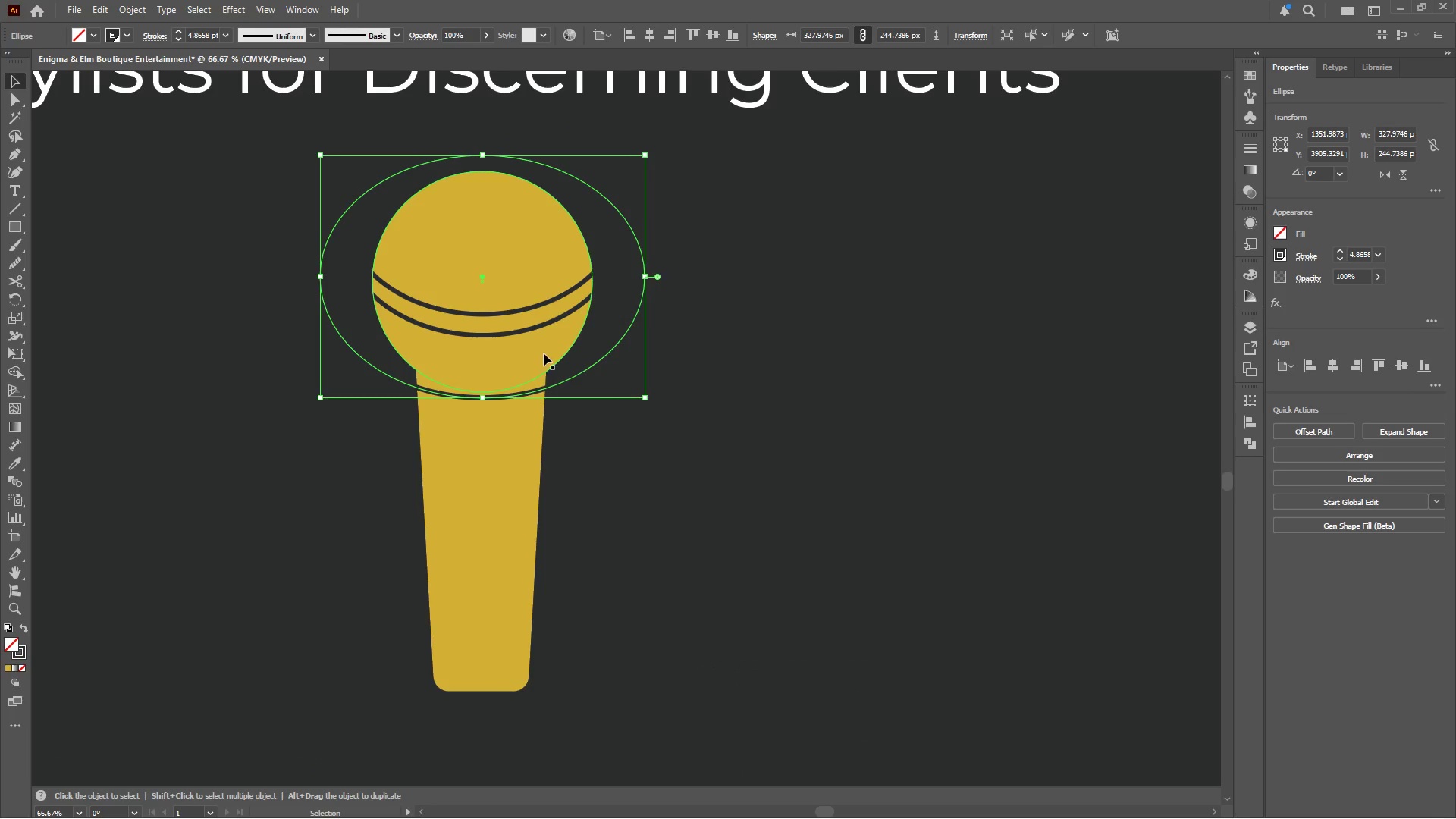 
left_click([543, 350])
 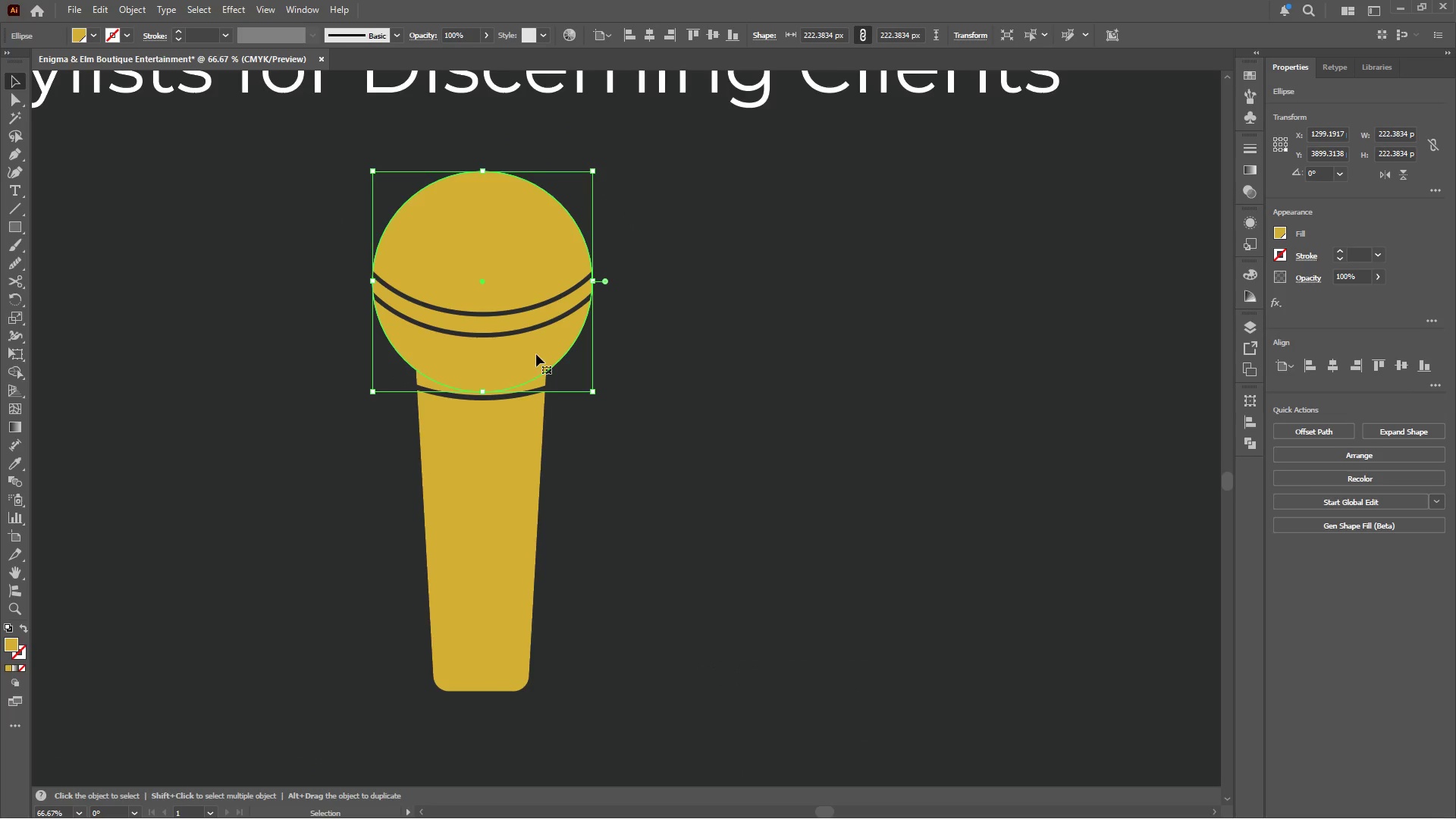 
hold_key(key=ShiftLeft, duration=1.3)
left_click([510, 331])
 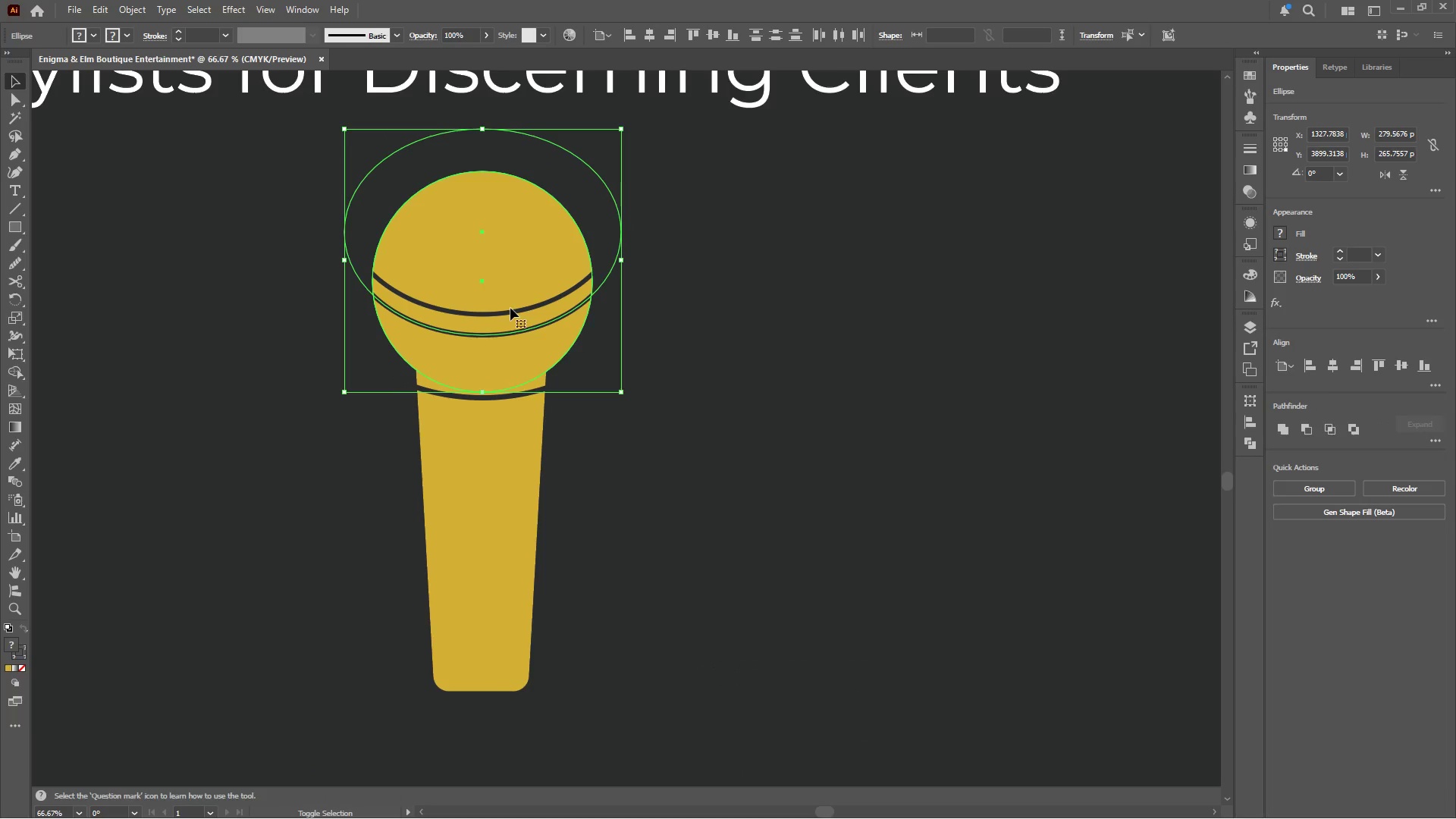 
hold_key(key=ShiftLeft, duration=1.39)
left_click([510, 310])
 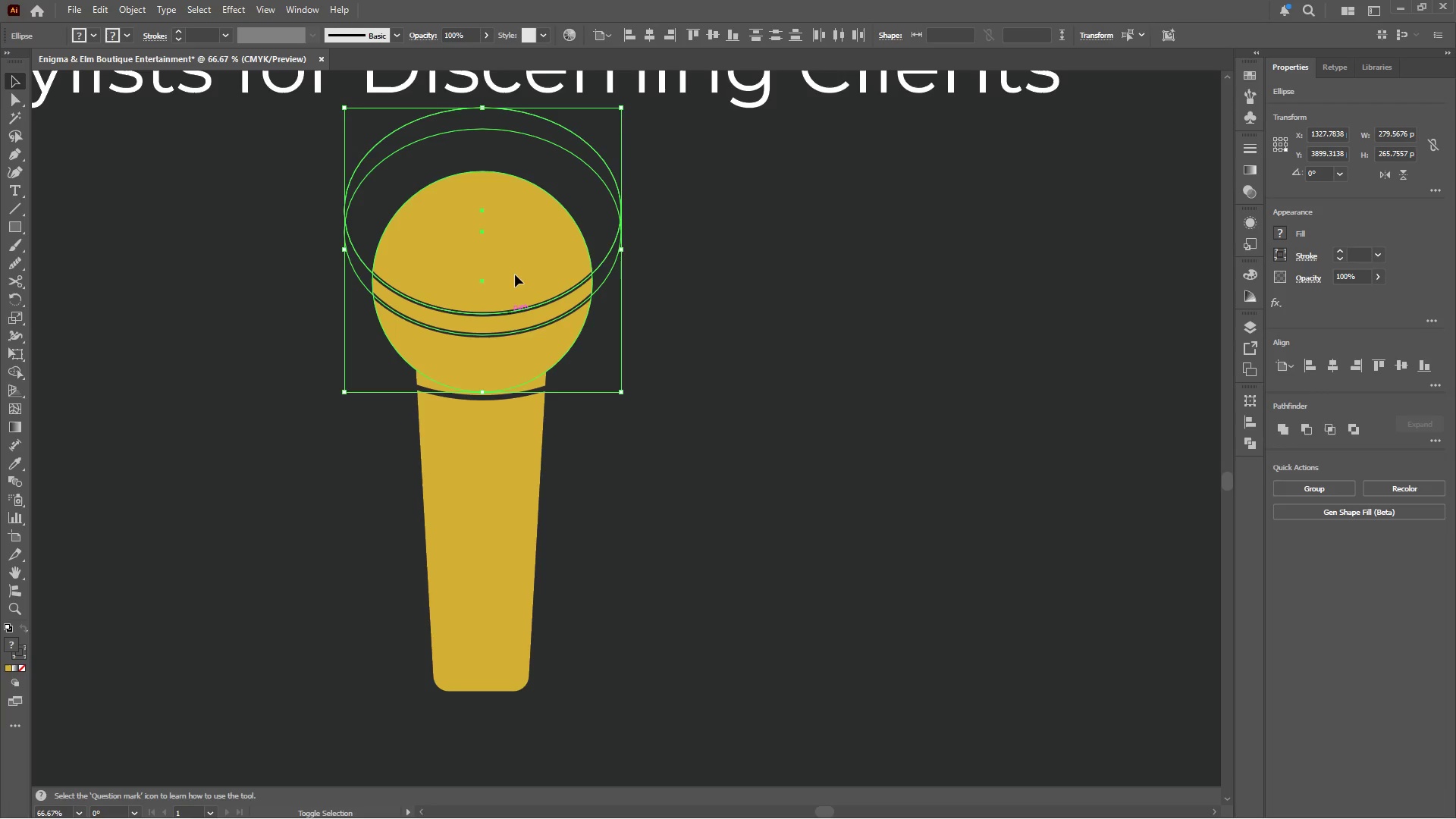 
double_click([515, 274])
 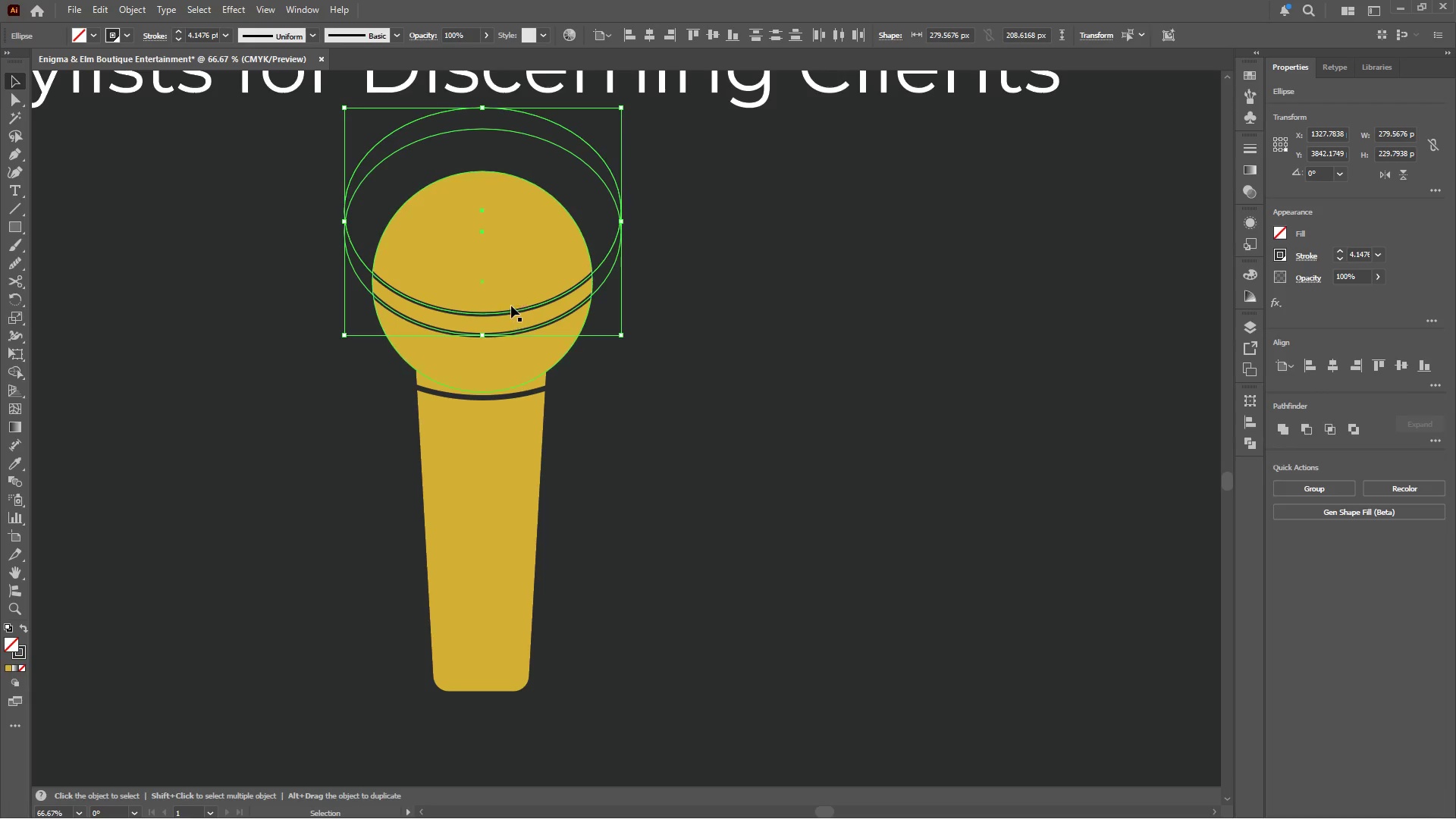 
left_click_drag(start_coordinate=[511, 306], to_coordinate=[511, 313])
 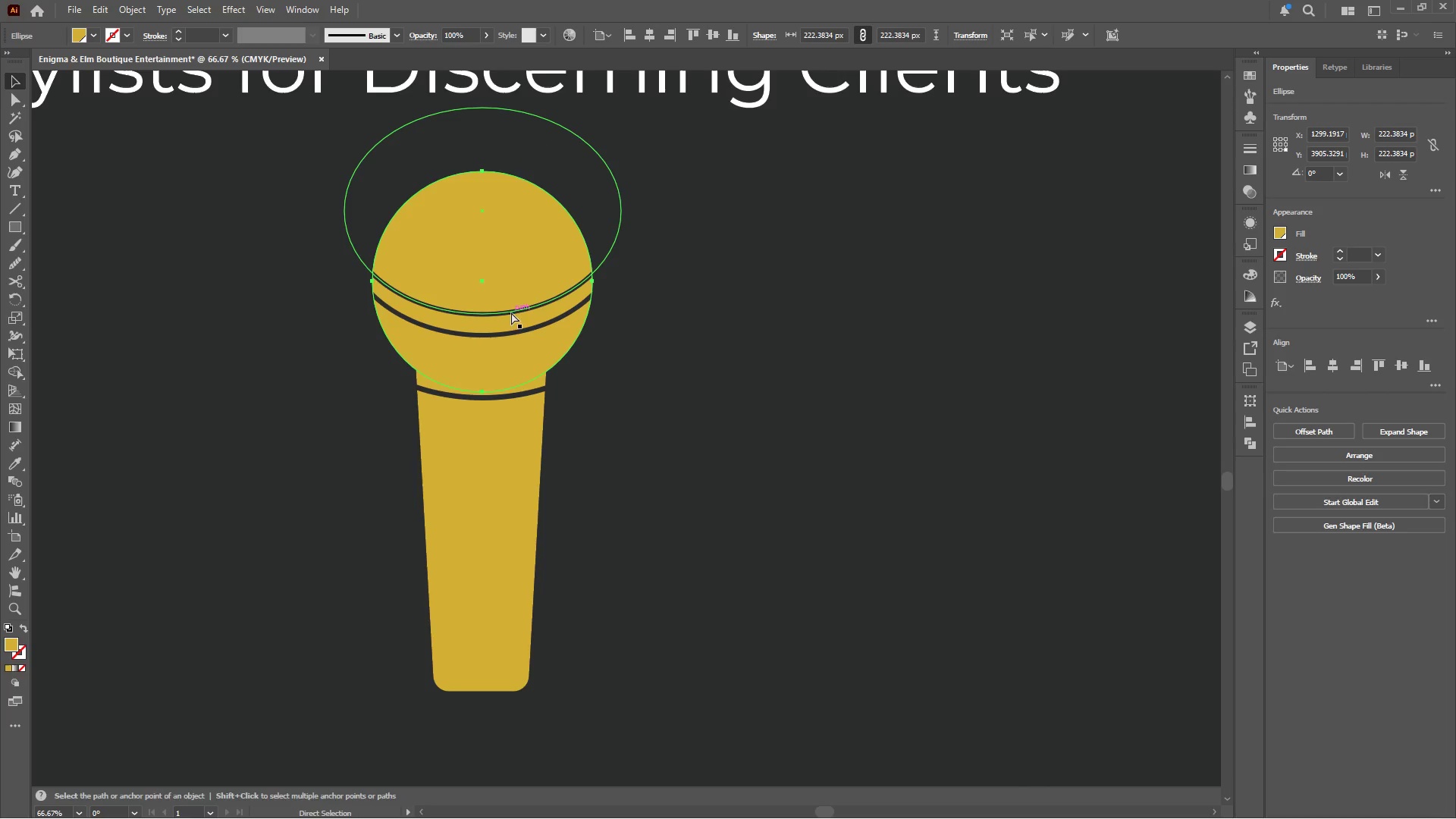 
hold_key(key=ShiftLeft, duration=0.53)
 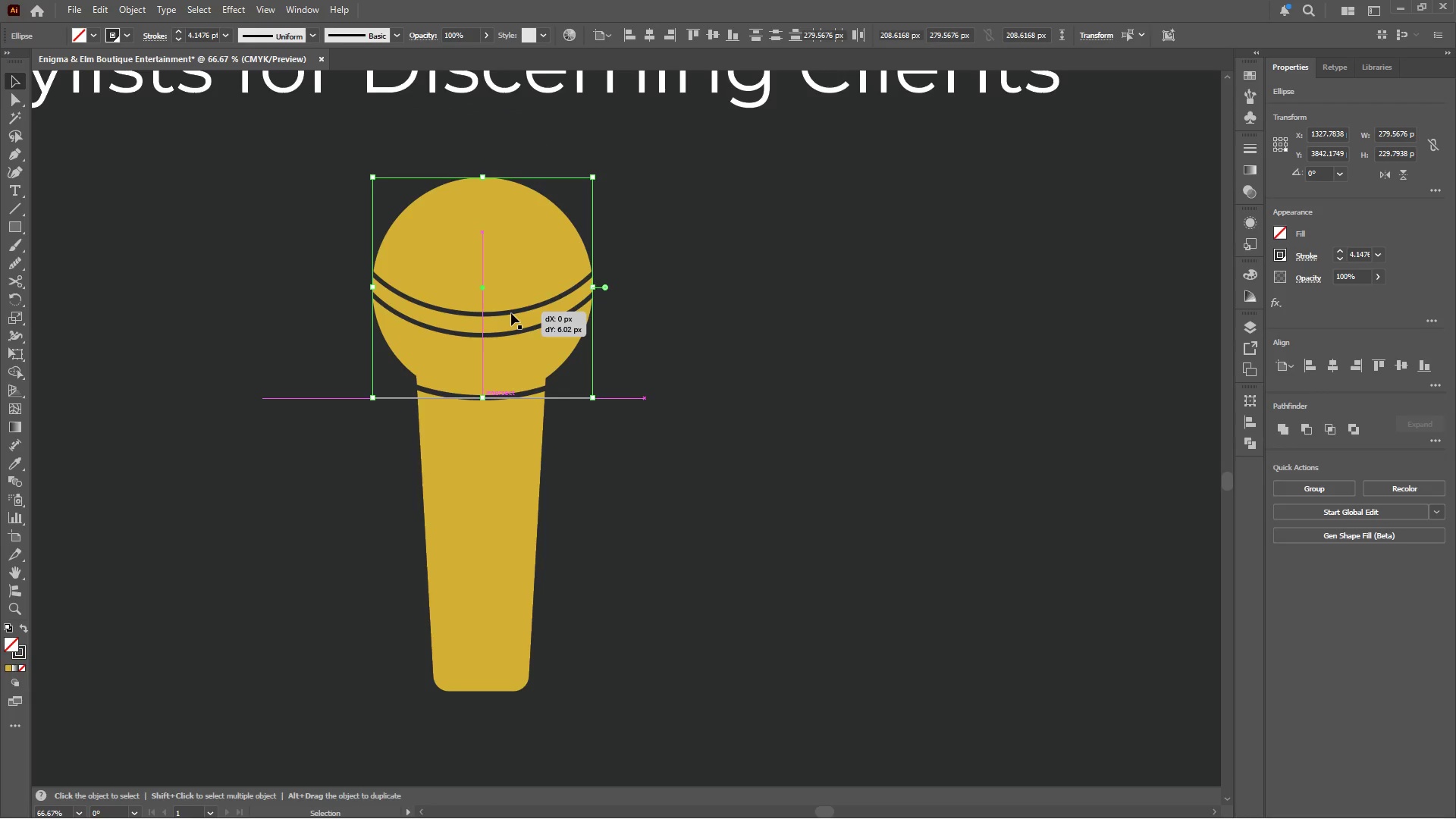 
key(Control+Z)
 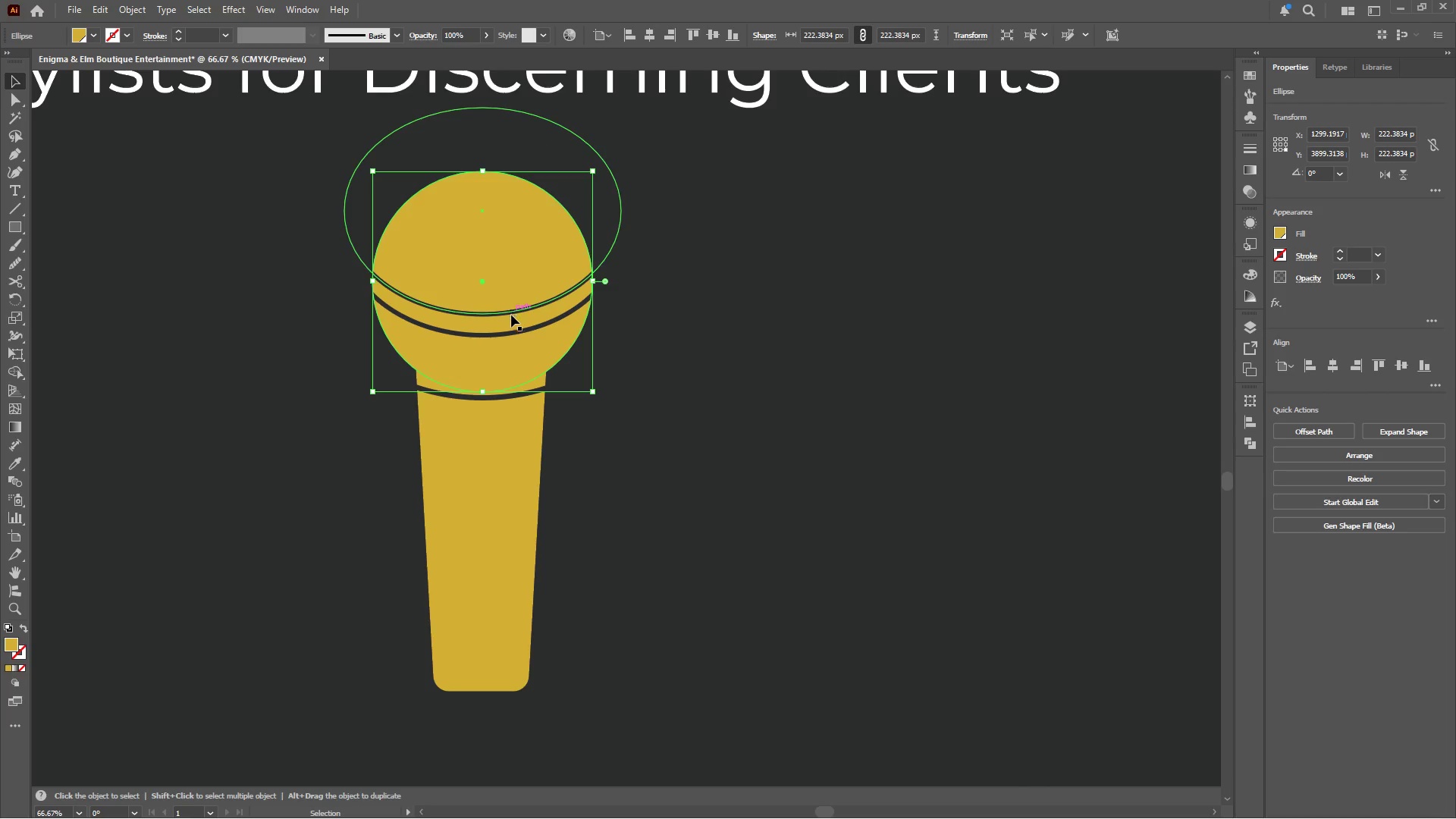 
hold_key(key=ShiftLeft, duration=0.53)
 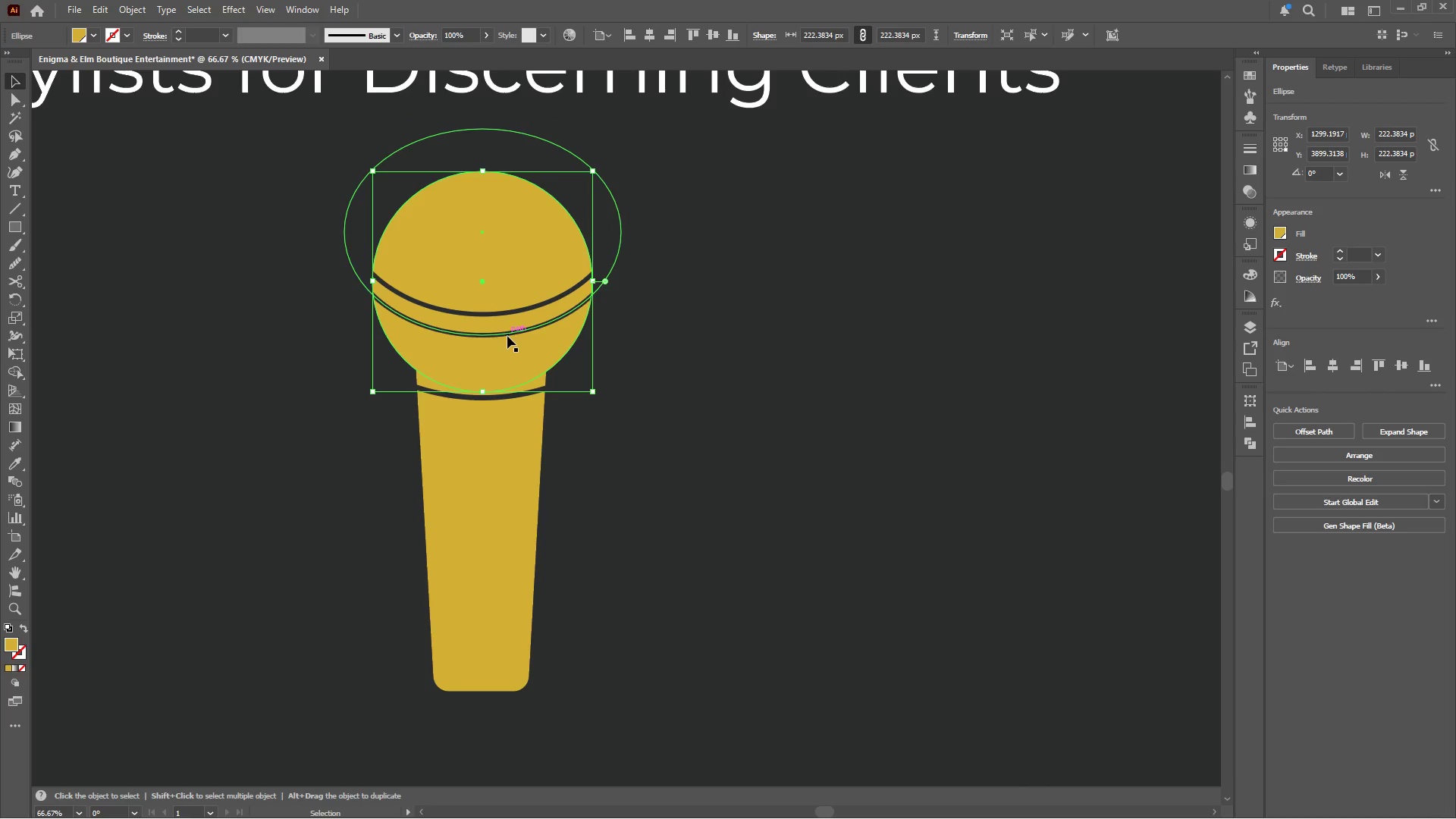 
left_click([507, 336])
 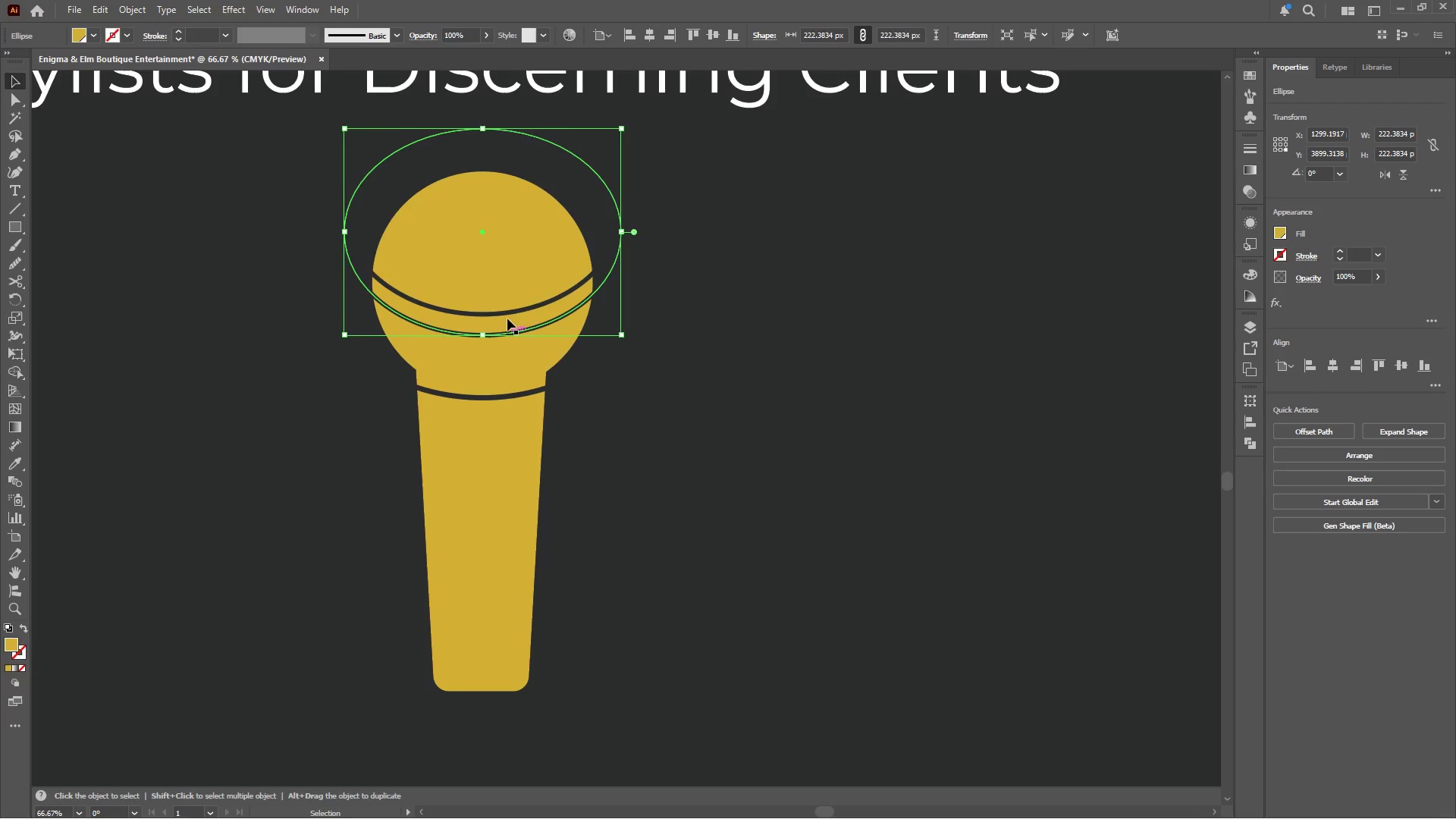 
hold_key(key=ShiftLeft, duration=0.58)
left_click([507, 311])
 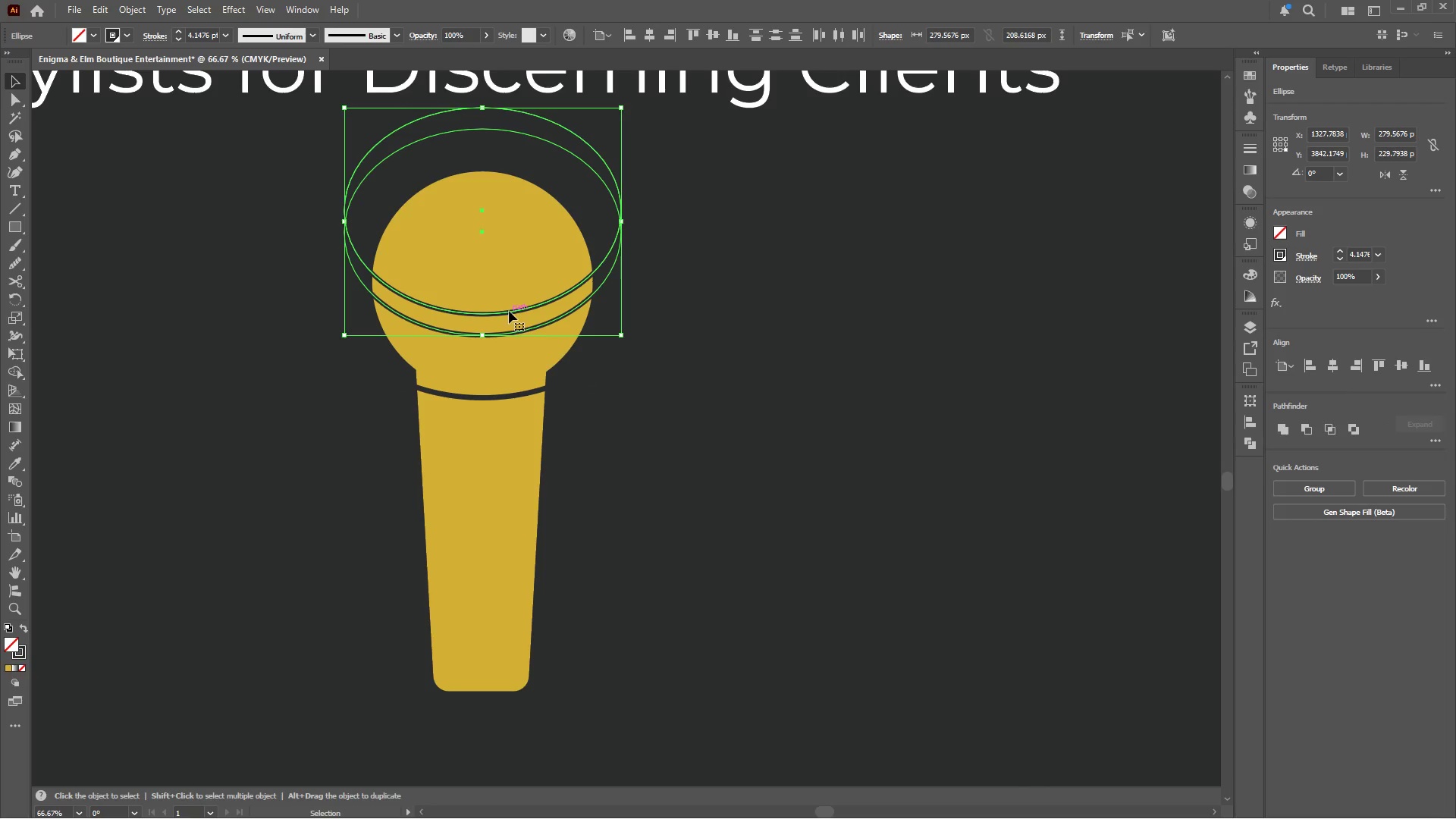 
left_click_drag(start_coordinate=[509, 311], to_coordinate=[509, 323])
 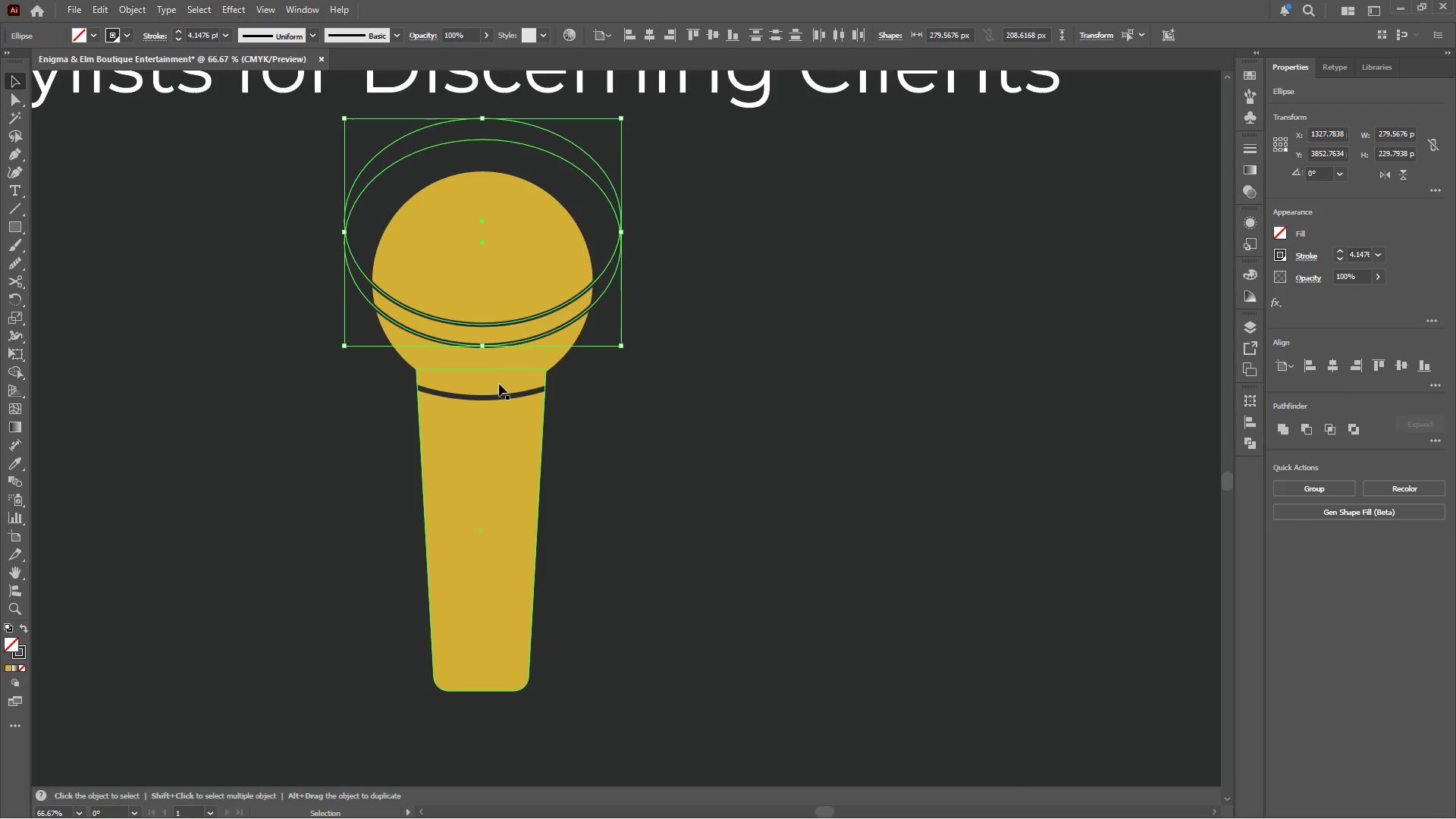 
hold_key(key=ShiftLeft, duration=0.86)
 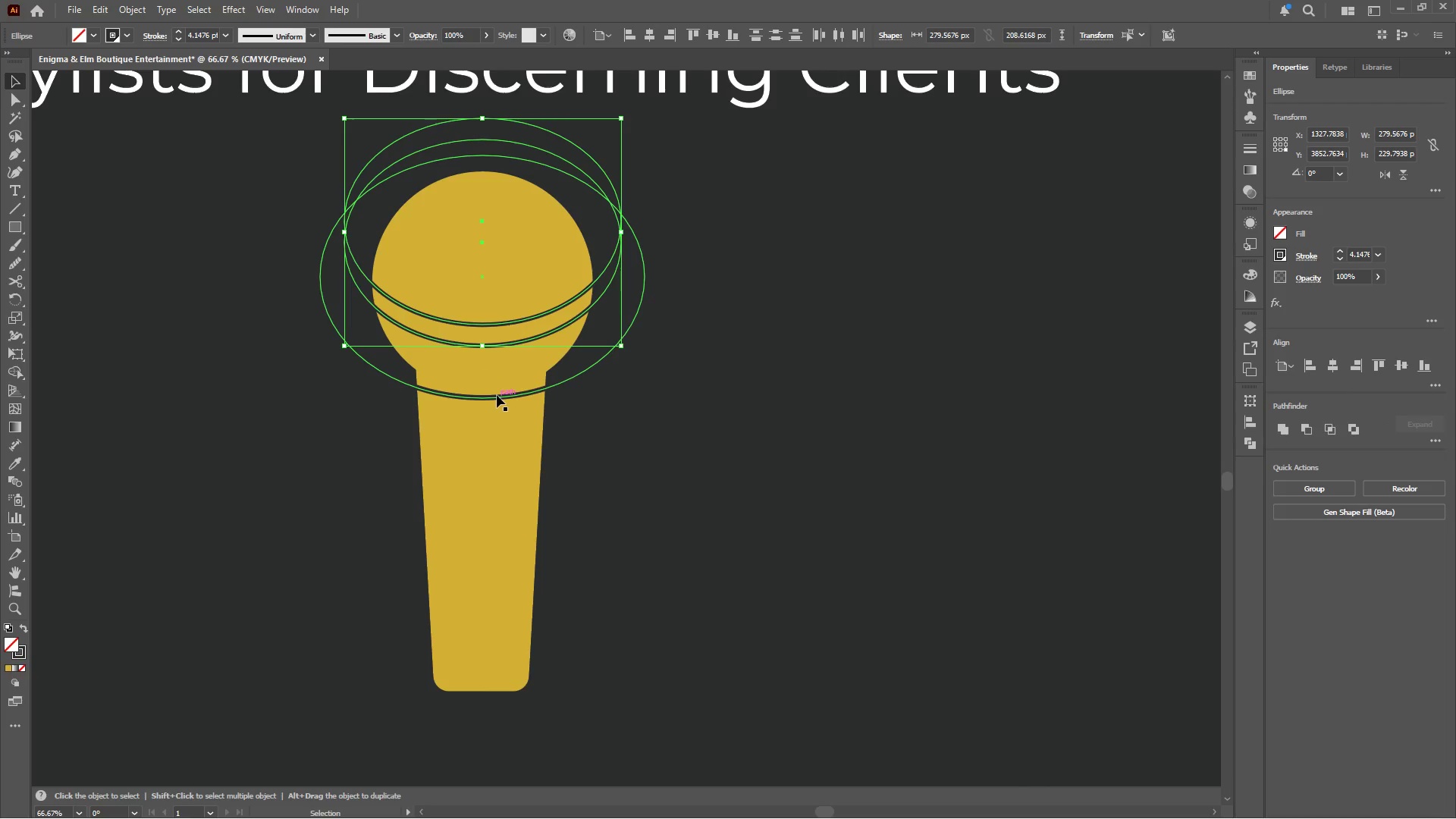 
left_click_drag(start_coordinate=[497, 395], to_coordinate=[497, 381])
 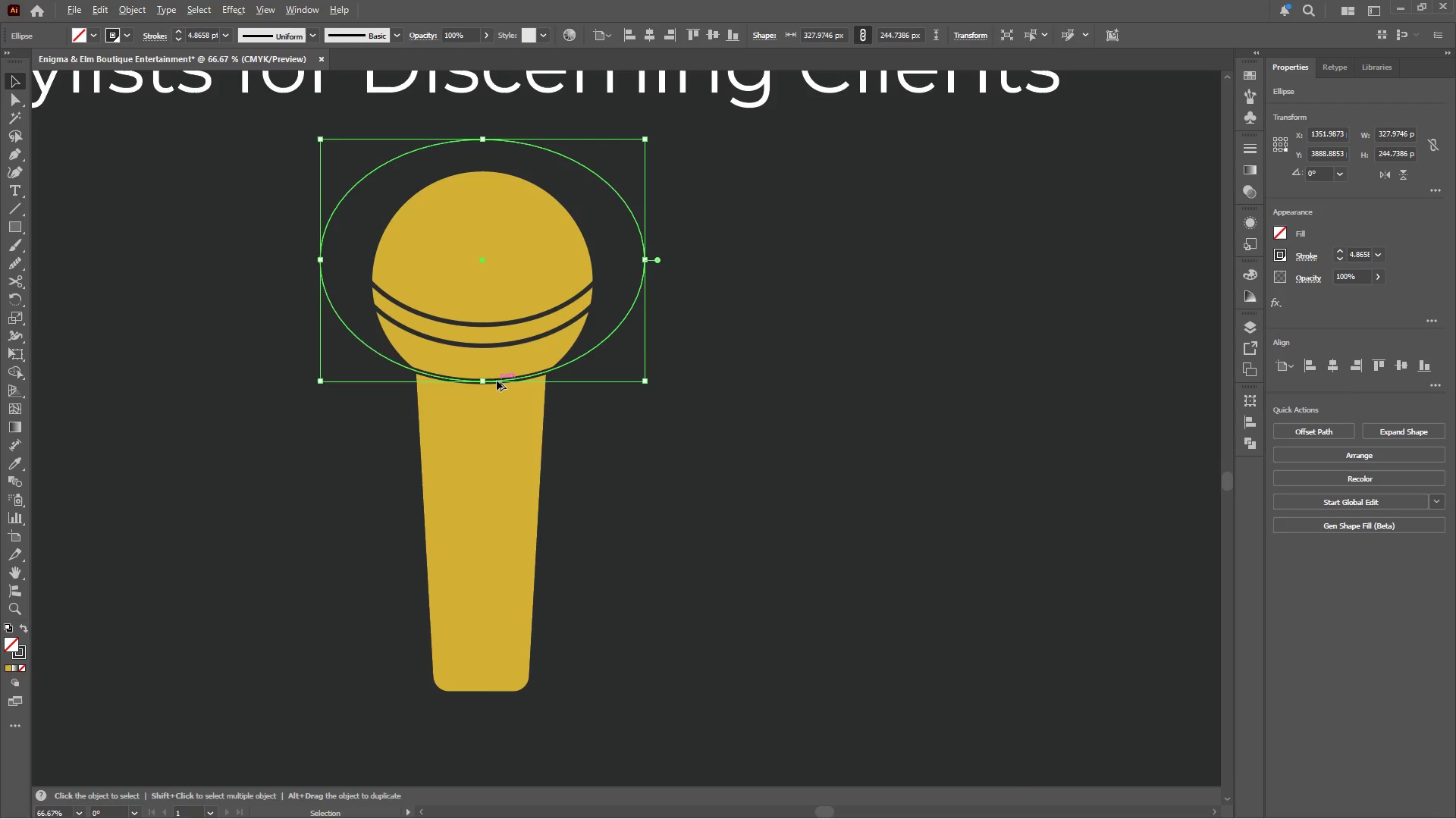 
hold_key(key=ShiftLeft, duration=1.3)
 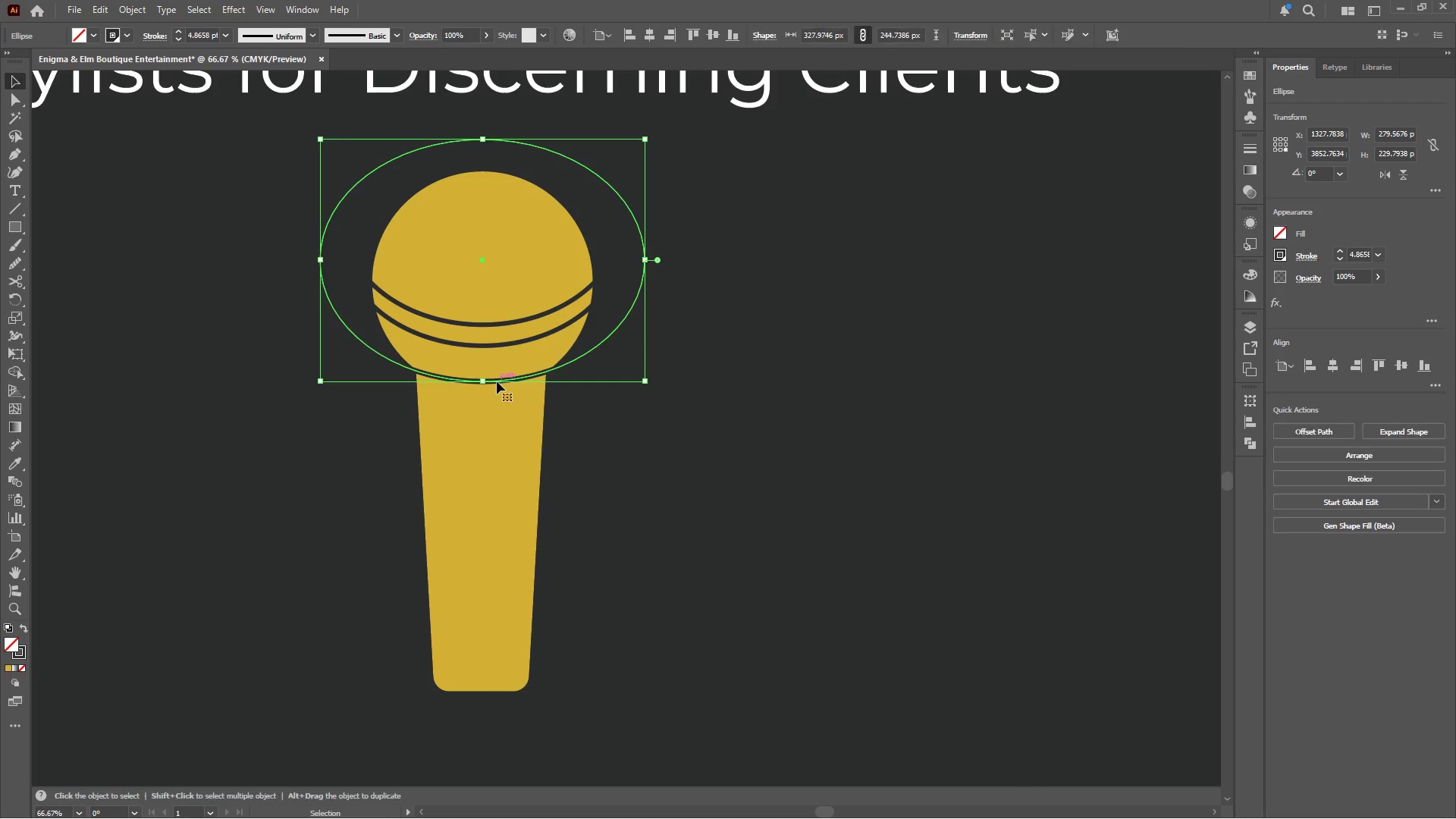 
hold_key(key=AltLeft, duration=2.06)
left_click_drag(start_coordinate=[497, 381], to_coordinate=[497, 401])
 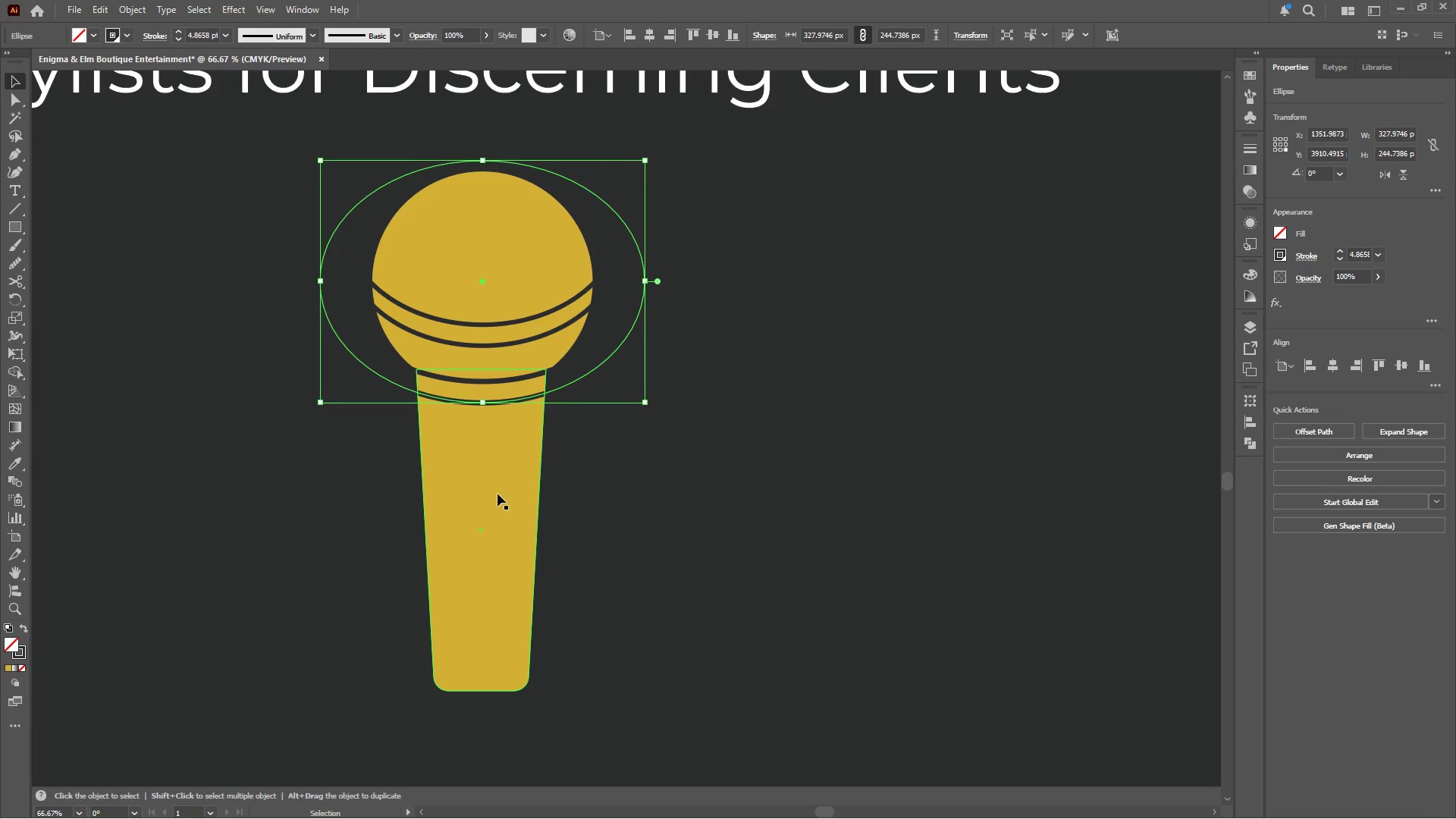 
hold_key(key=ShiftLeft, duration=1.55)
 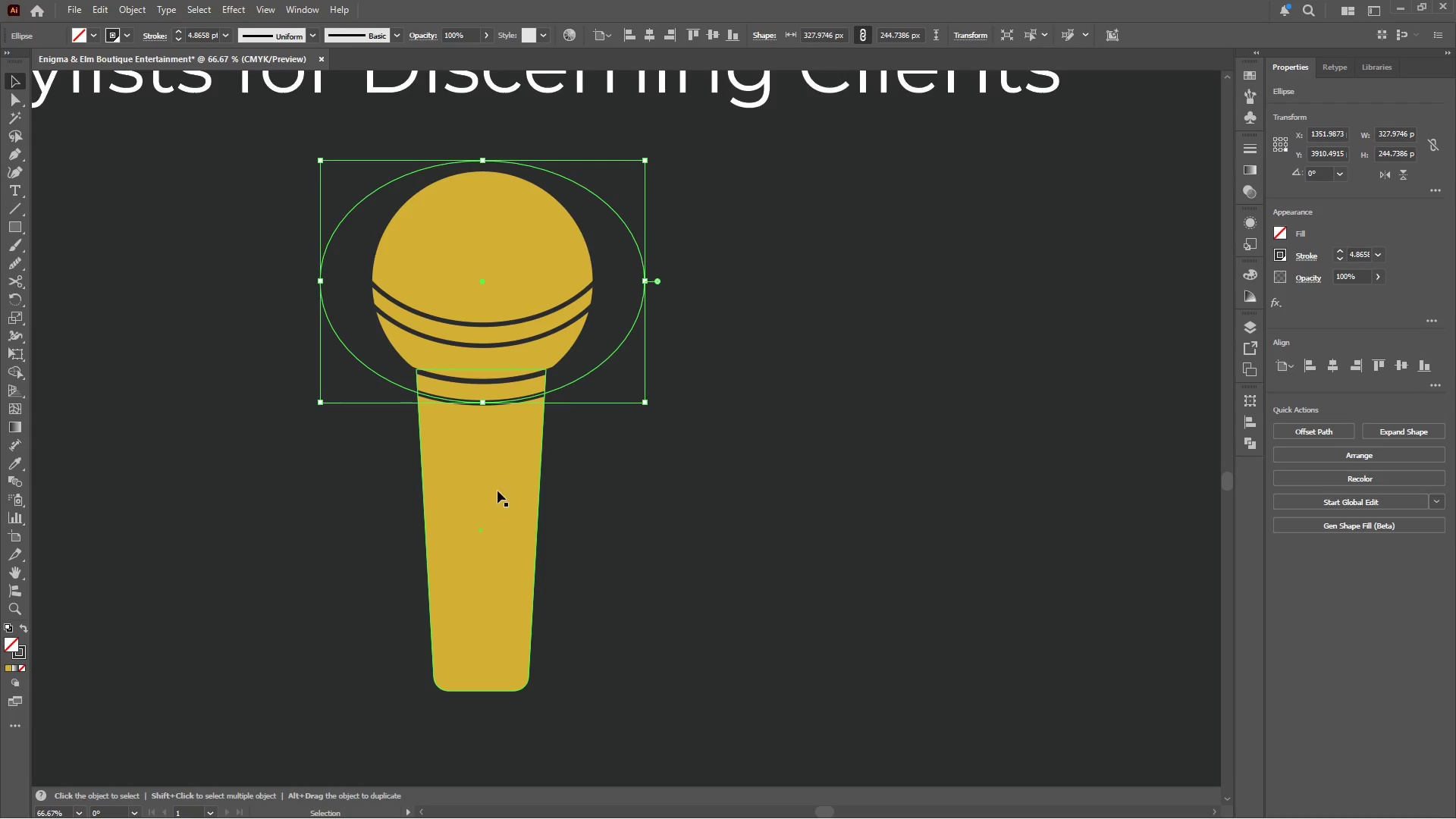 
left_click([497, 494])
 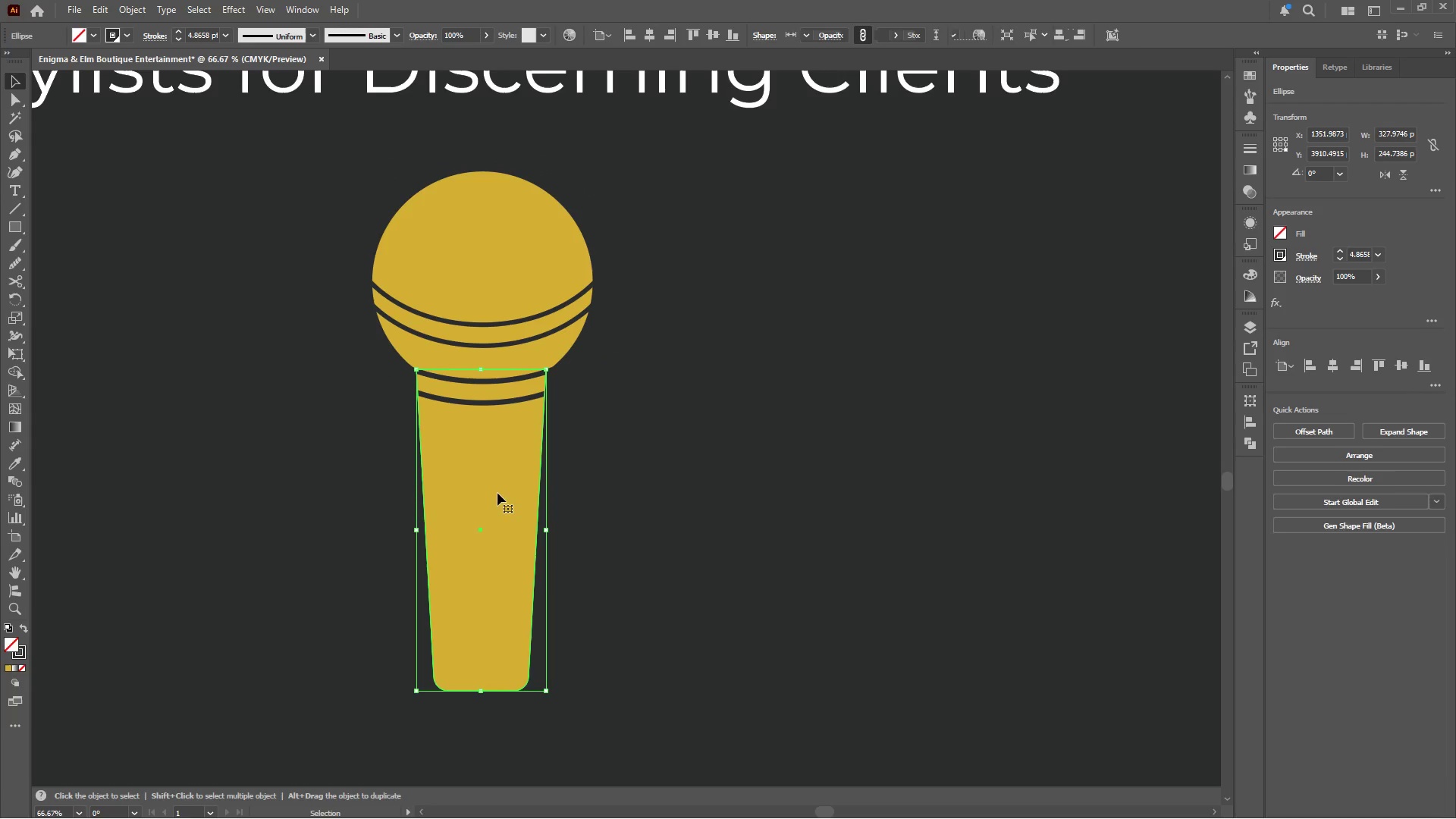 
hold_key(key=AltLeft, duration=0.42)
scroll: coordinate [497, 488], scroll_direction: down, amount: 1.0
 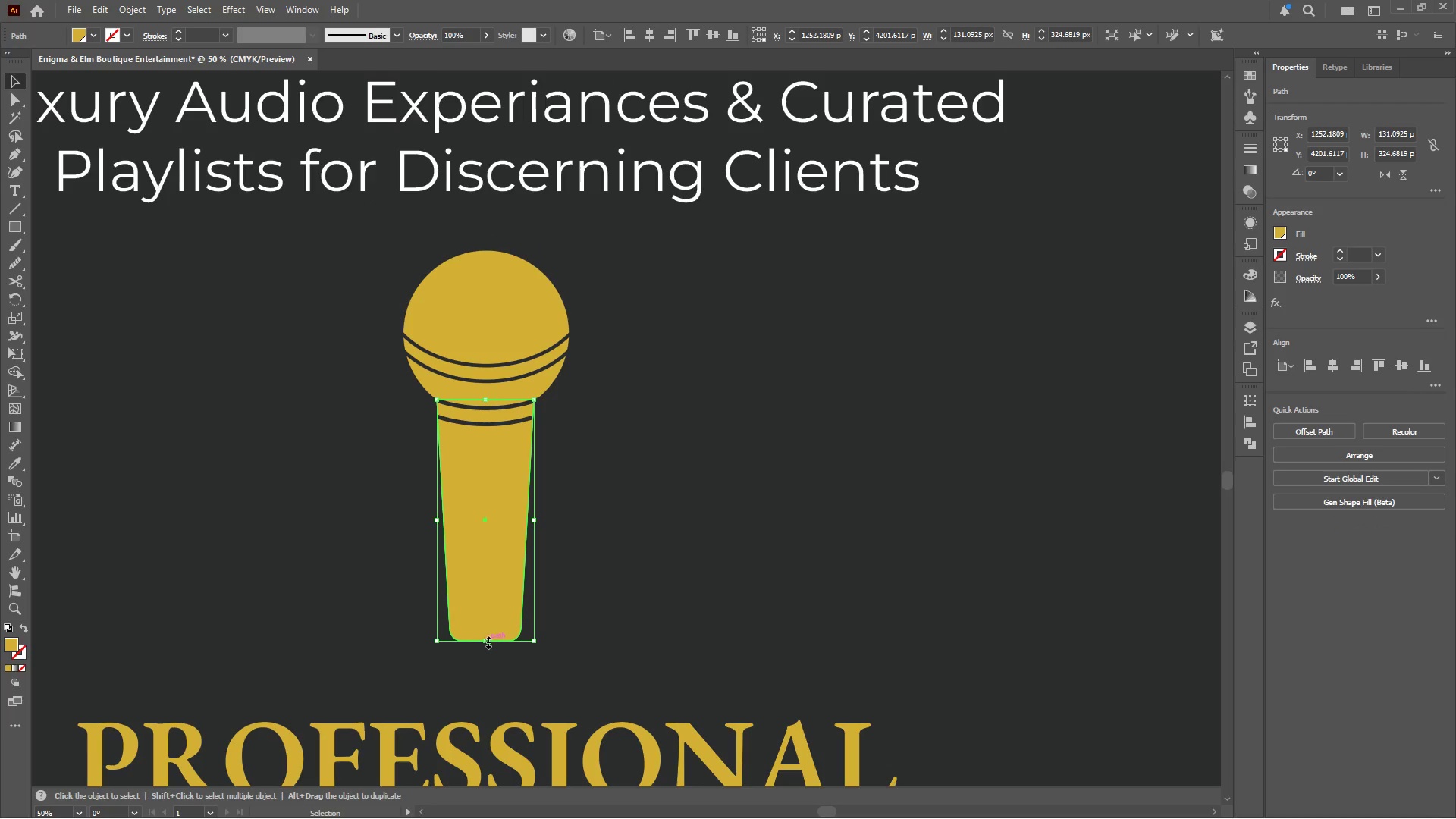 
left_click_drag(start_coordinate=[487, 644], to_coordinate=[487, 667])
 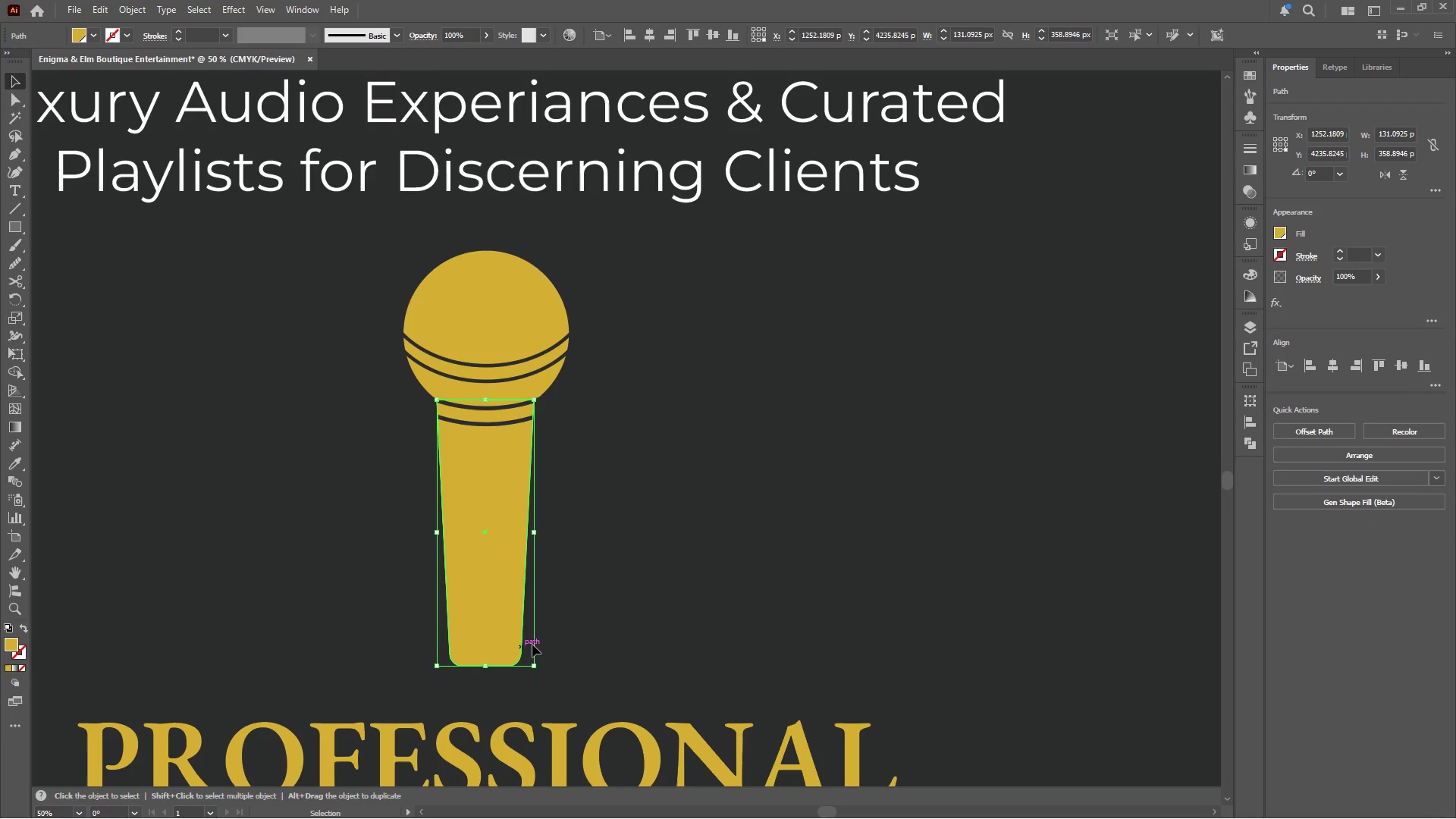 
left_click([561, 634])
 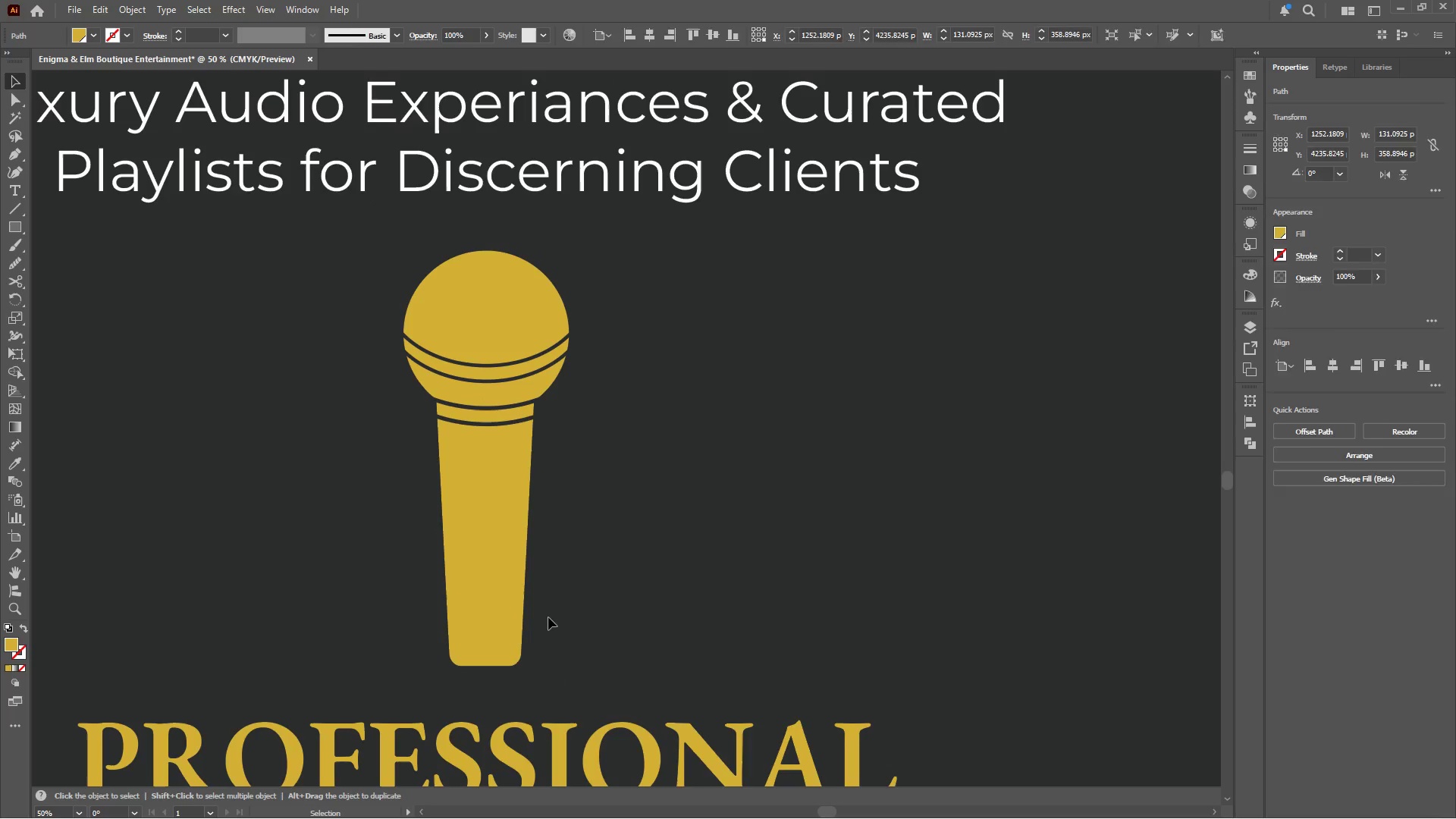 
scroll: coordinate [546, 611], scroll_direction: down, amount: 6.0
 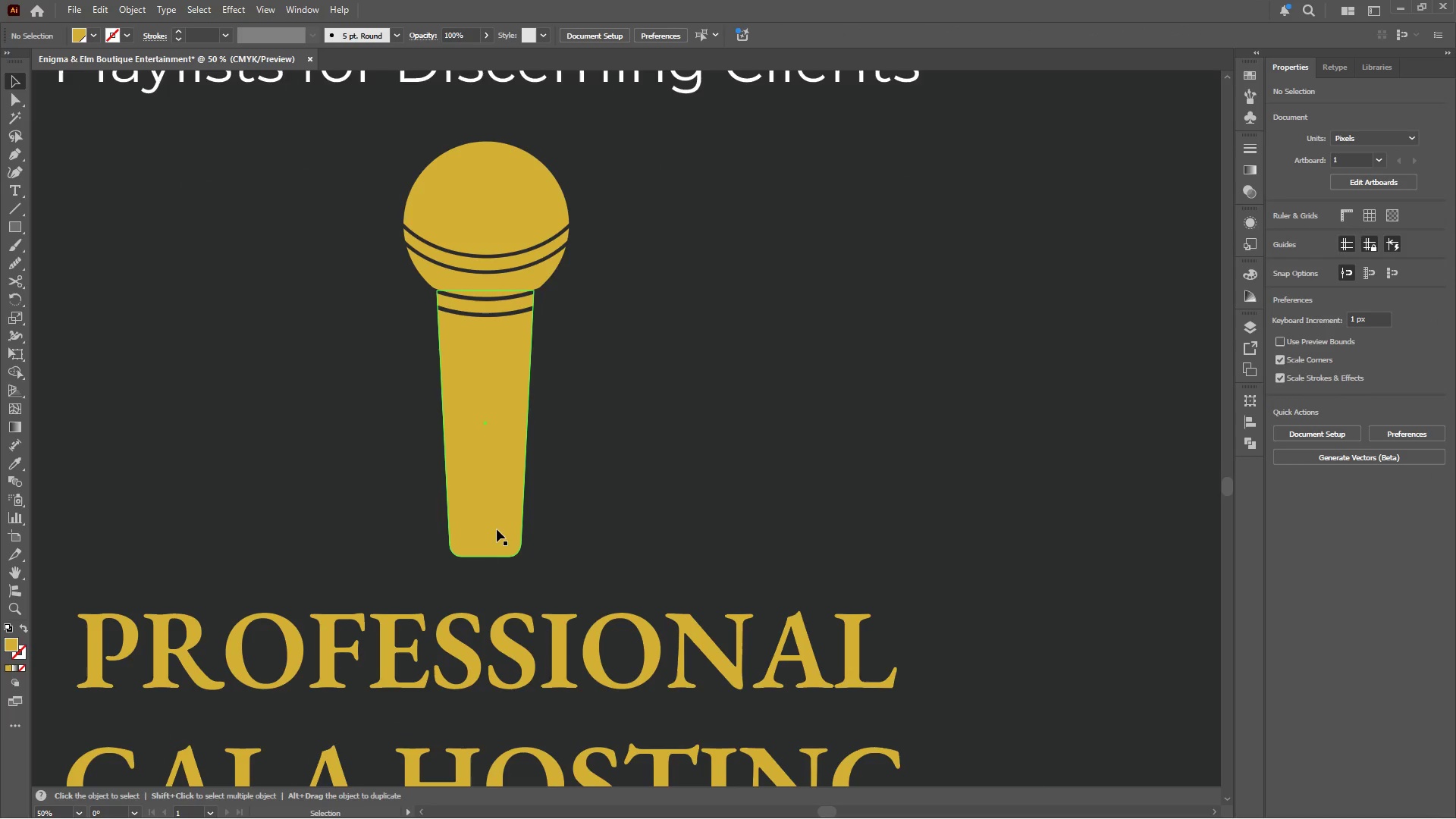 
left_click([491, 519])
 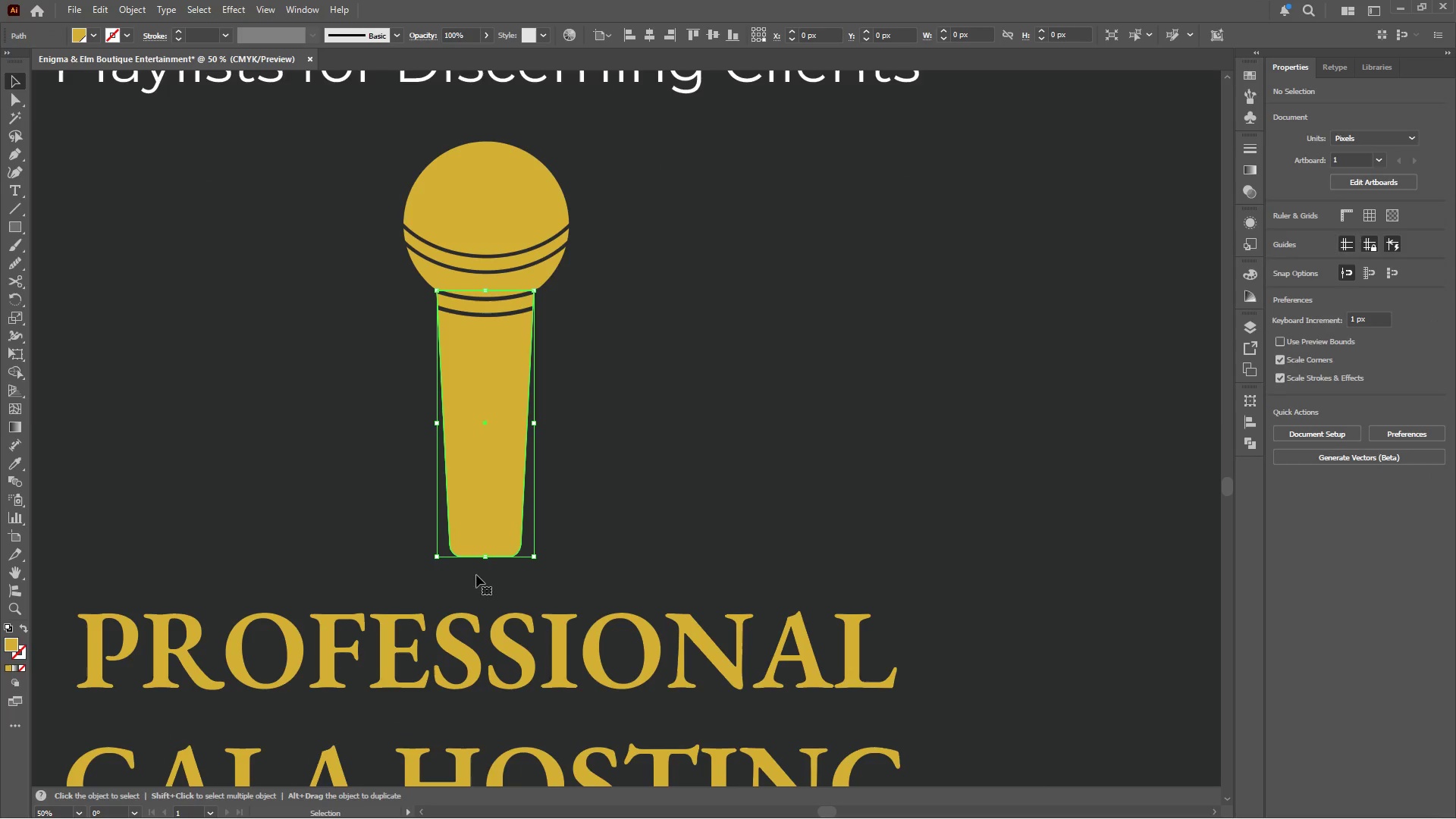 
hold_key(key=AltLeft, duration=0.48)
scroll: coordinate [475, 578], scroll_direction: up, amount: 3.0
 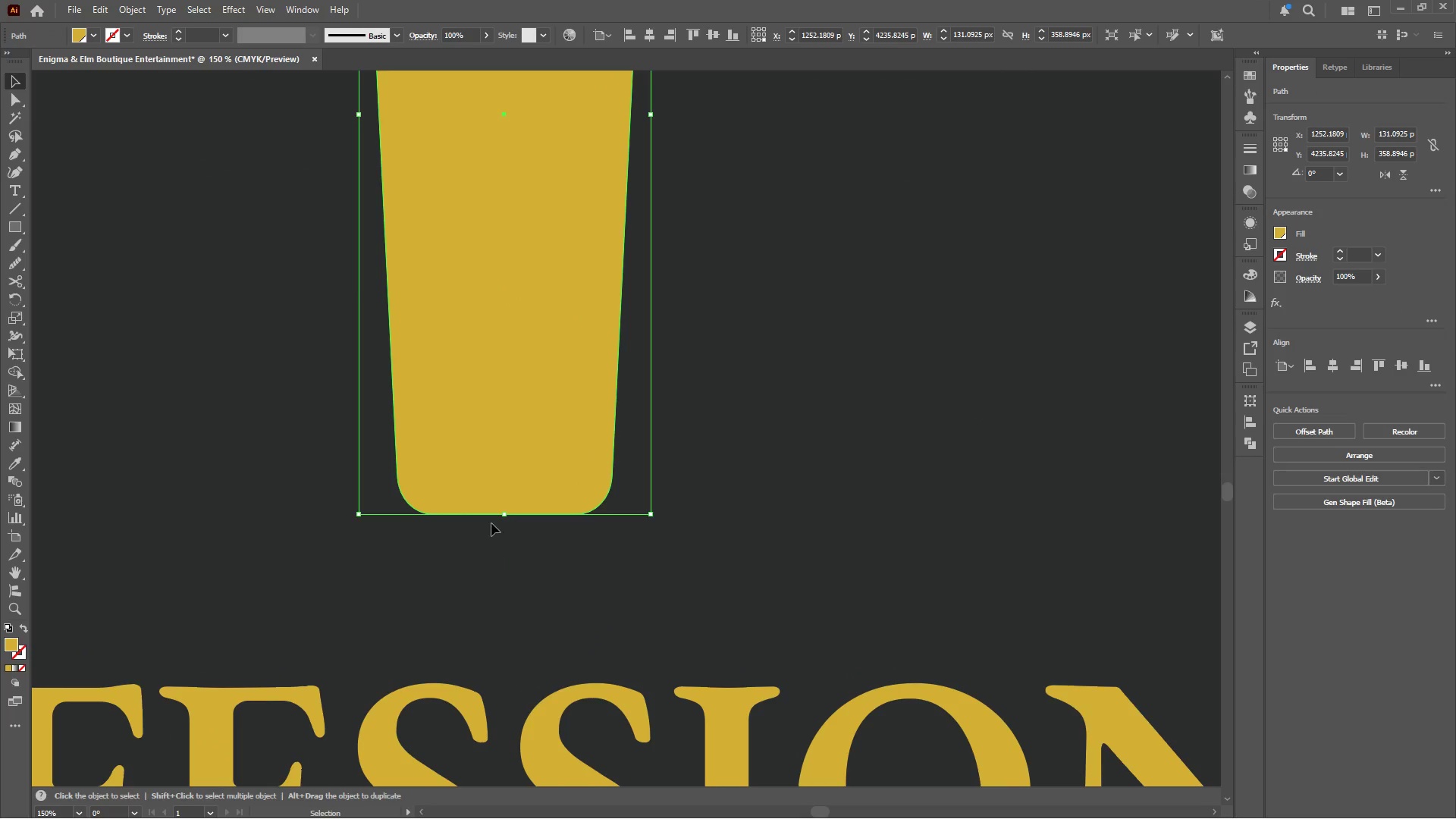 
hold_key(key=AltLeft, duration=0.89)
left_click_drag(start_coordinate=[502, 480], to_coordinate=[504, 527])
 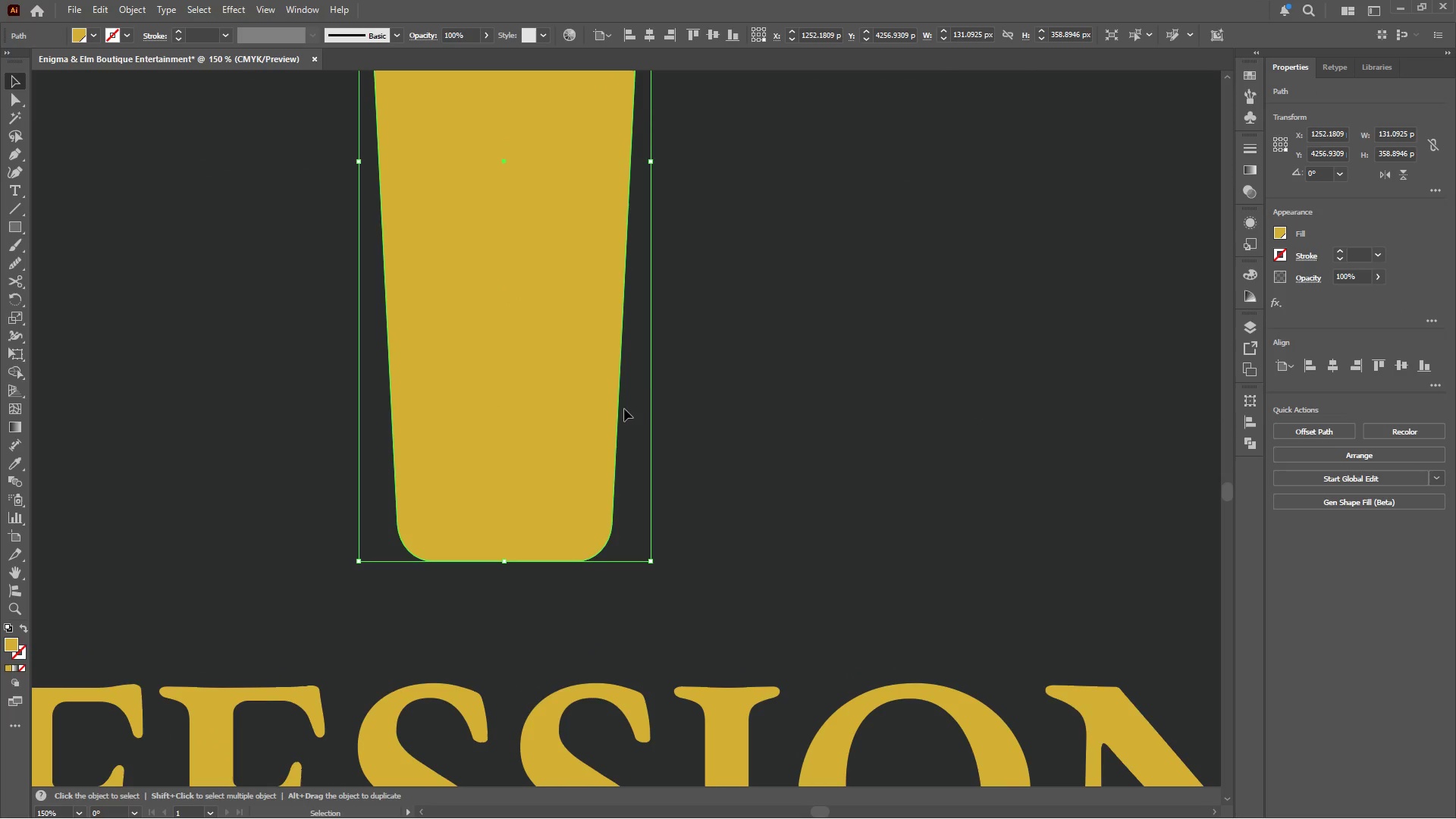 
hold_key(key=ShiftLeft, duration=0.59)
 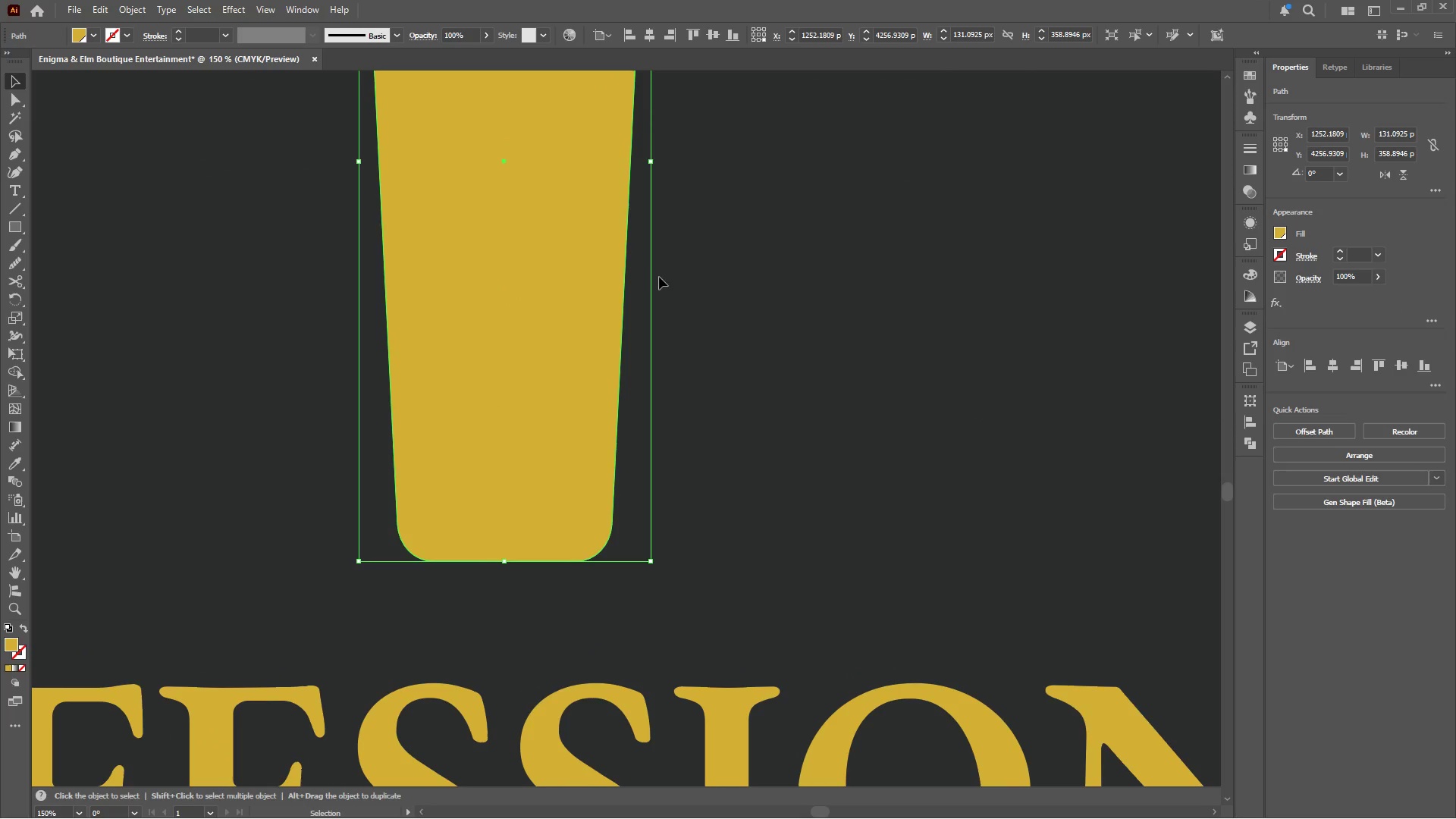 
hold_key(key=ShiftLeft, duration=1.5)
hold_key(key=AltLeft, duration=1.45)
left_click_drag(start_coordinate=[649, 162], to_coordinate=[632, 171])
 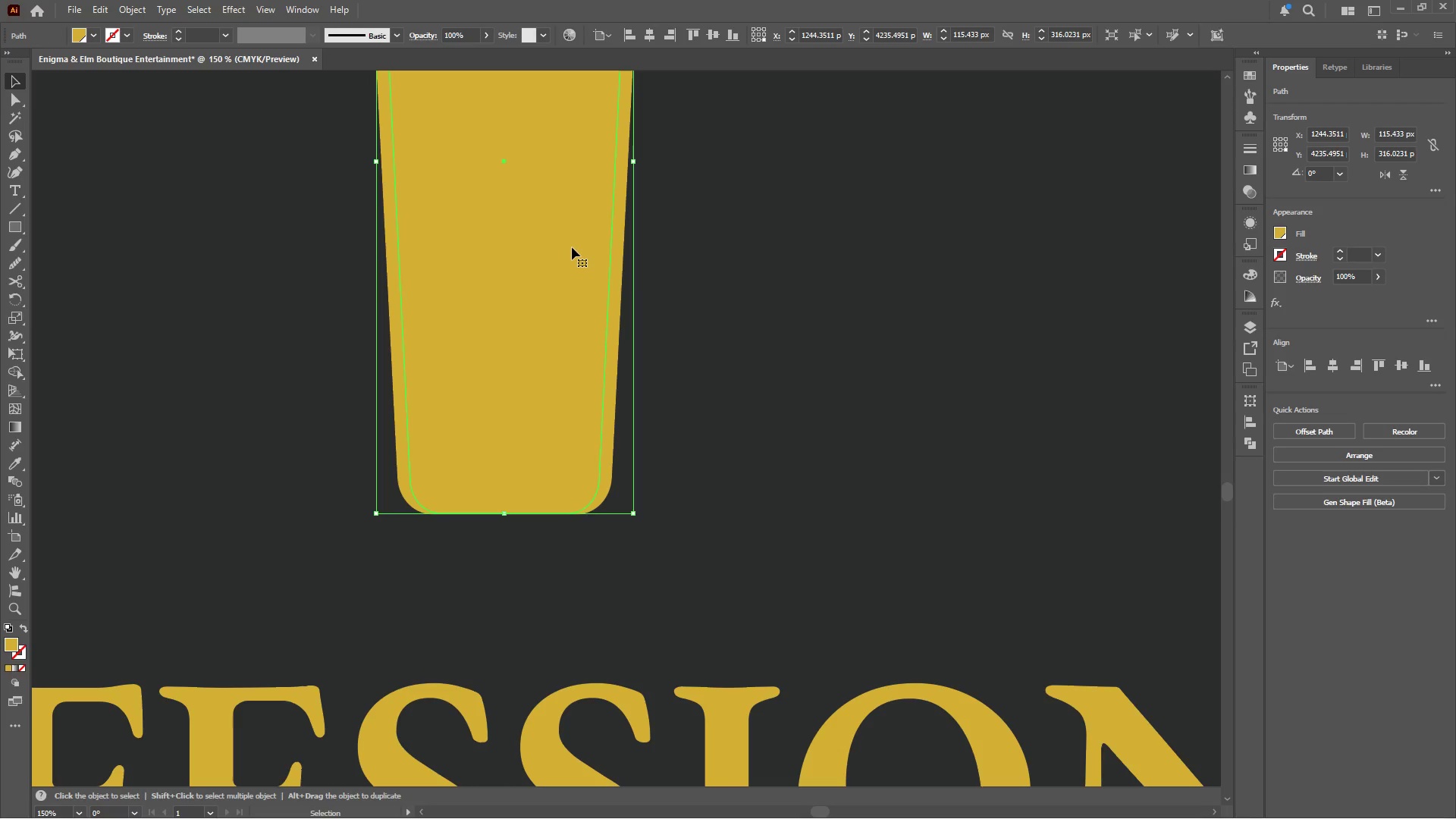 
key(Shift+ArrowDown)
 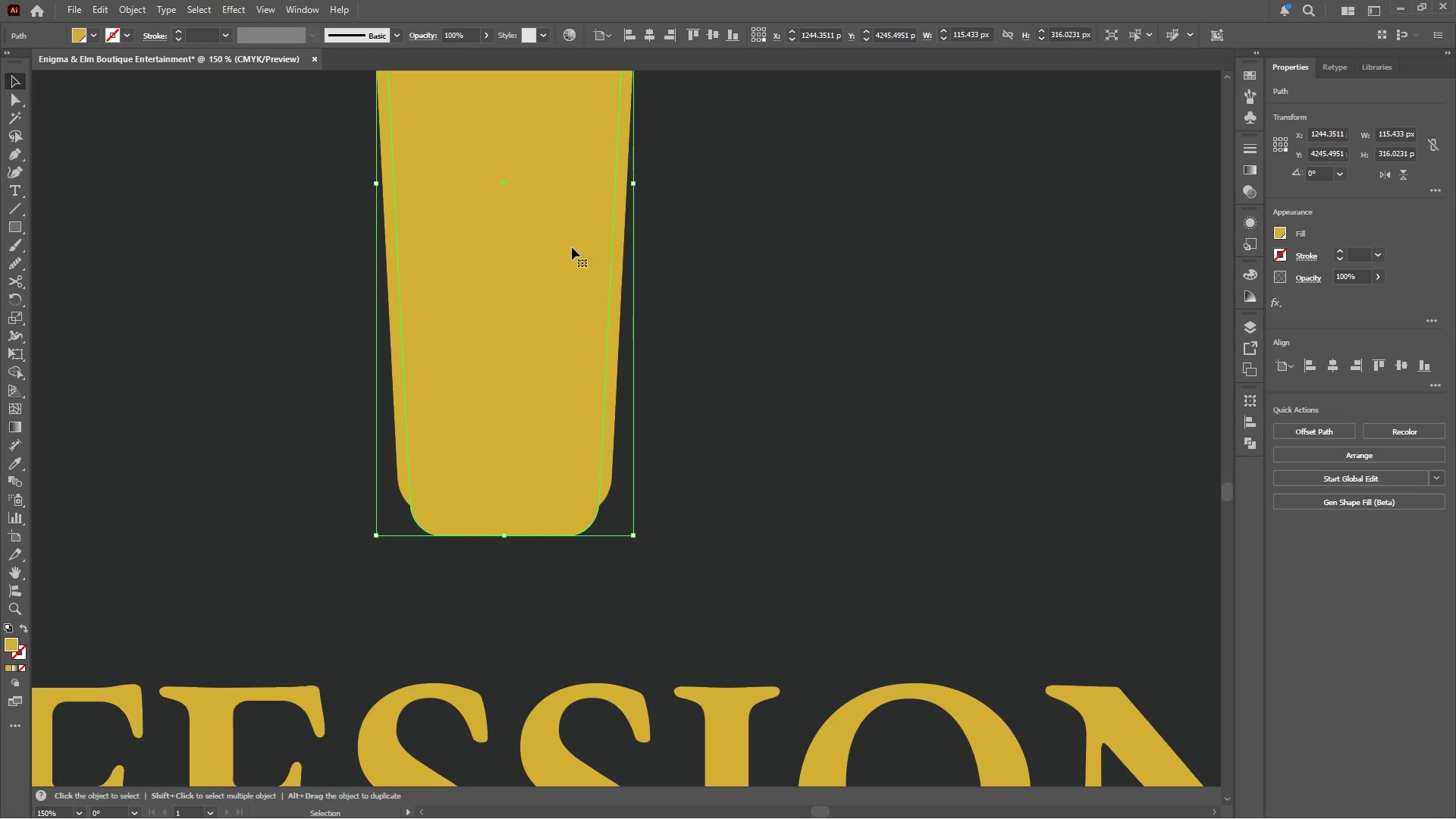 
key(Shift+ArrowDown)
 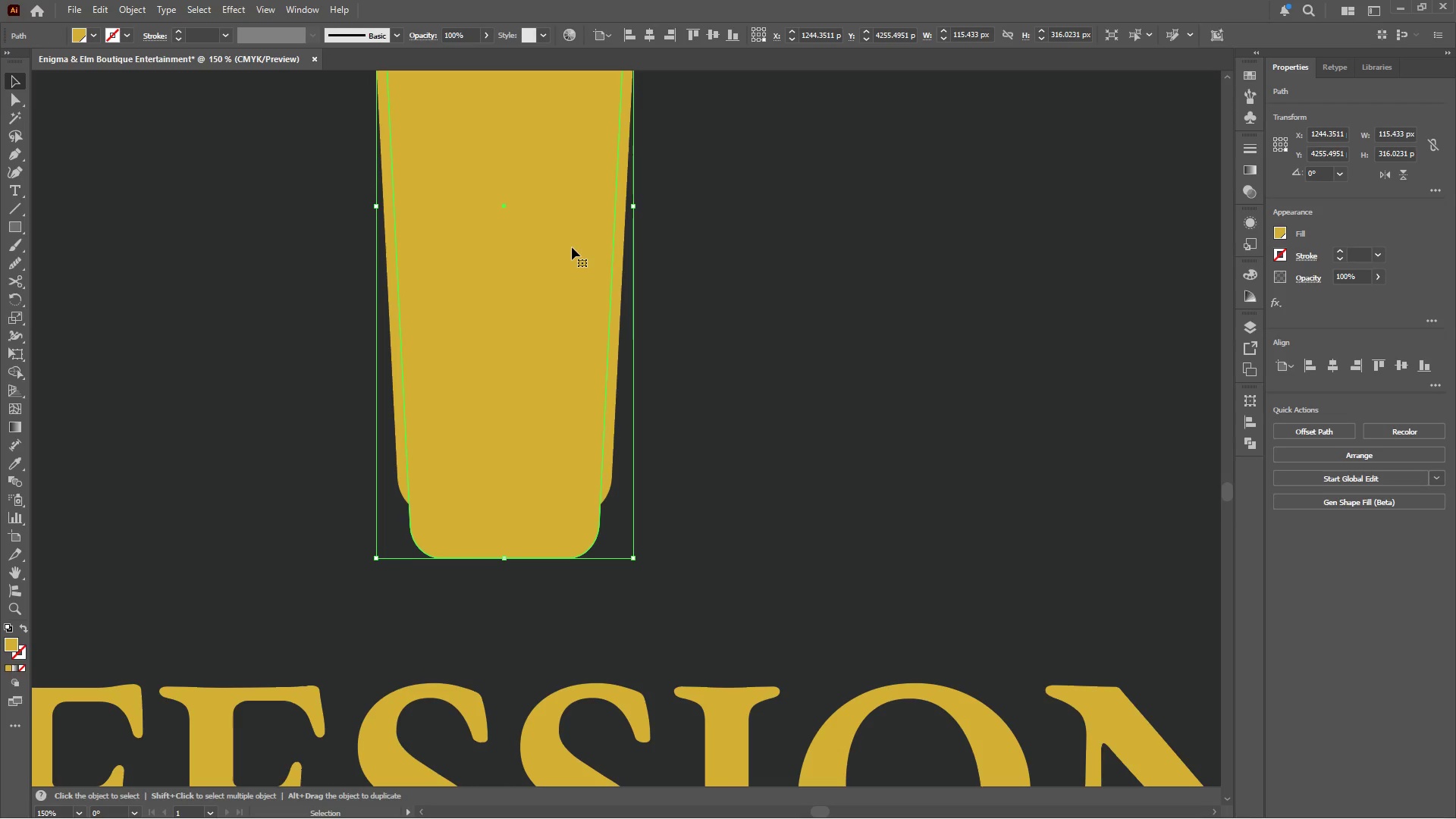 
key(ArrowUp)
 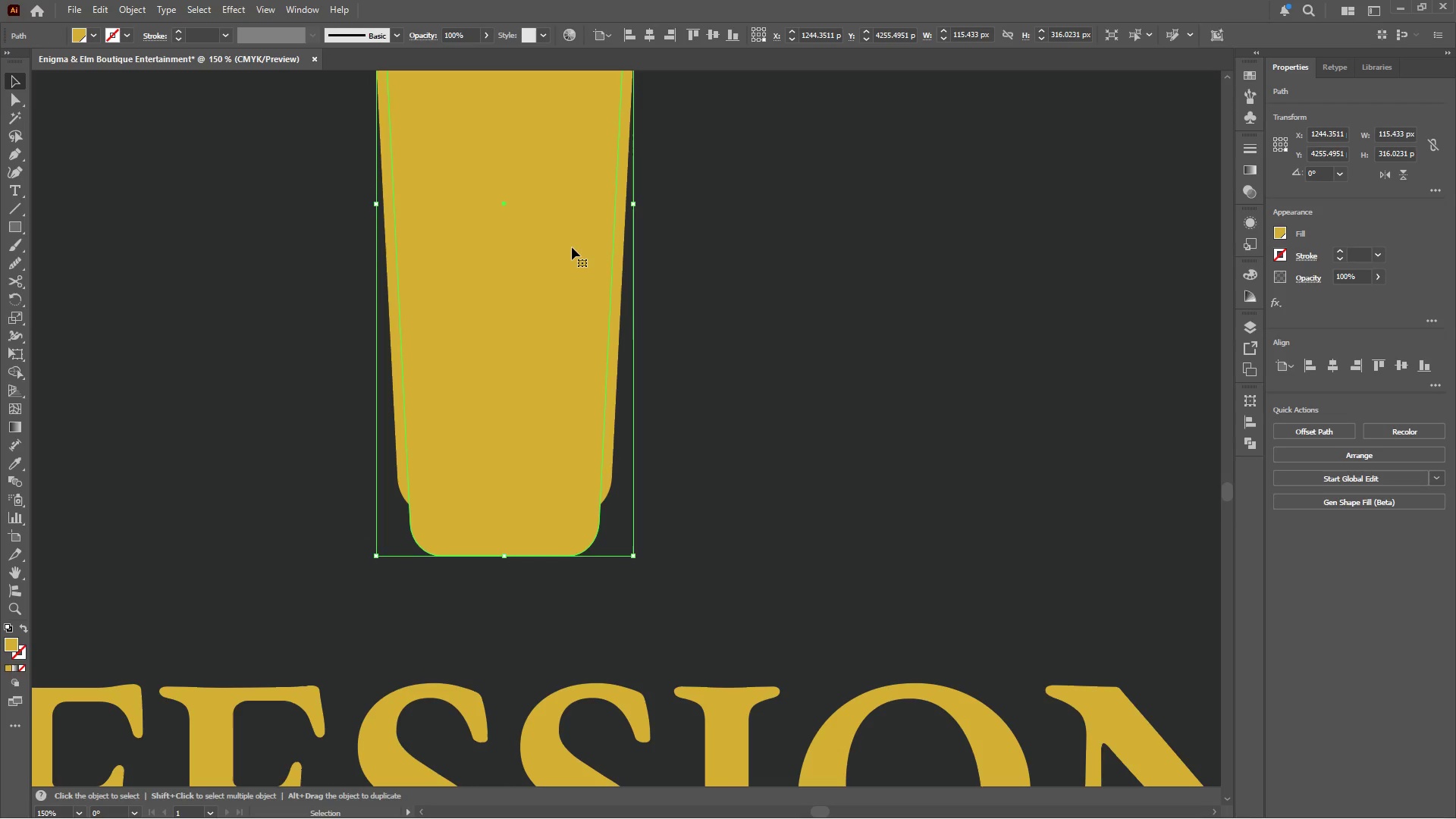 
key(ArrowUp)
 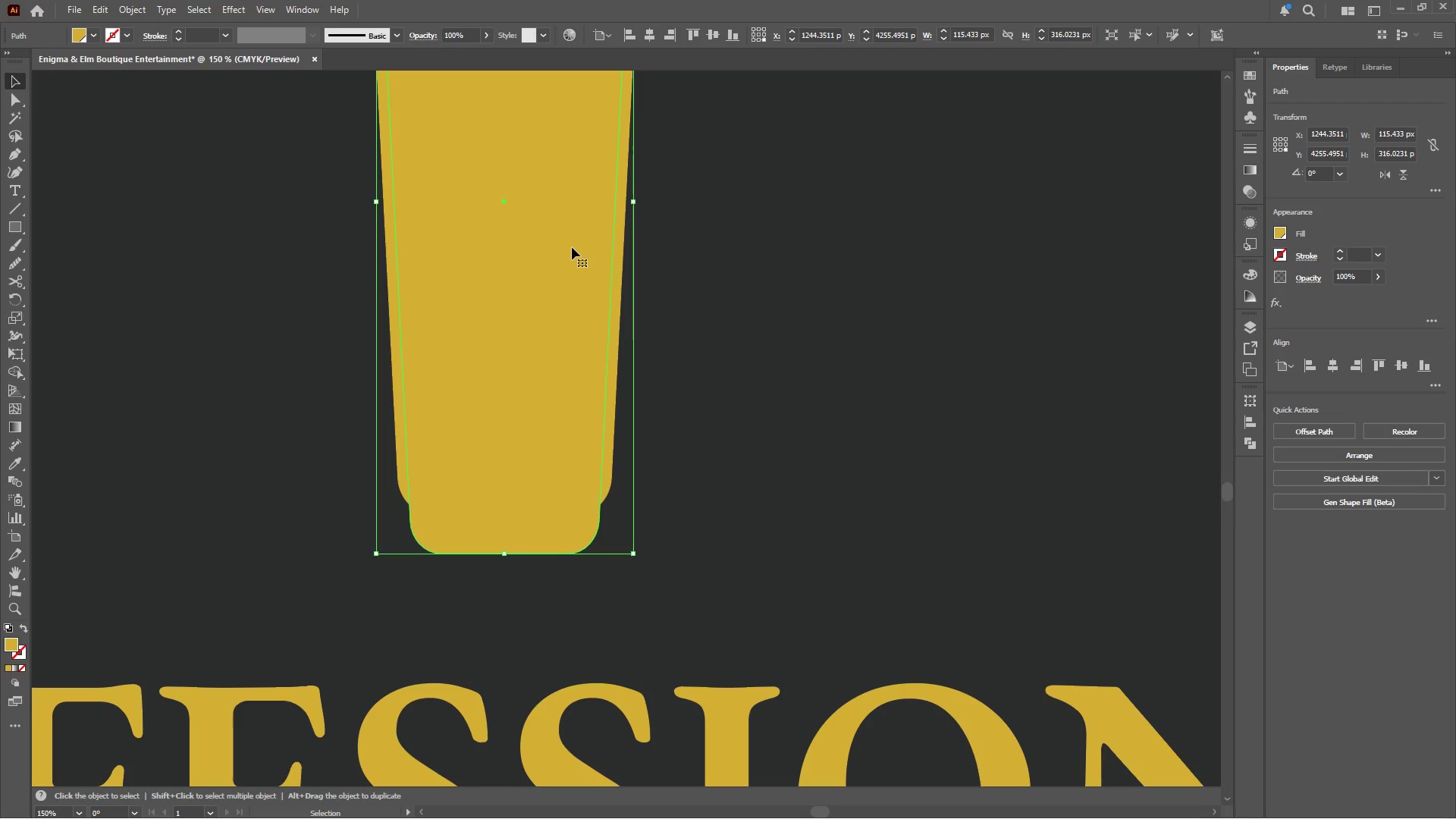 
key(ArrowUp)
 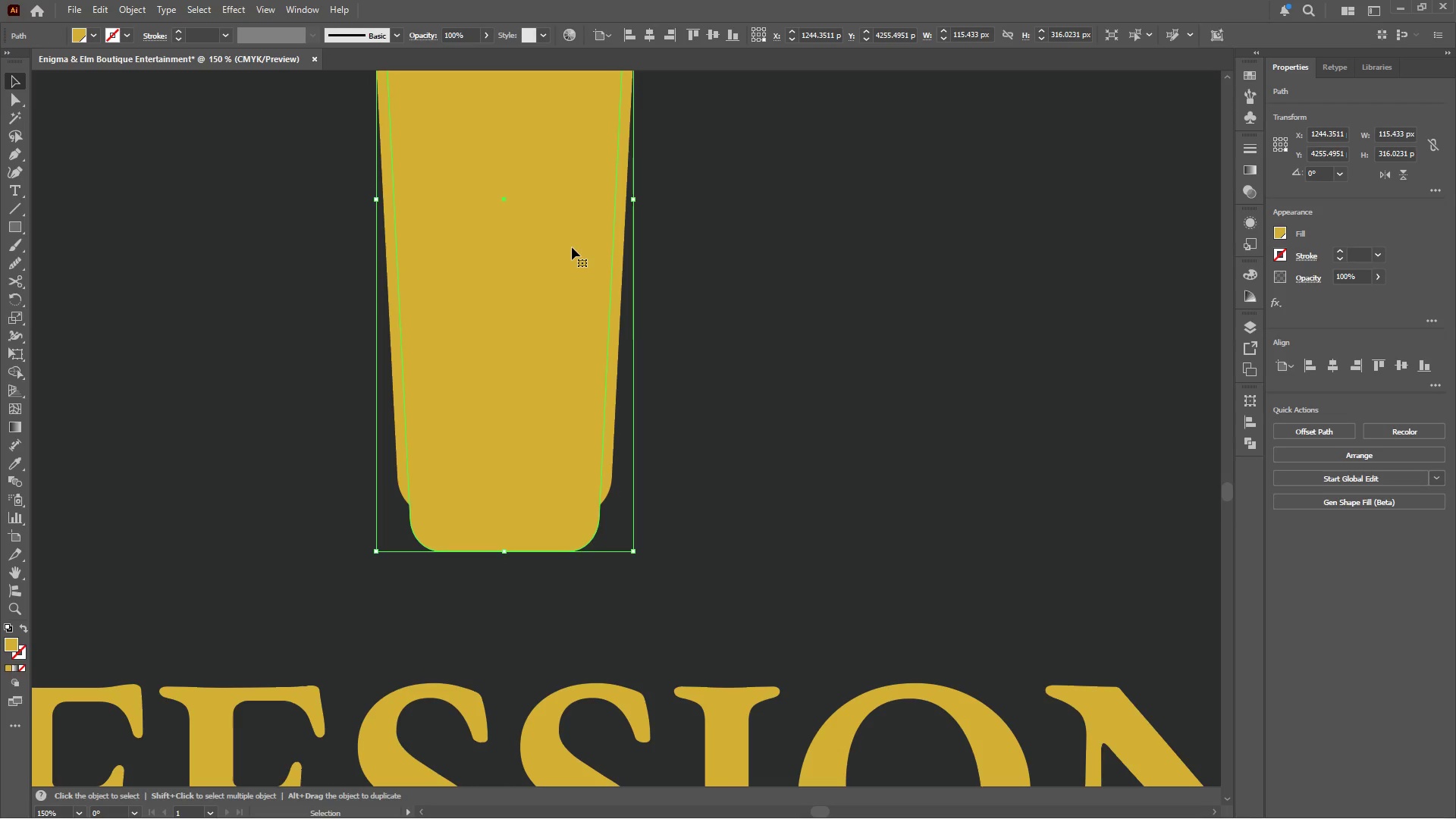 
key(ArrowUp)
 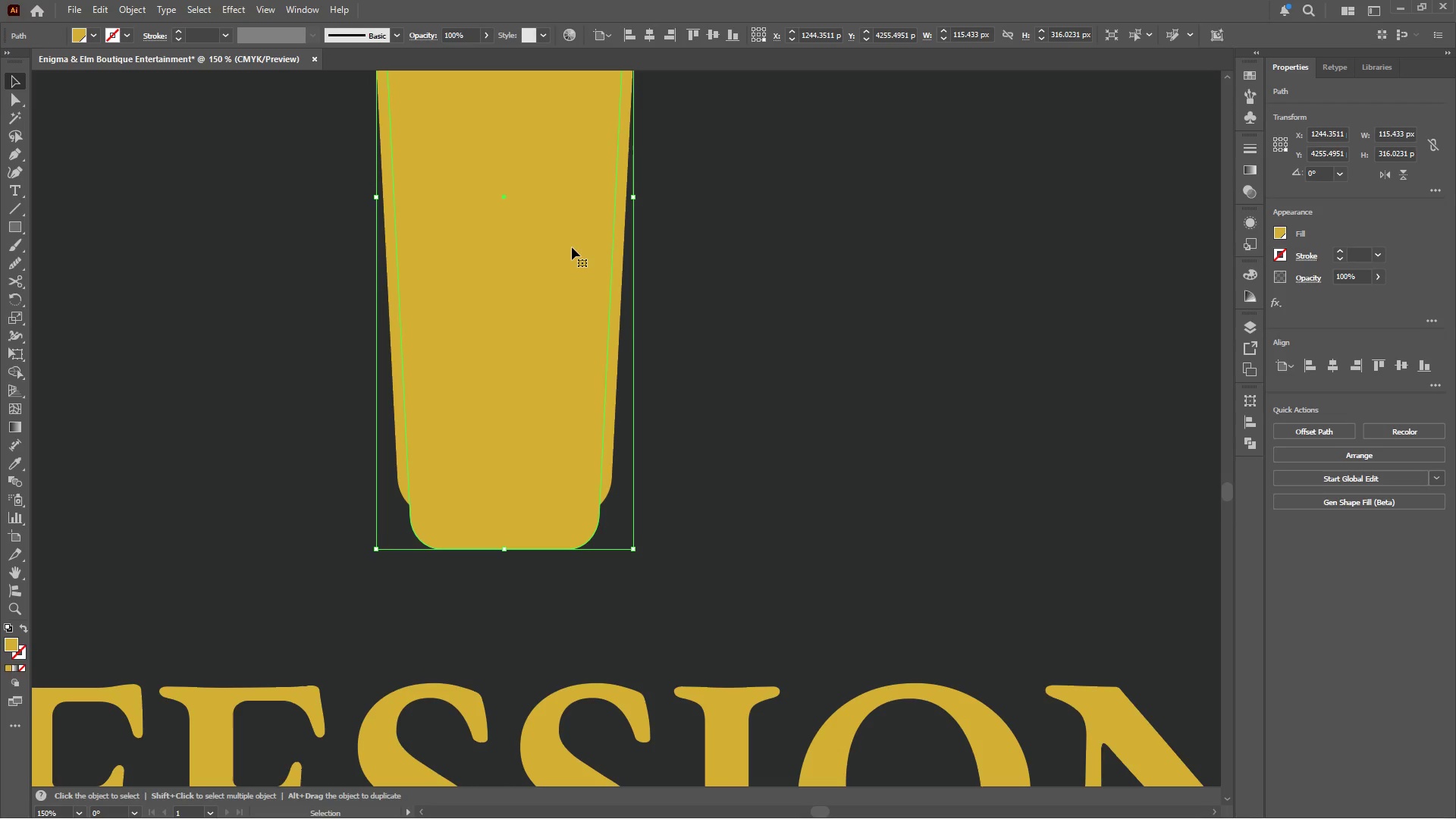 
key(ArrowUp)
 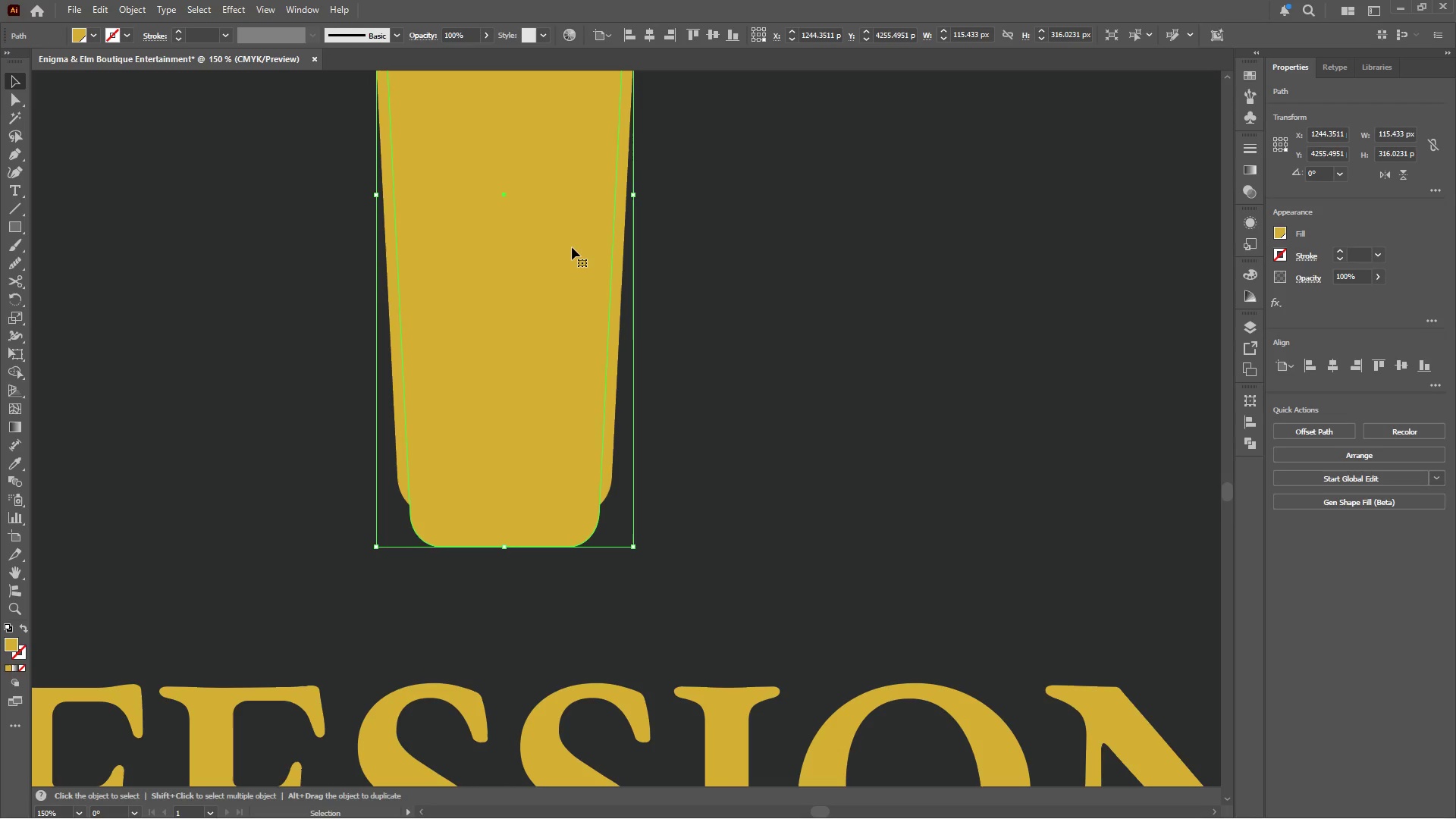 
key(ArrowUp)
 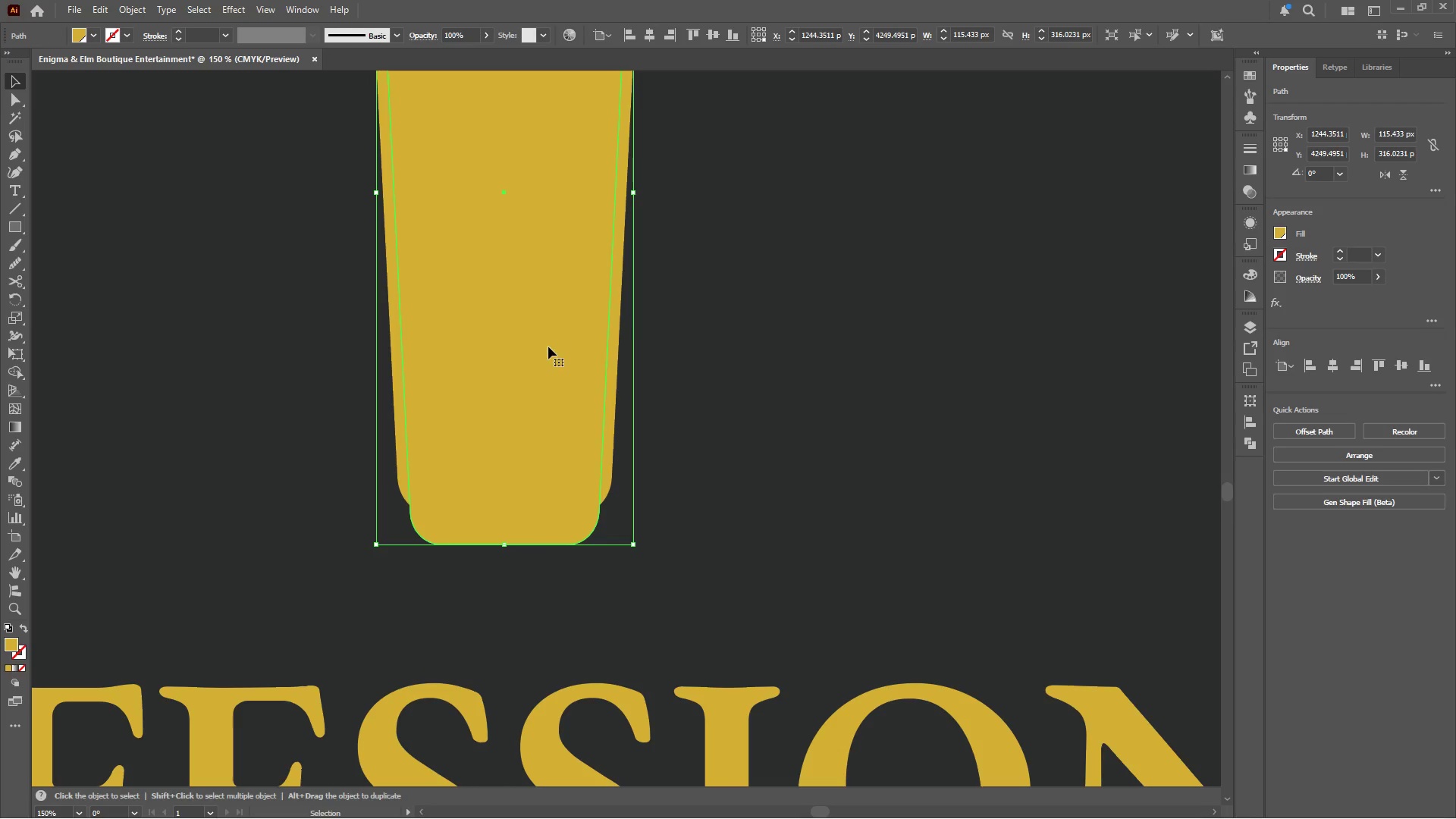 
hold_key(key=AltLeft, duration=0.53)
 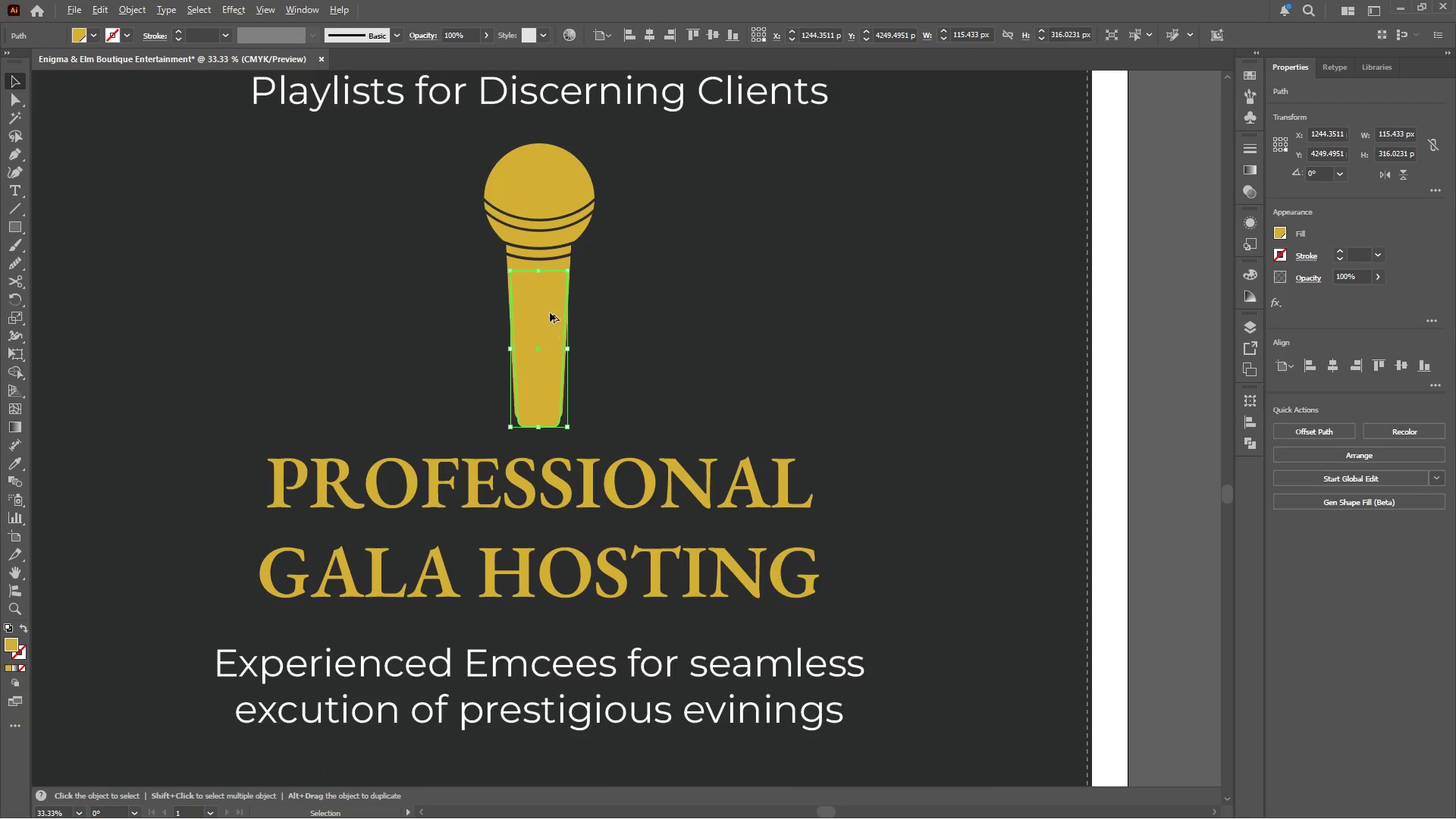 
hold_key(key=AltLeft, duration=0.42)
 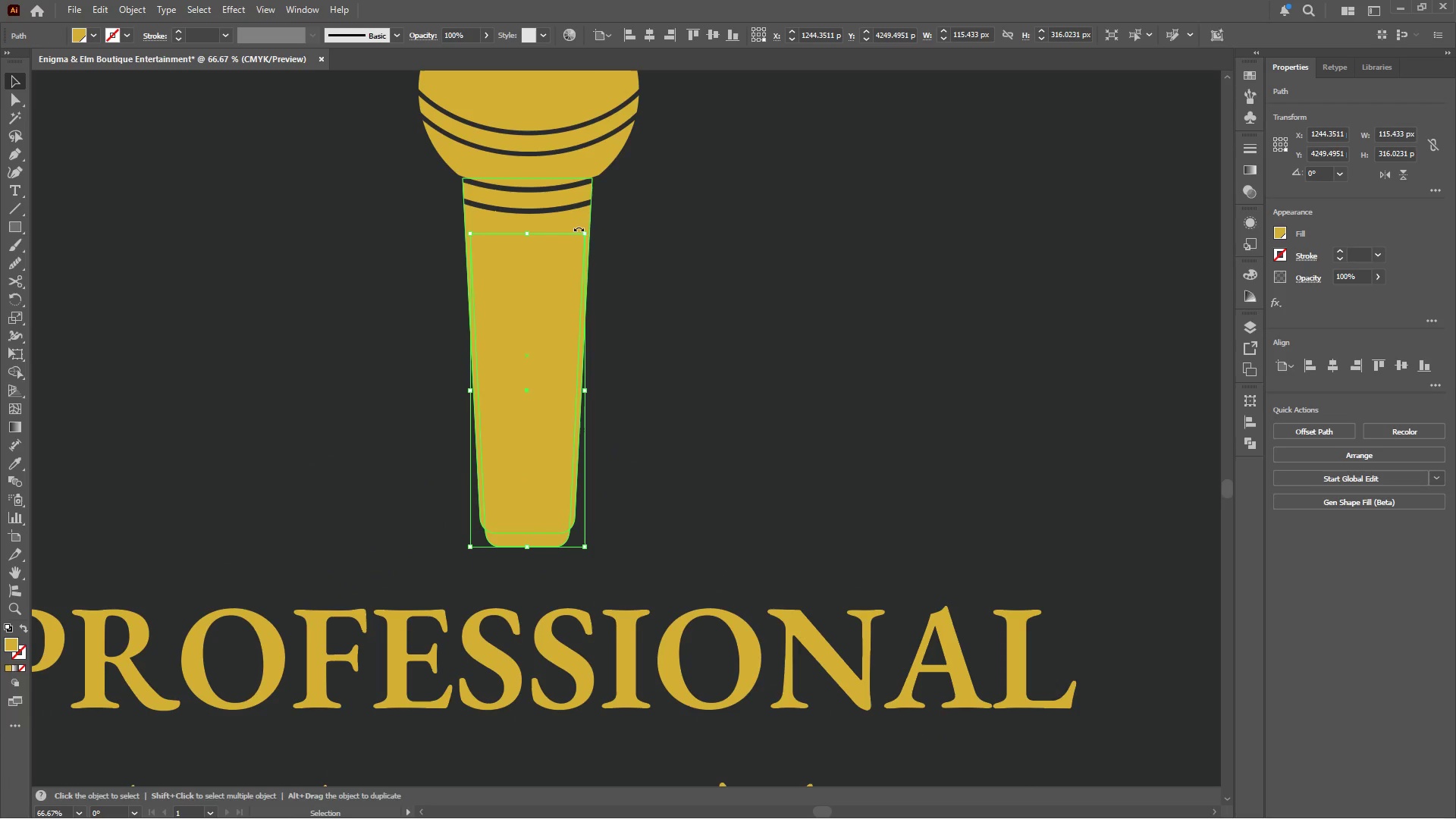 
hold_key(key=ShiftLeft, duration=0.84)
 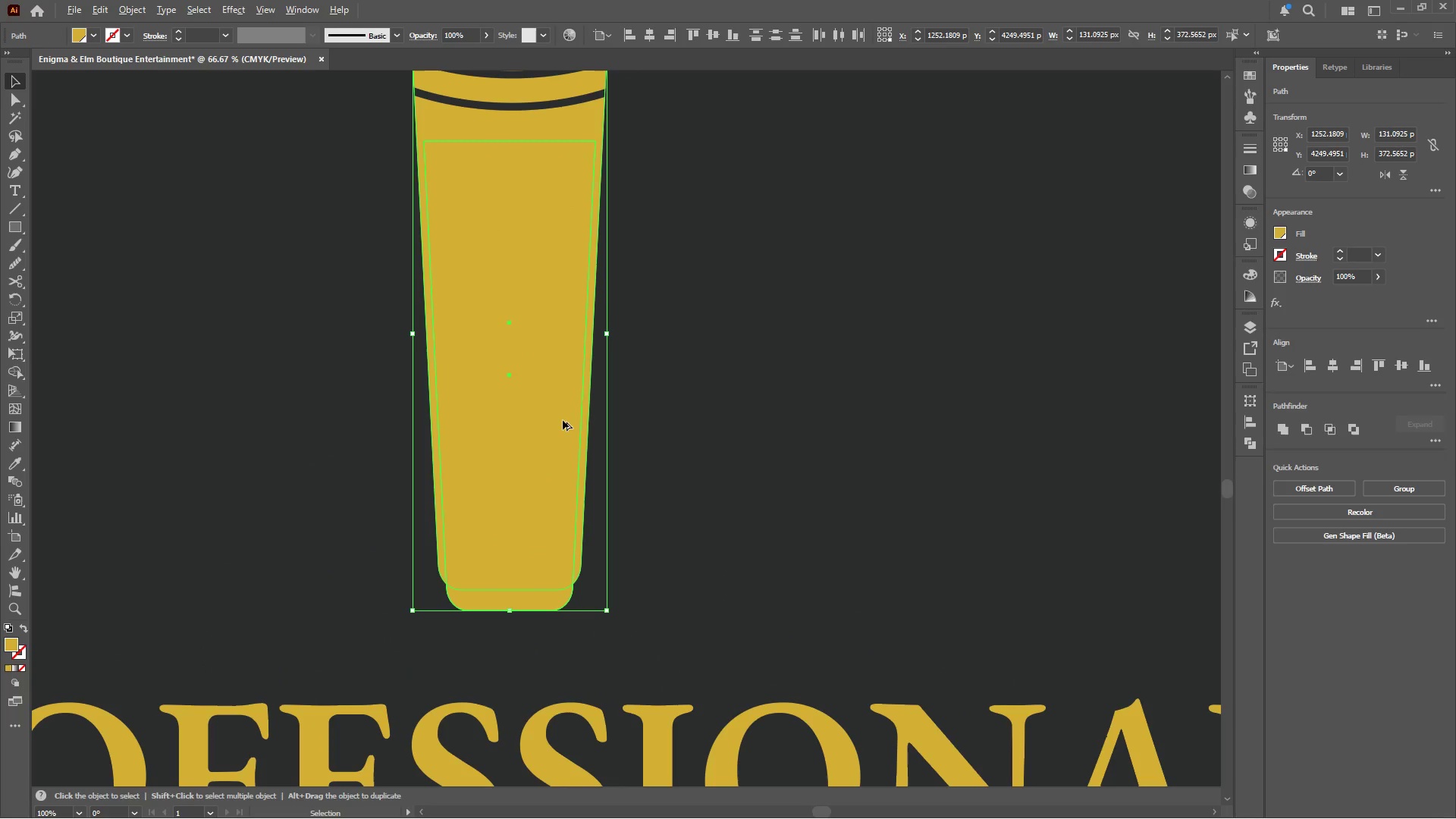 
scroll: coordinate [550, 307], scroll_direction: none, amount: 0.0
 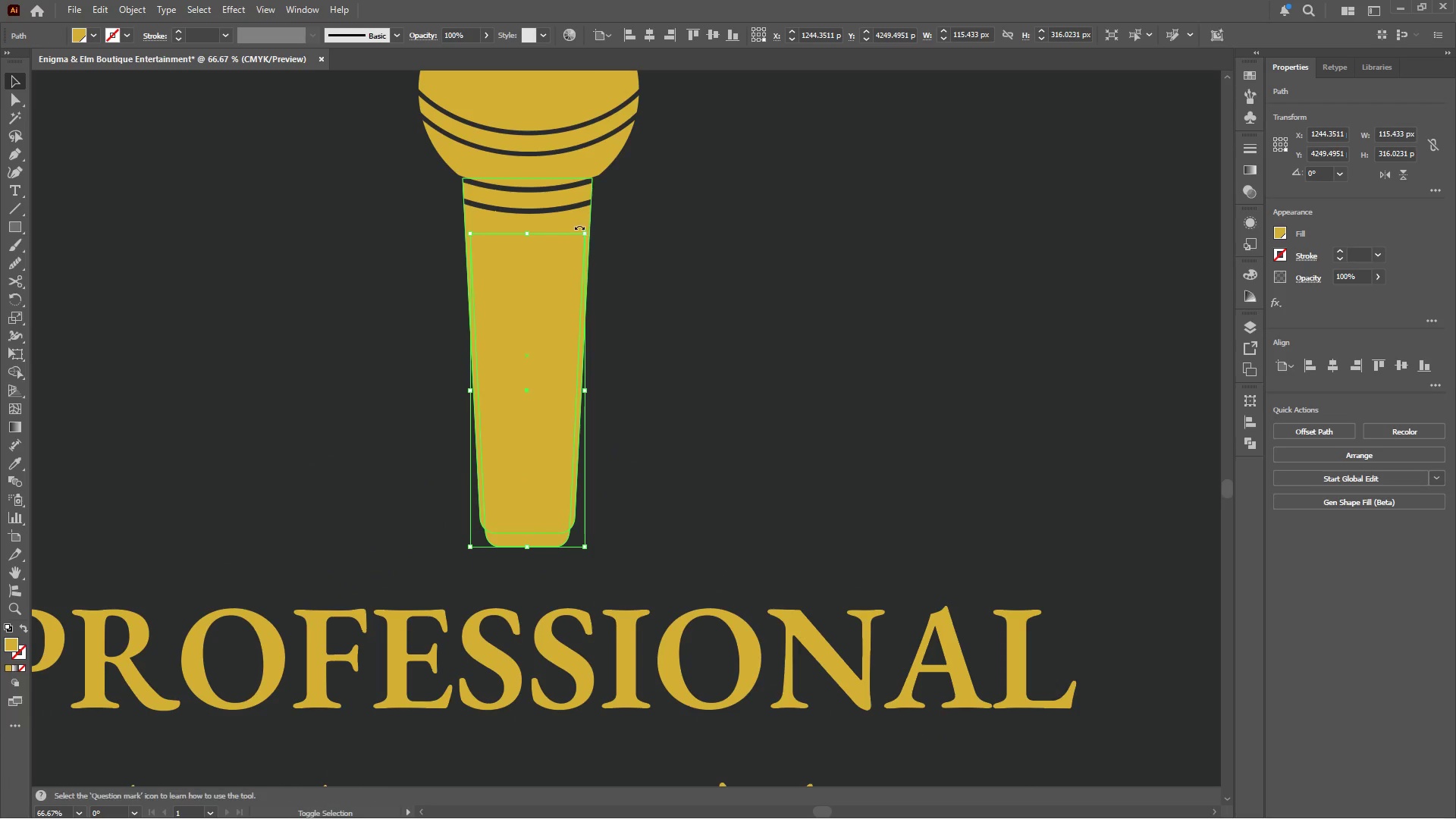 
left_click([583, 221])
 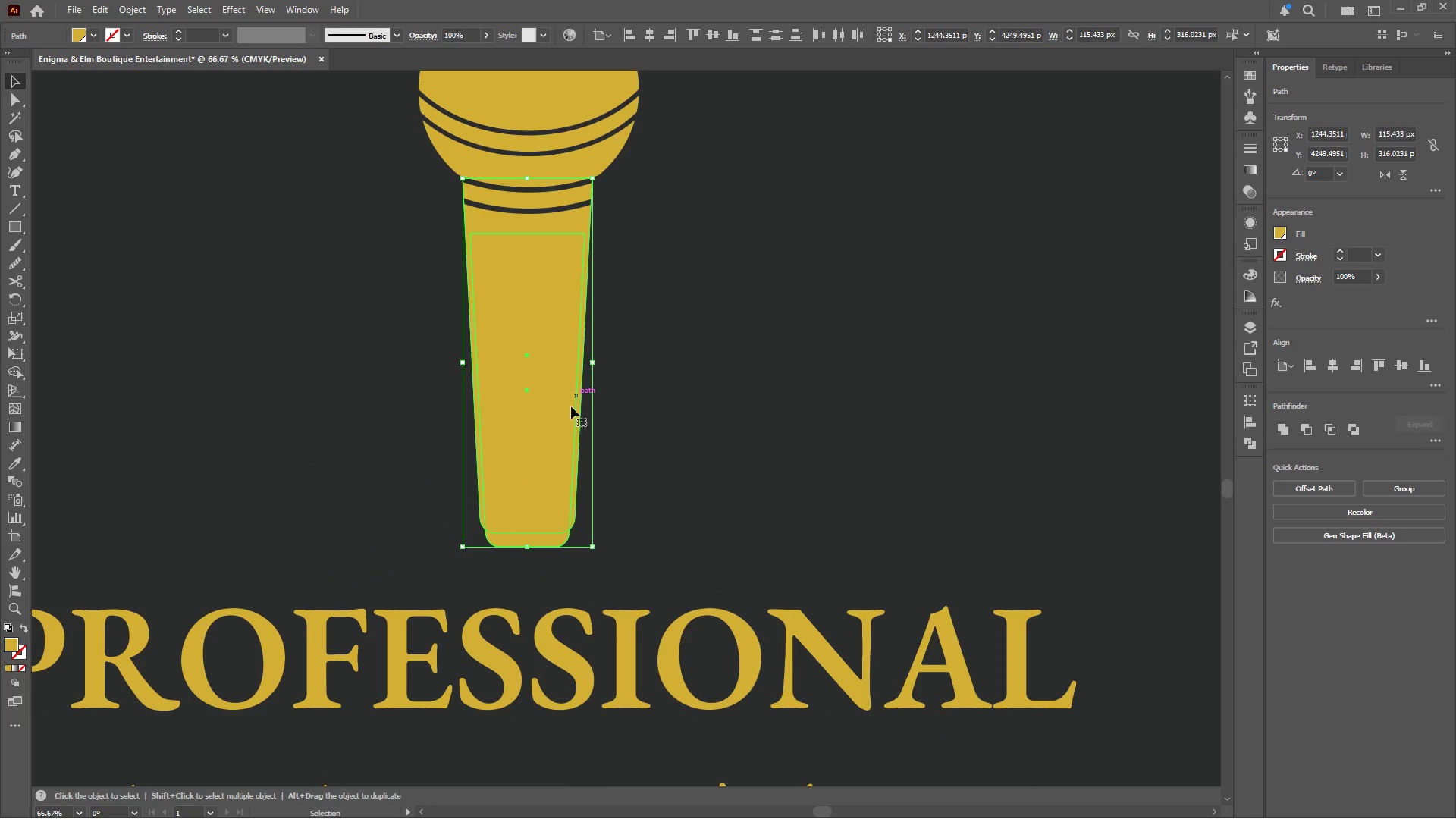 
key(Alt+AltLeft)
 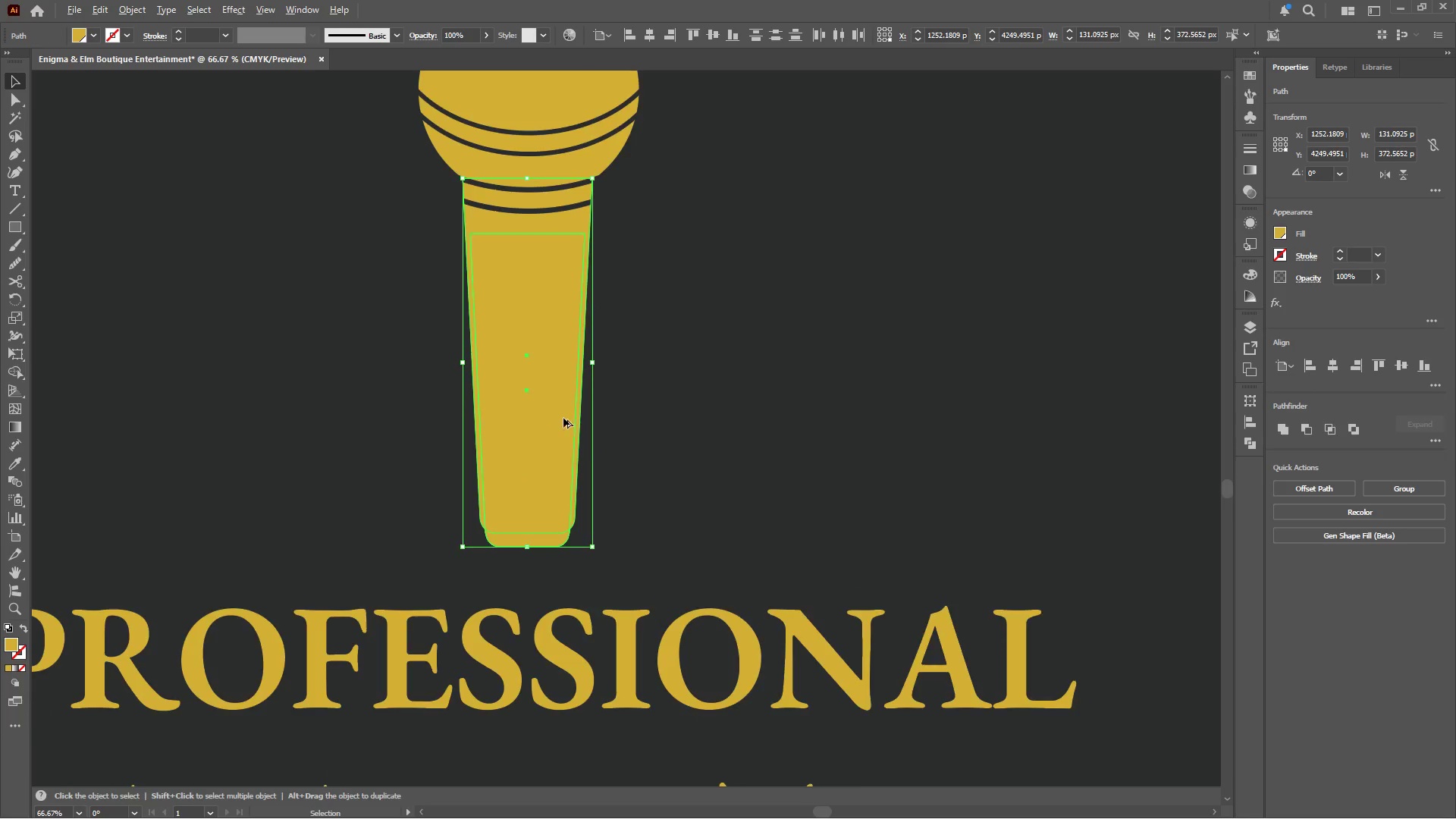 
scroll: coordinate [563, 420], scroll_direction: up, amount: 1.0
 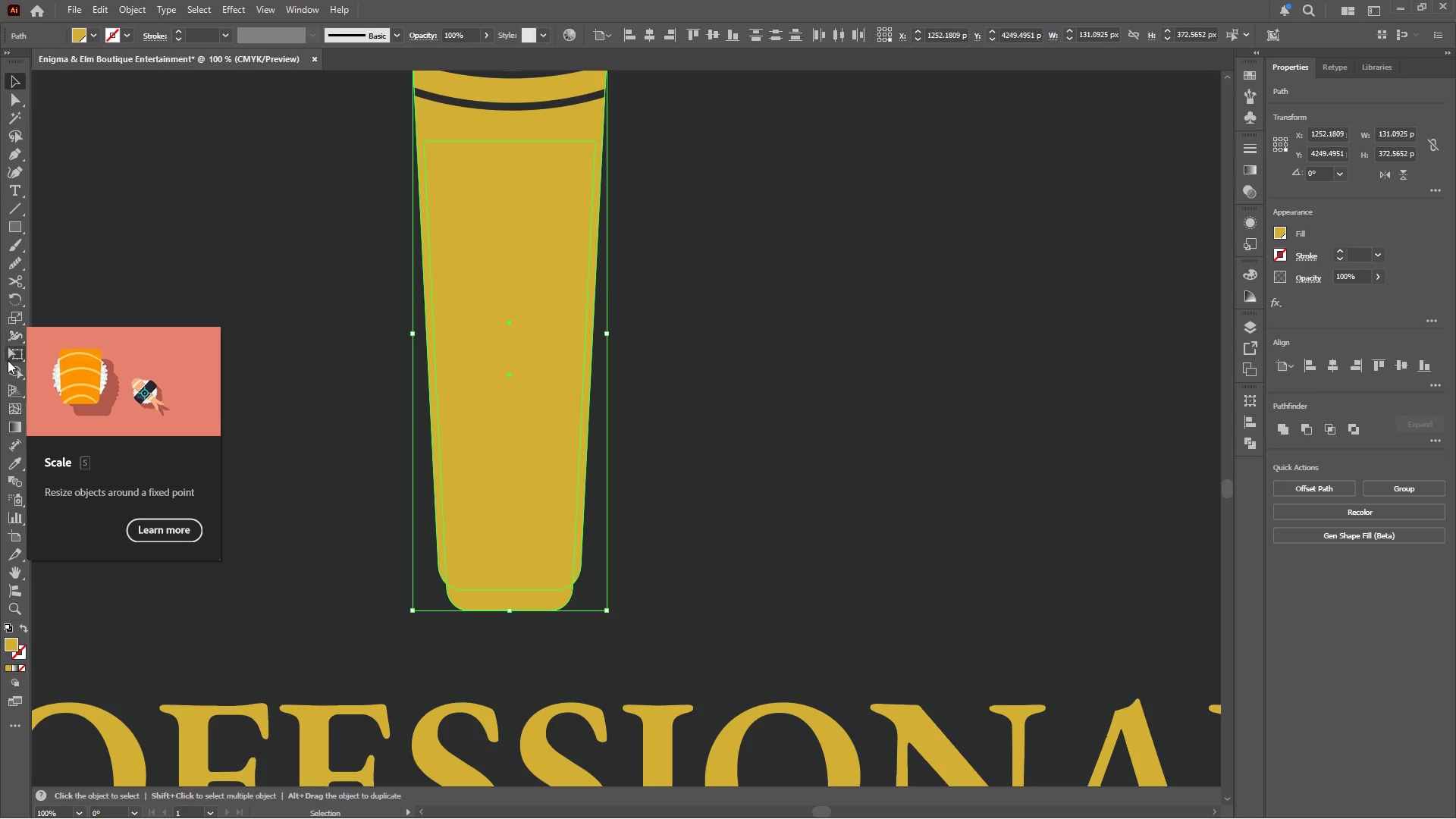 
left_click([17, 376])
 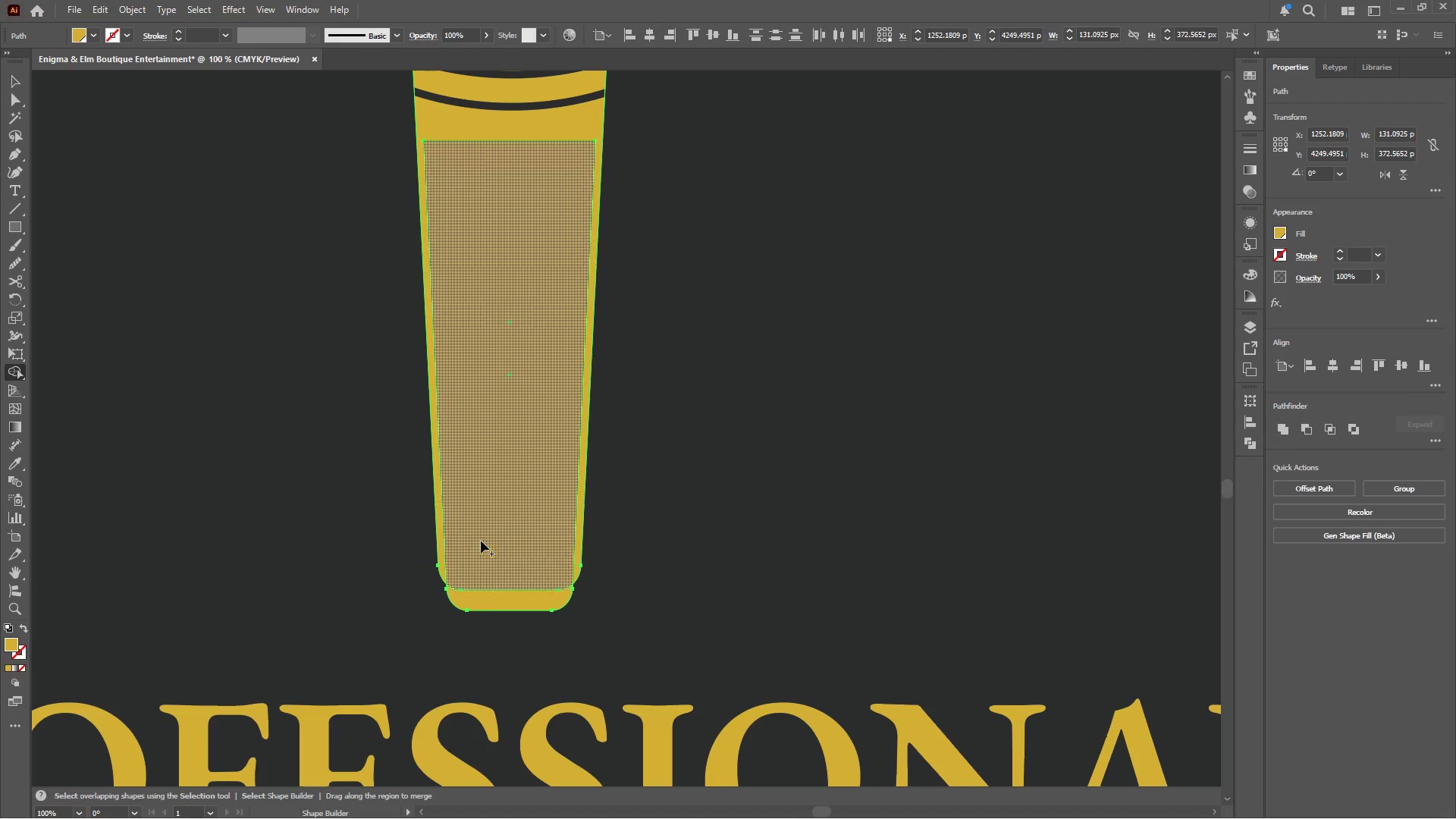 
hold_key(key=AltLeft, duration=0.45)
 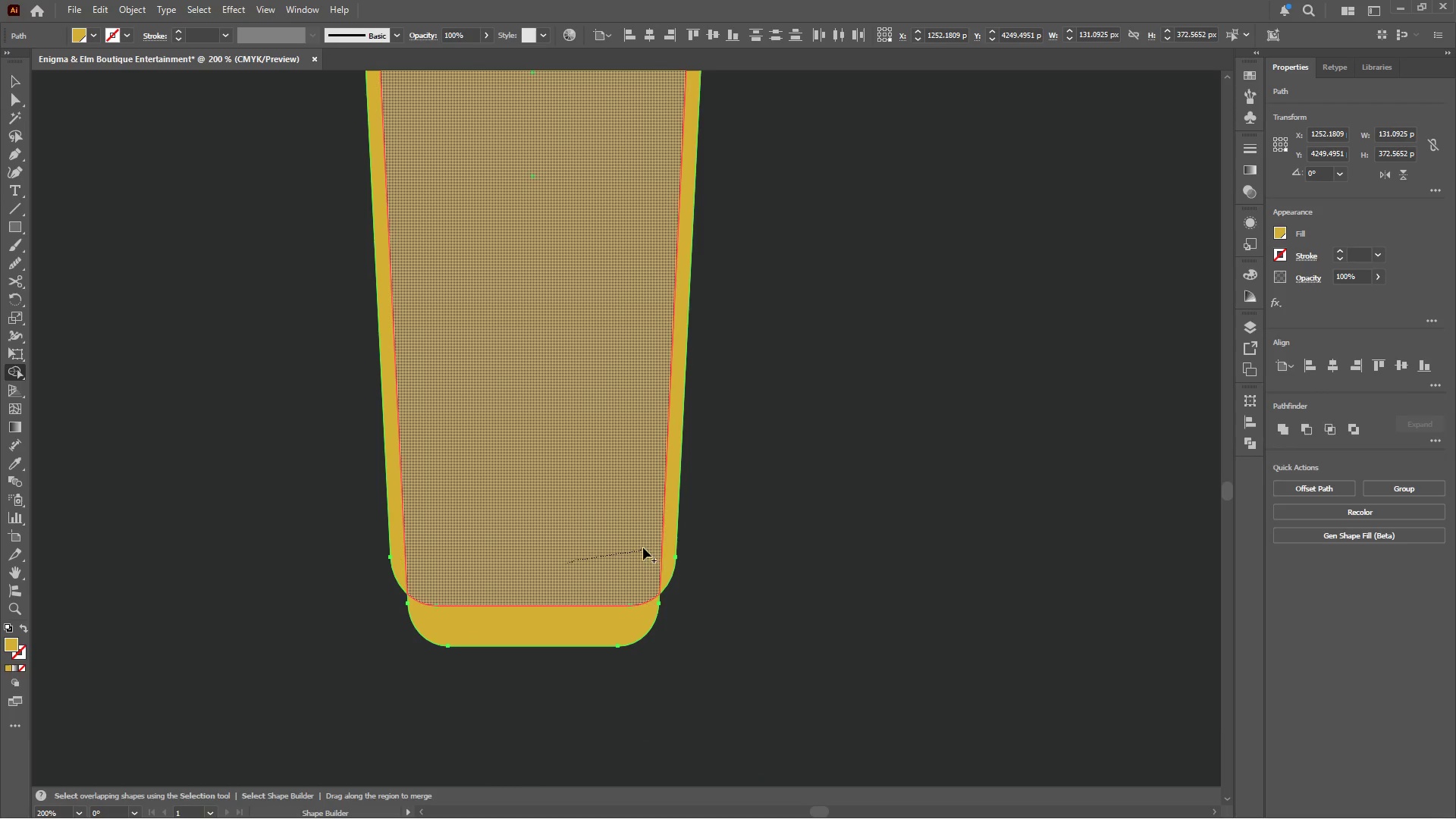 
left_click_drag(start_coordinate=[568, 563], to_coordinate=[557, 535])
 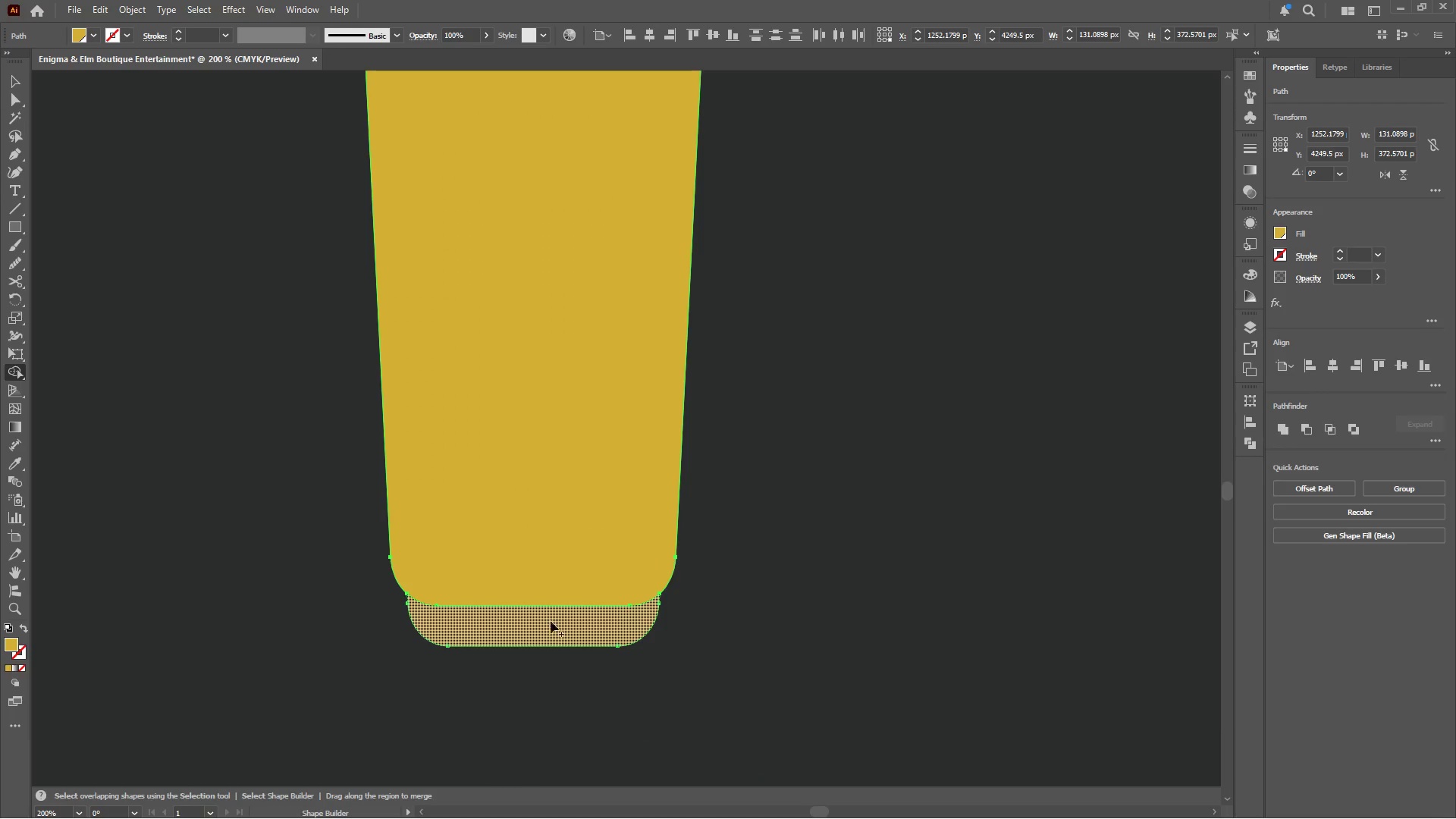 
scroll: coordinate [486, 574], scroll_direction: up, amount: 2.0
 